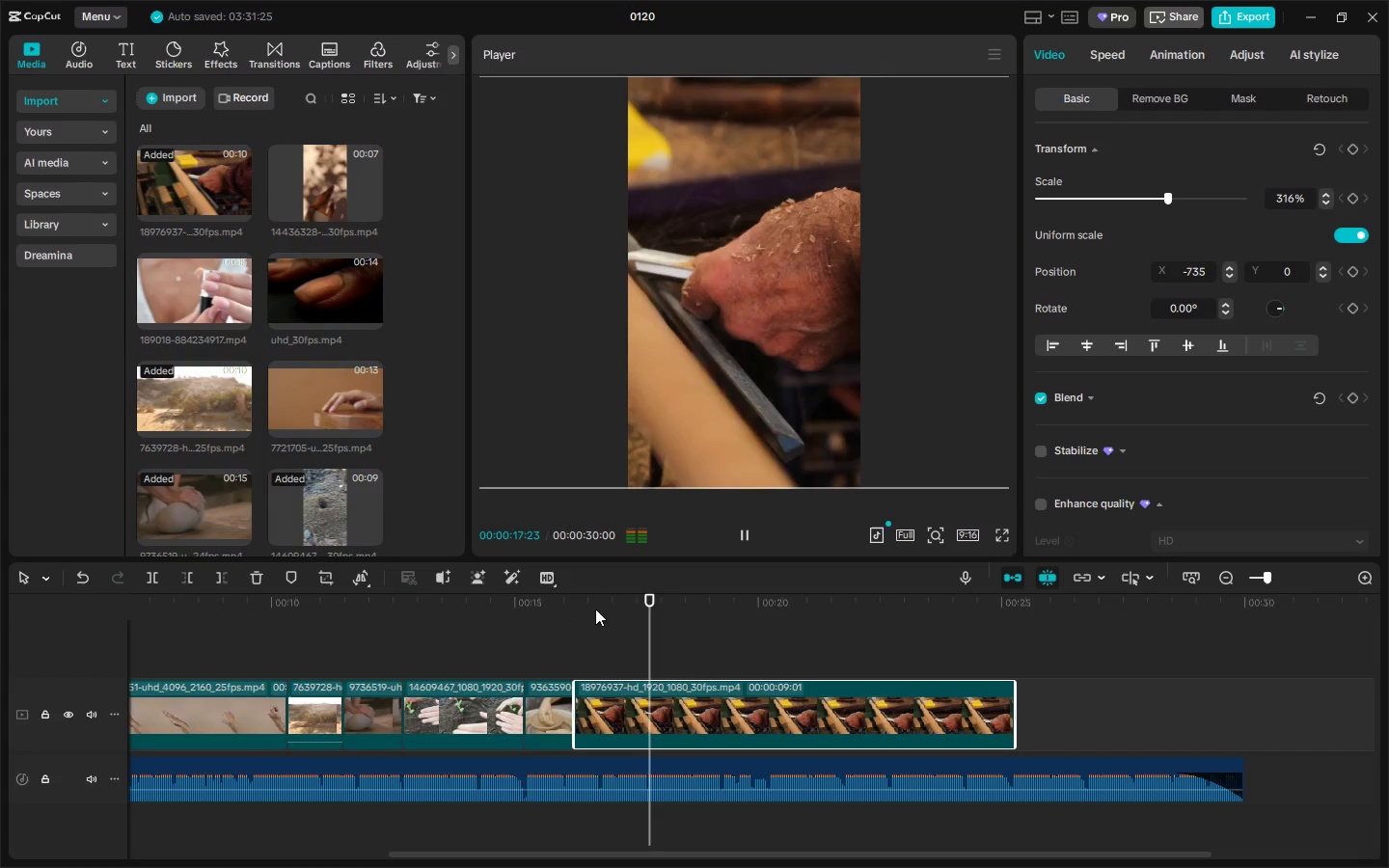 
left_click_drag(start_coordinate=[620, 609], to_coordinate=[0, 631])
 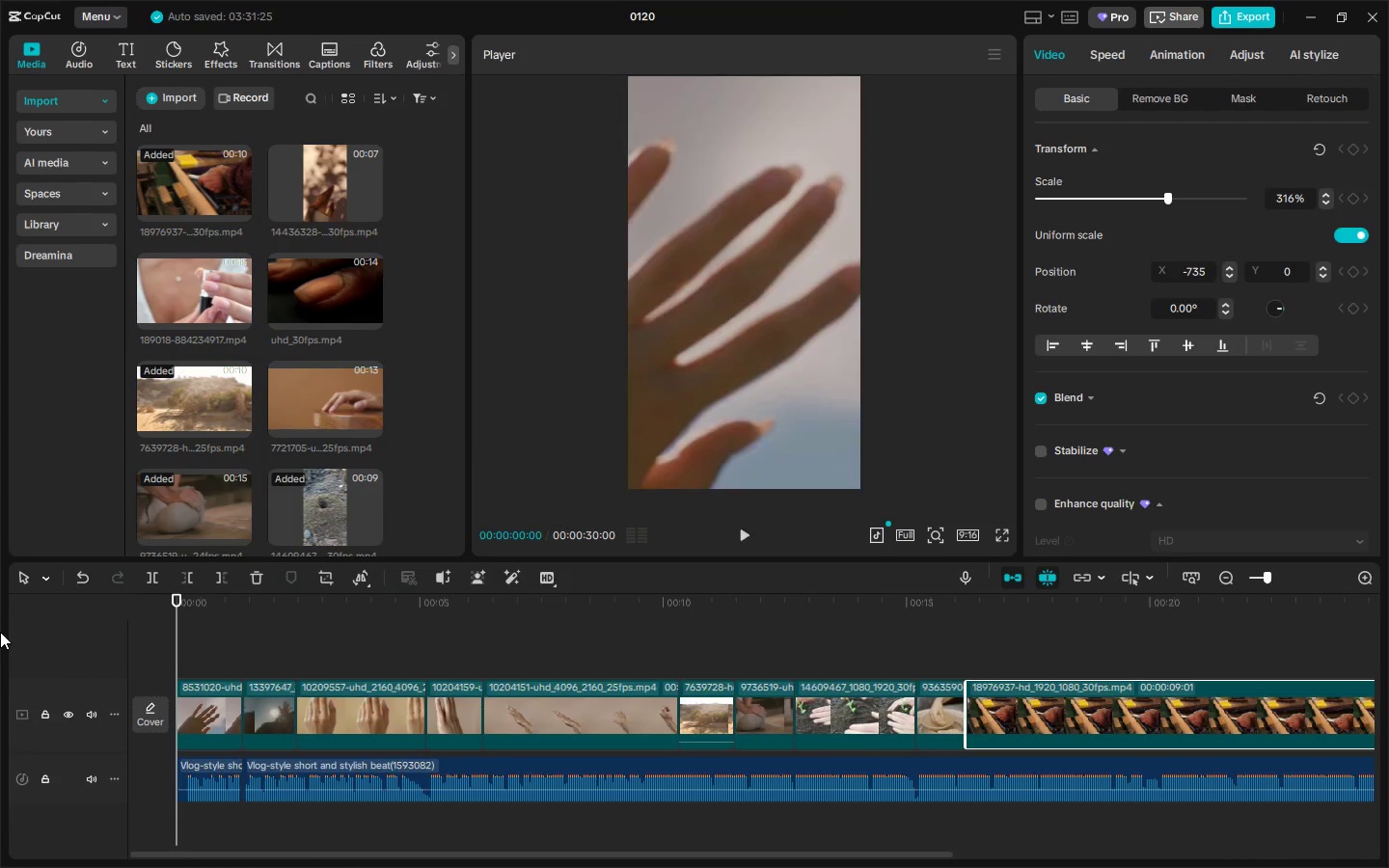 
key(Space)
 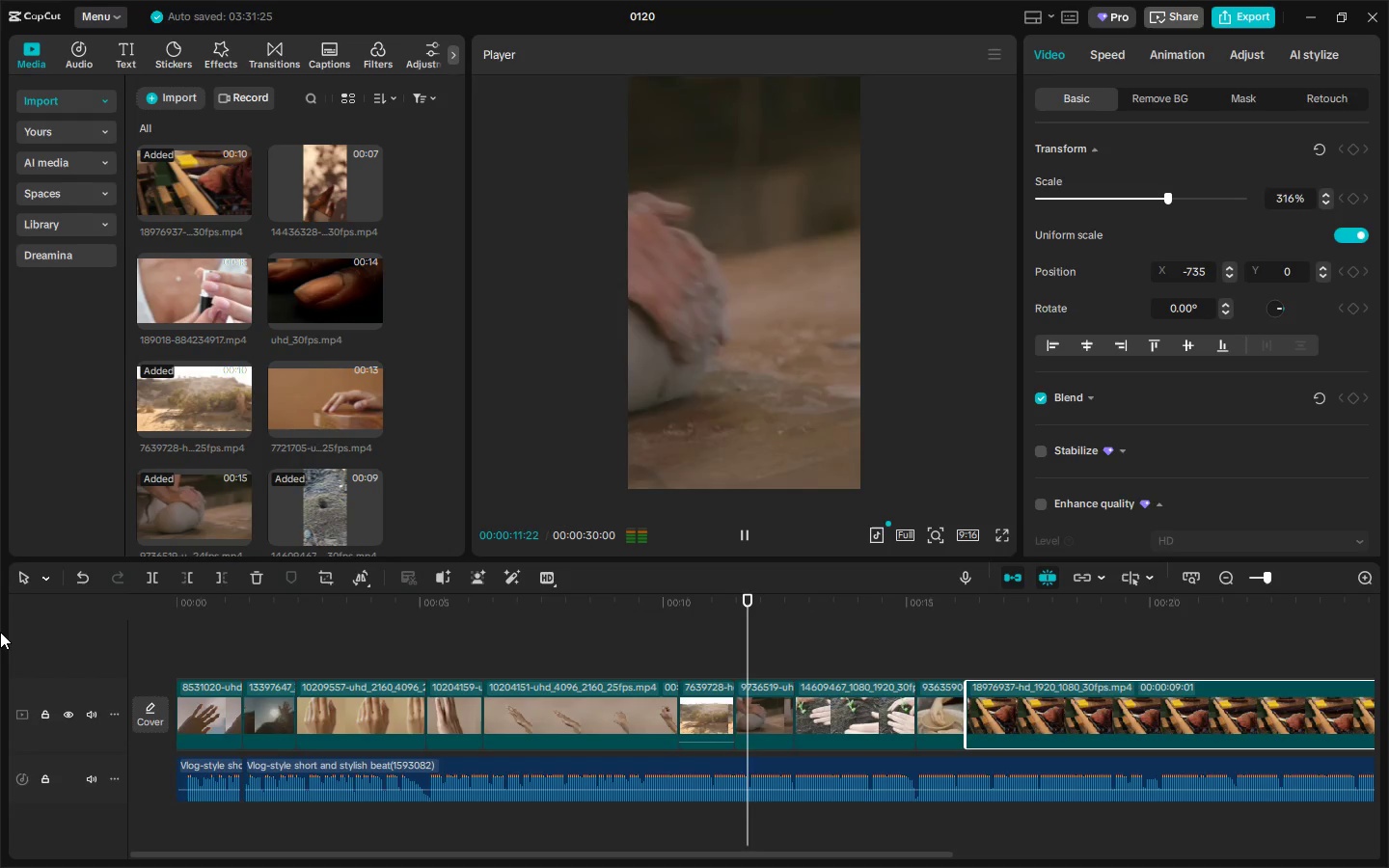 
wait(16.8)
 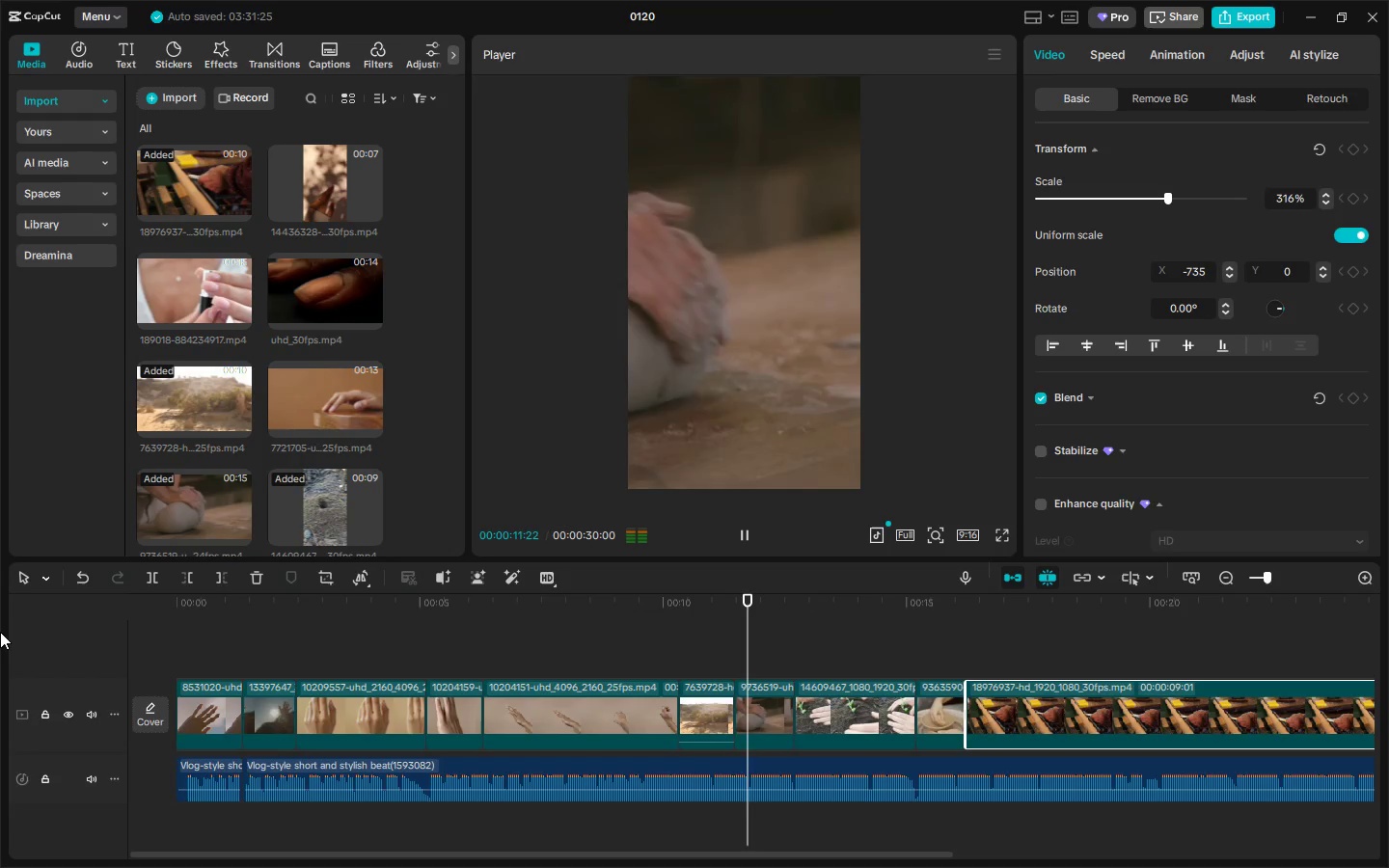 
key(Space)
 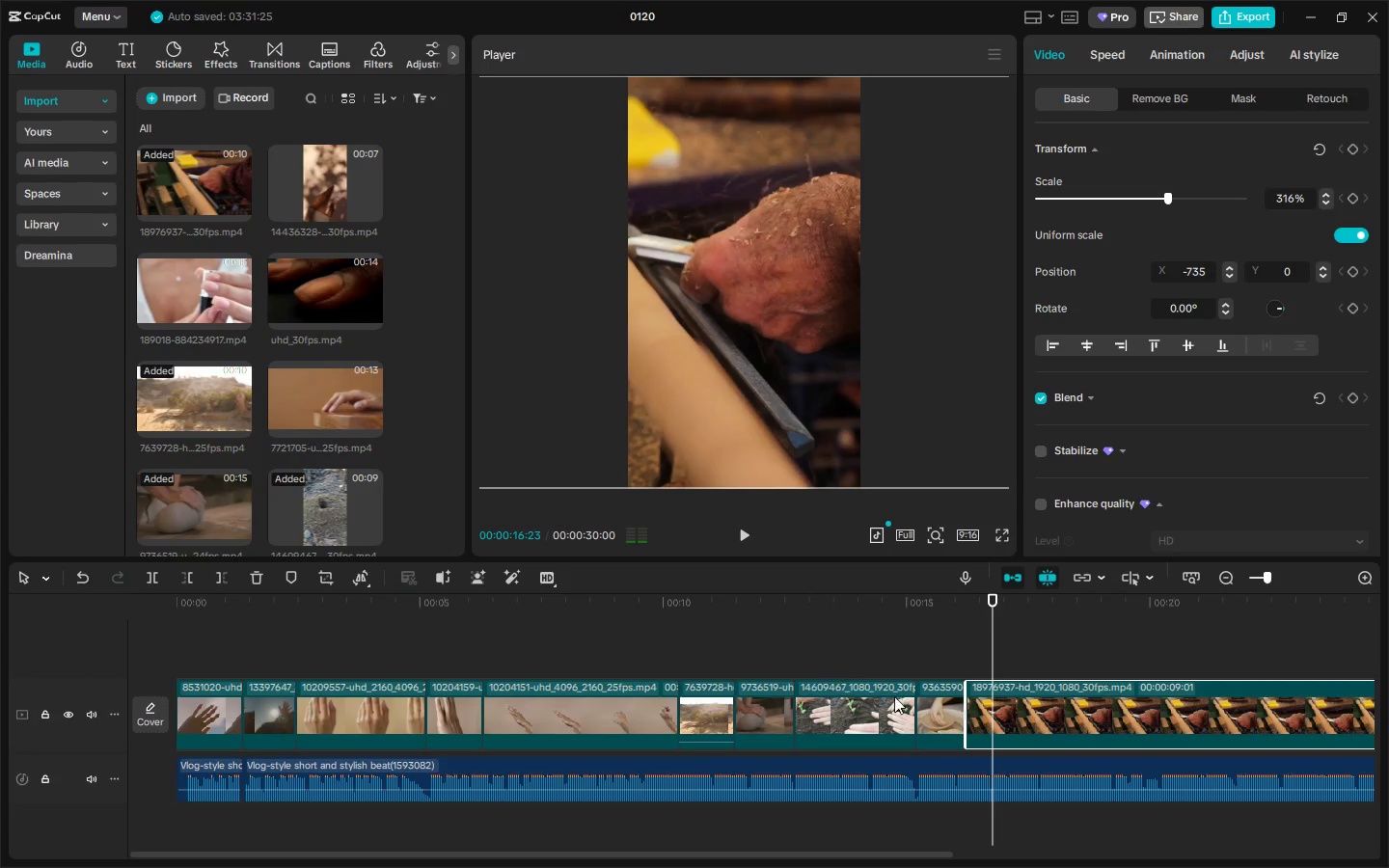 
left_click([955, 707])
 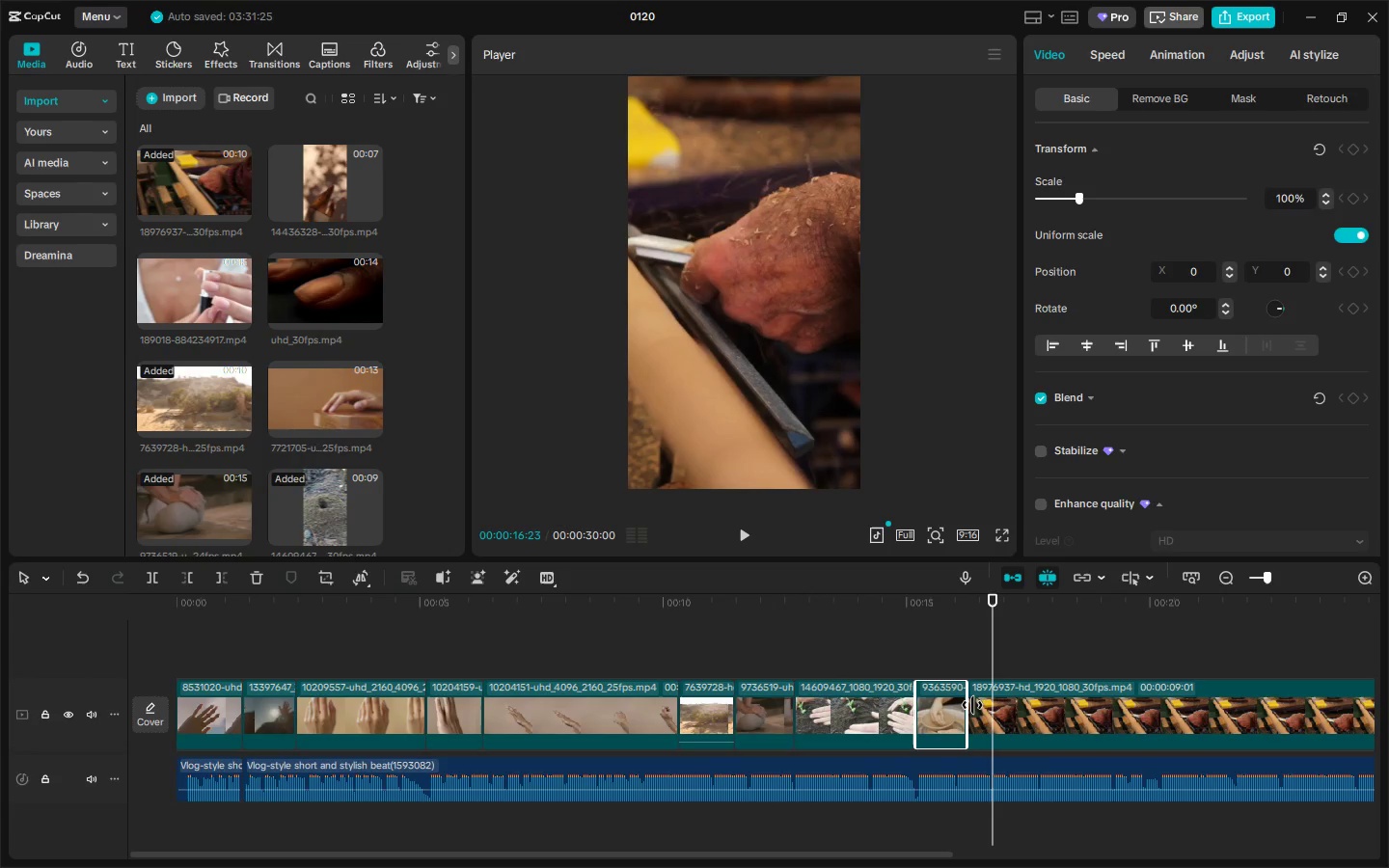 
left_click_drag(start_coordinate=[972, 705], to_coordinate=[981, 706])
 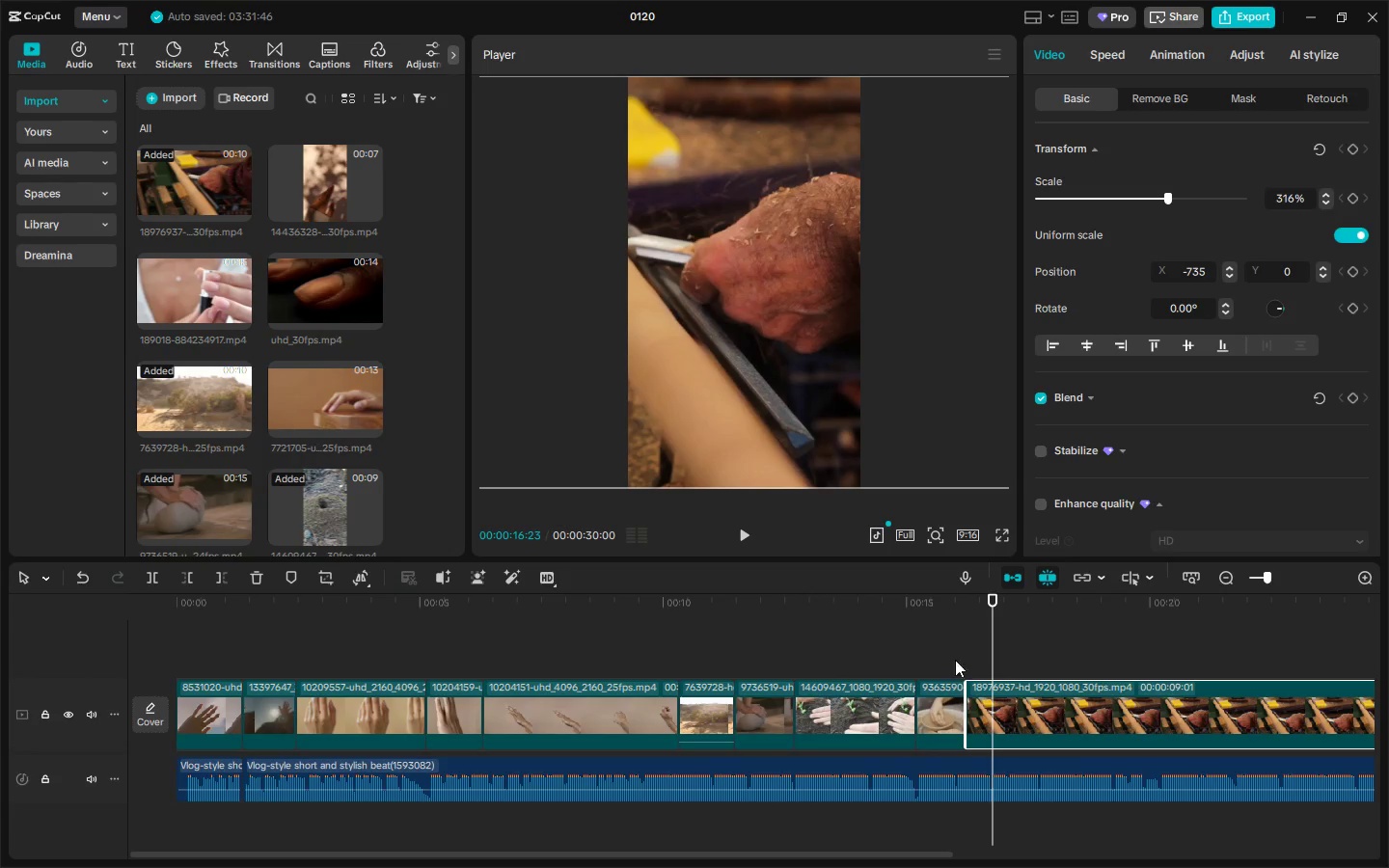 
left_click([957, 695])
 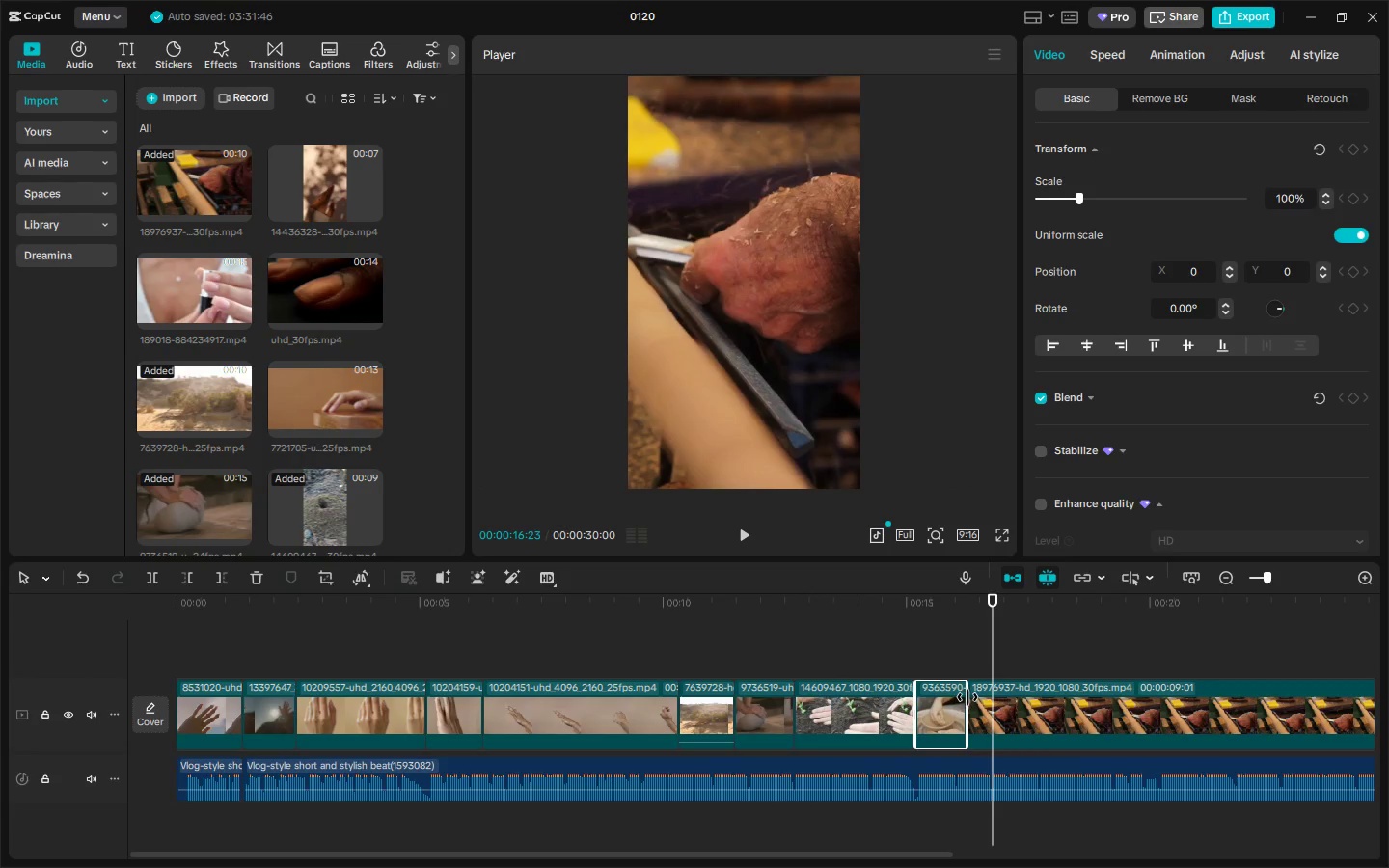 
left_click_drag(start_coordinate=[967, 697], to_coordinate=[980, 699])
 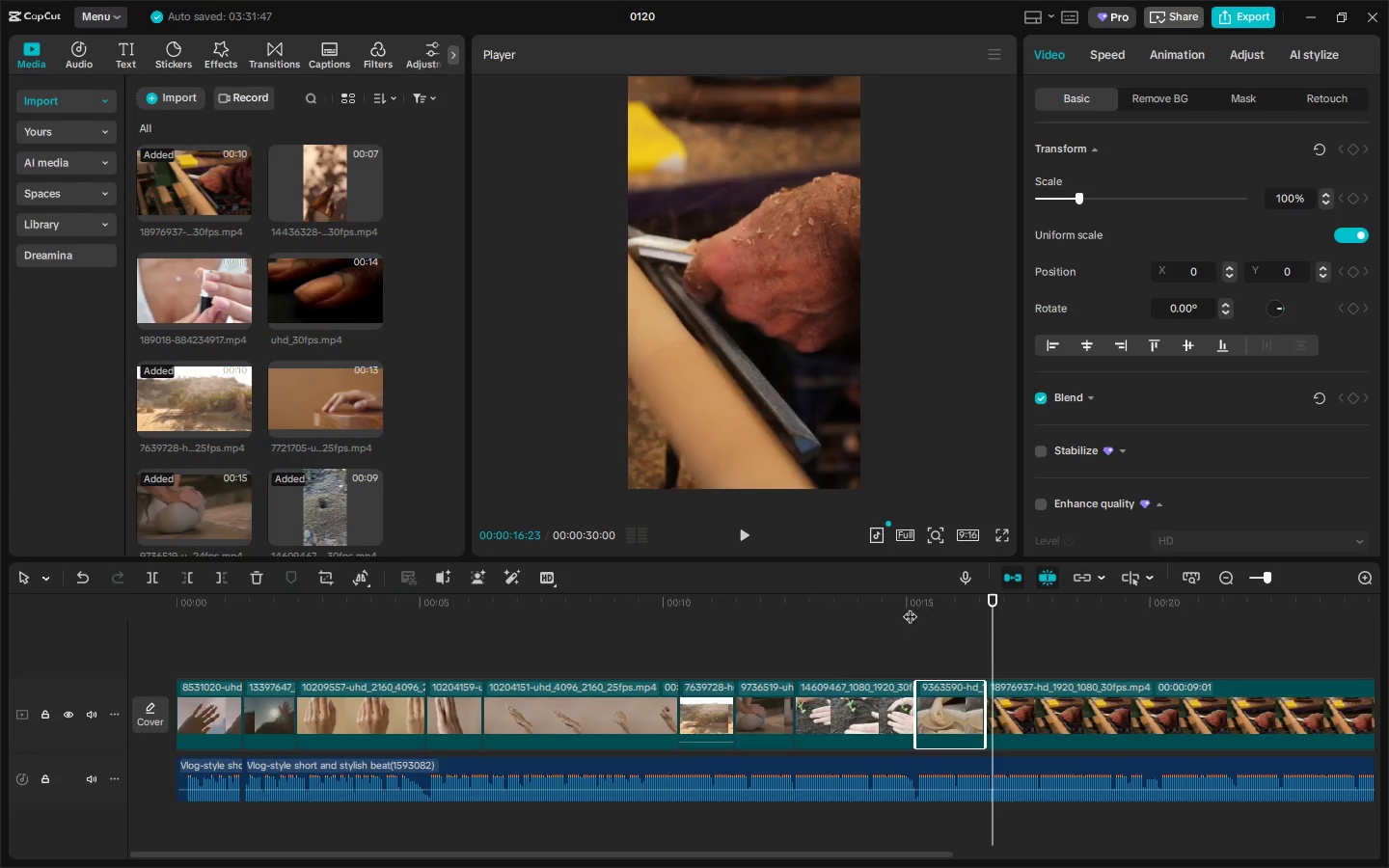 
key(Space)
 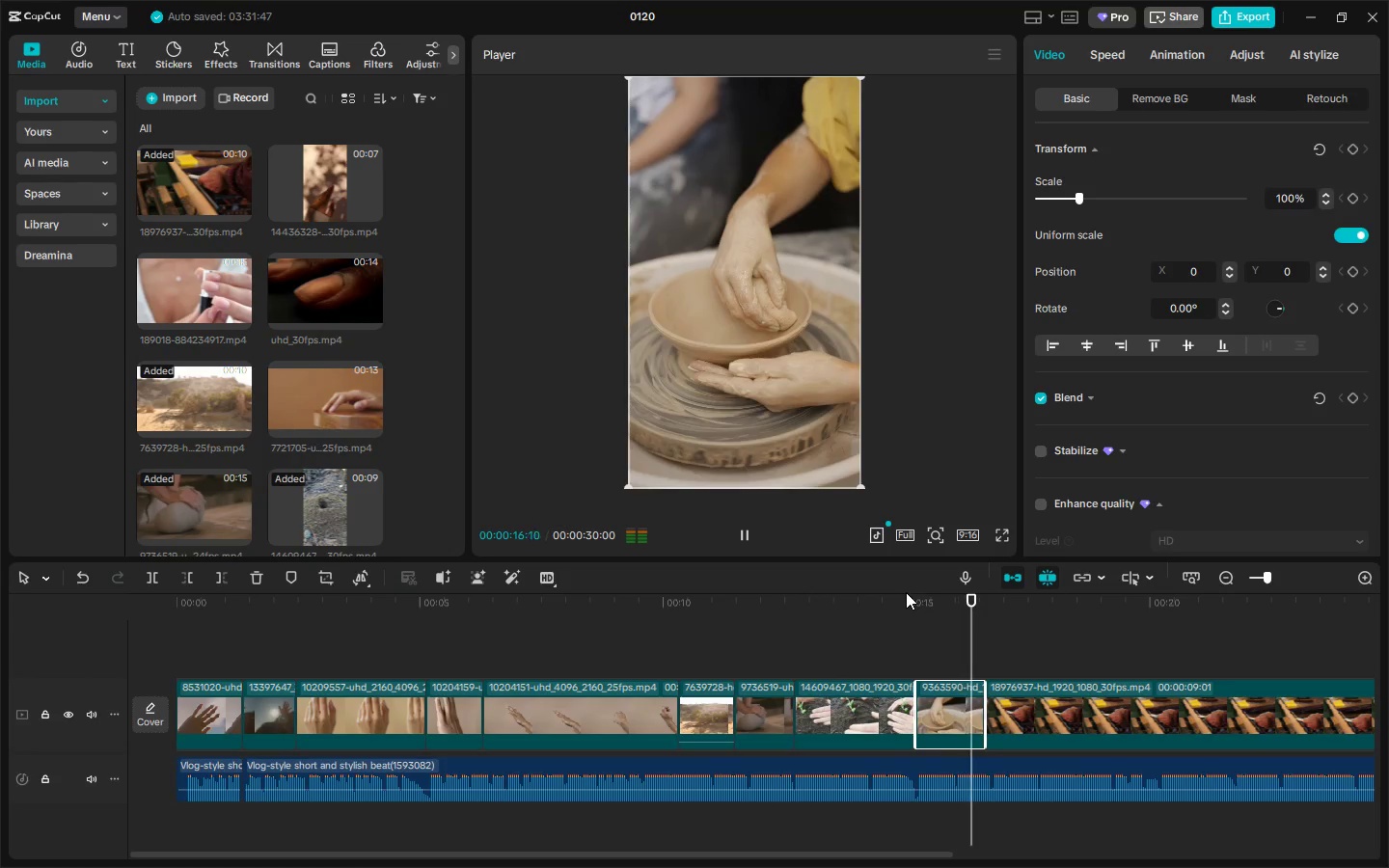 
key(Space)
 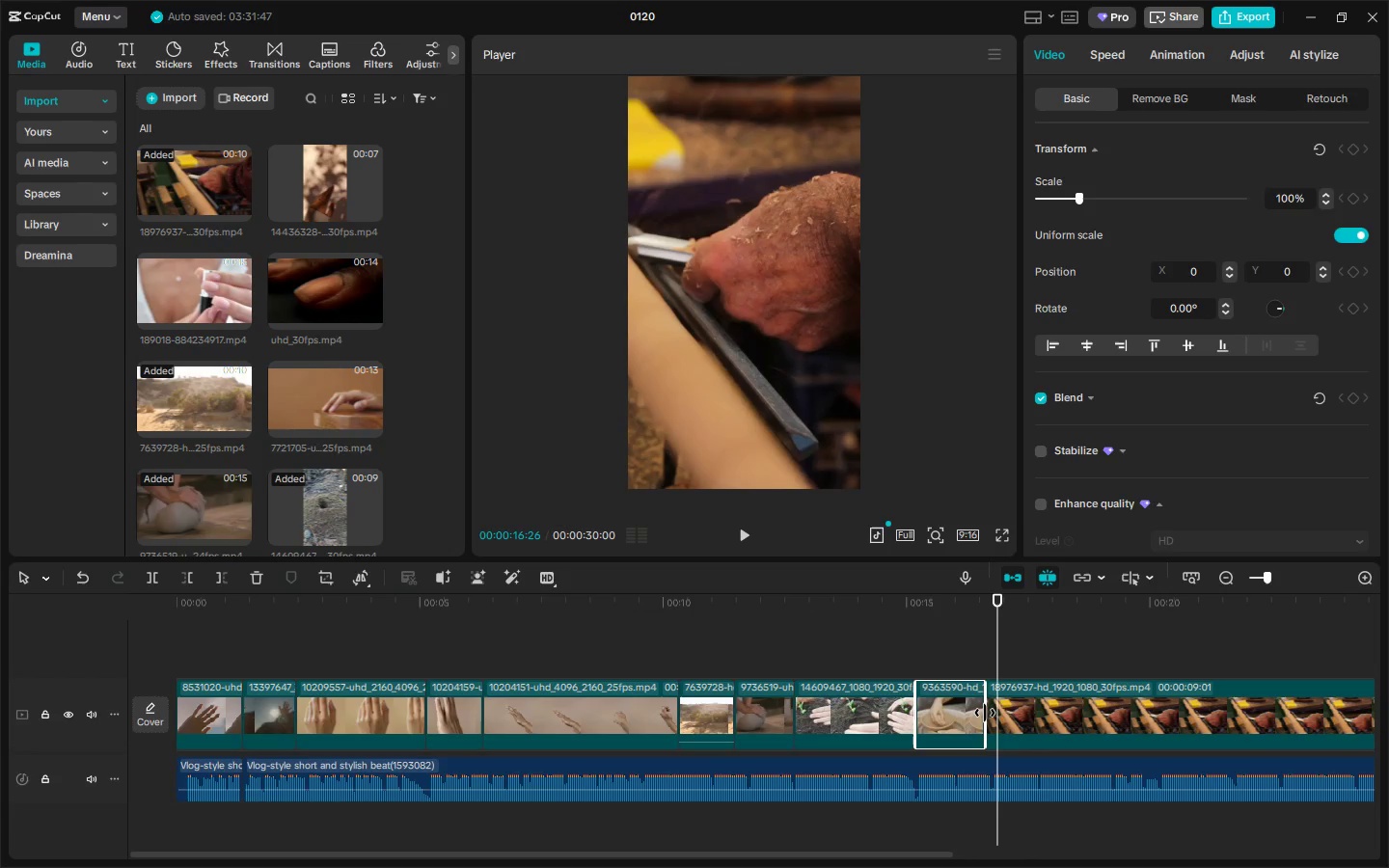 
left_click_drag(start_coordinate=[985, 713], to_coordinate=[980, 713])
 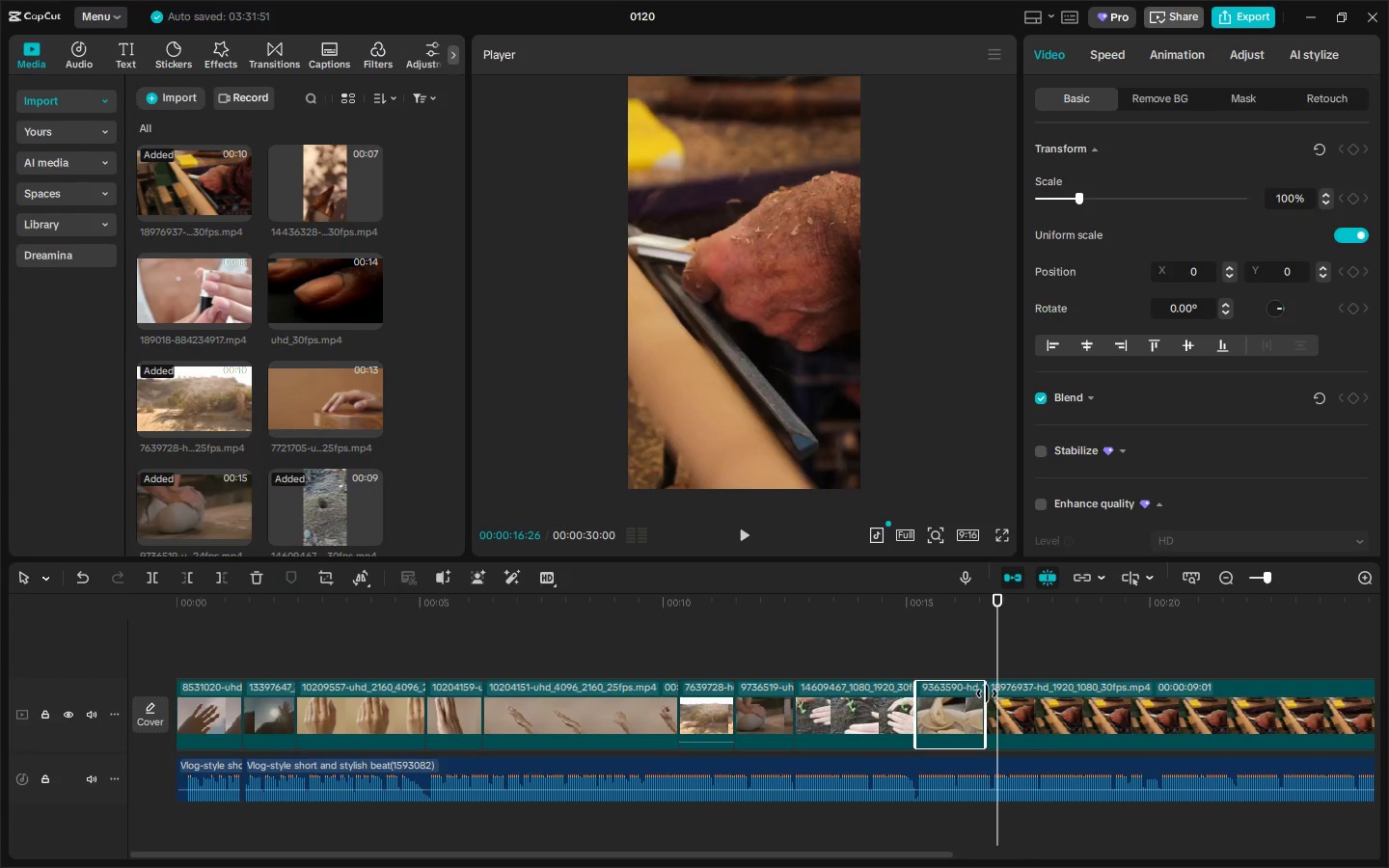 
left_click([991, 696])
 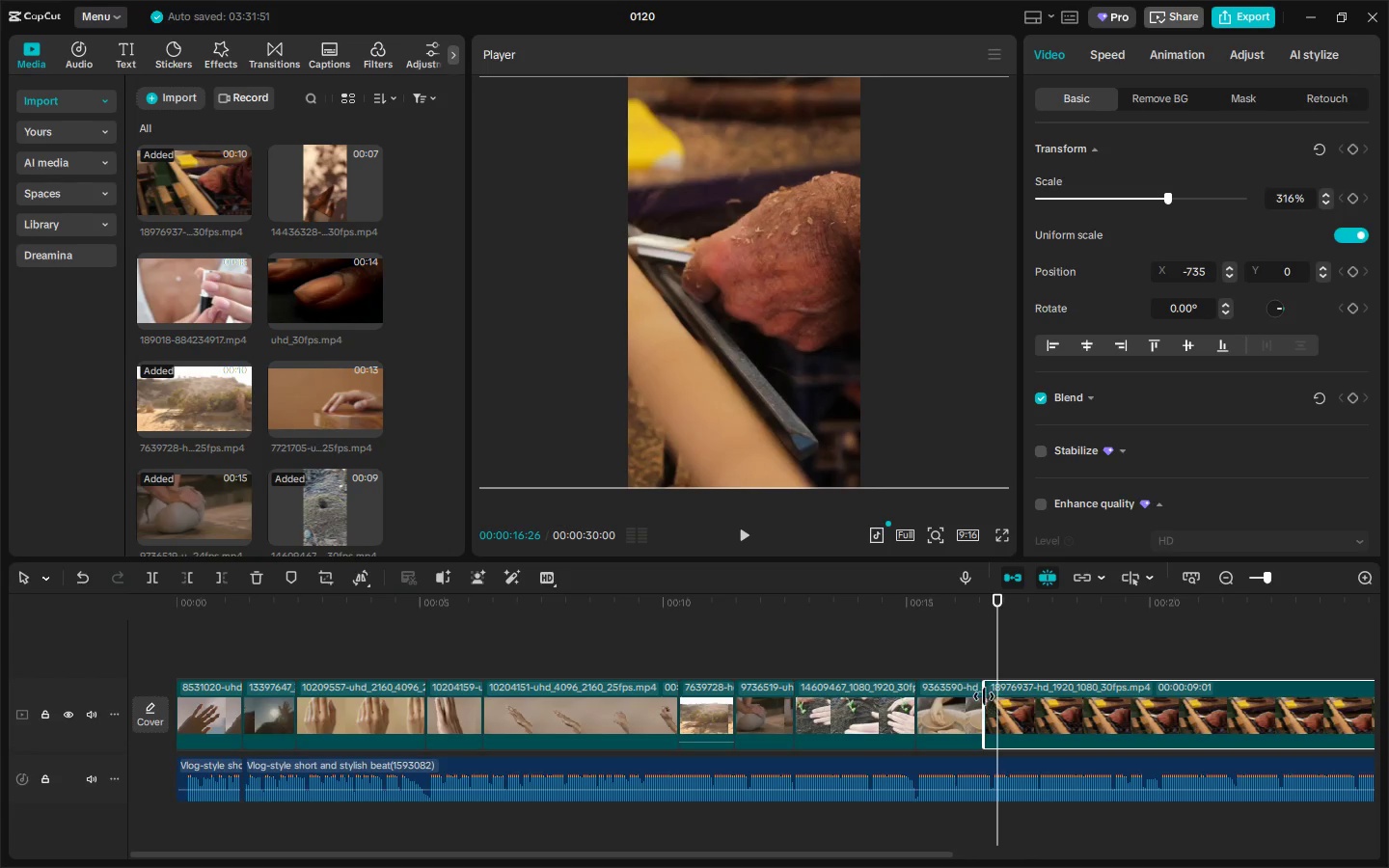 
left_click([979, 696])
 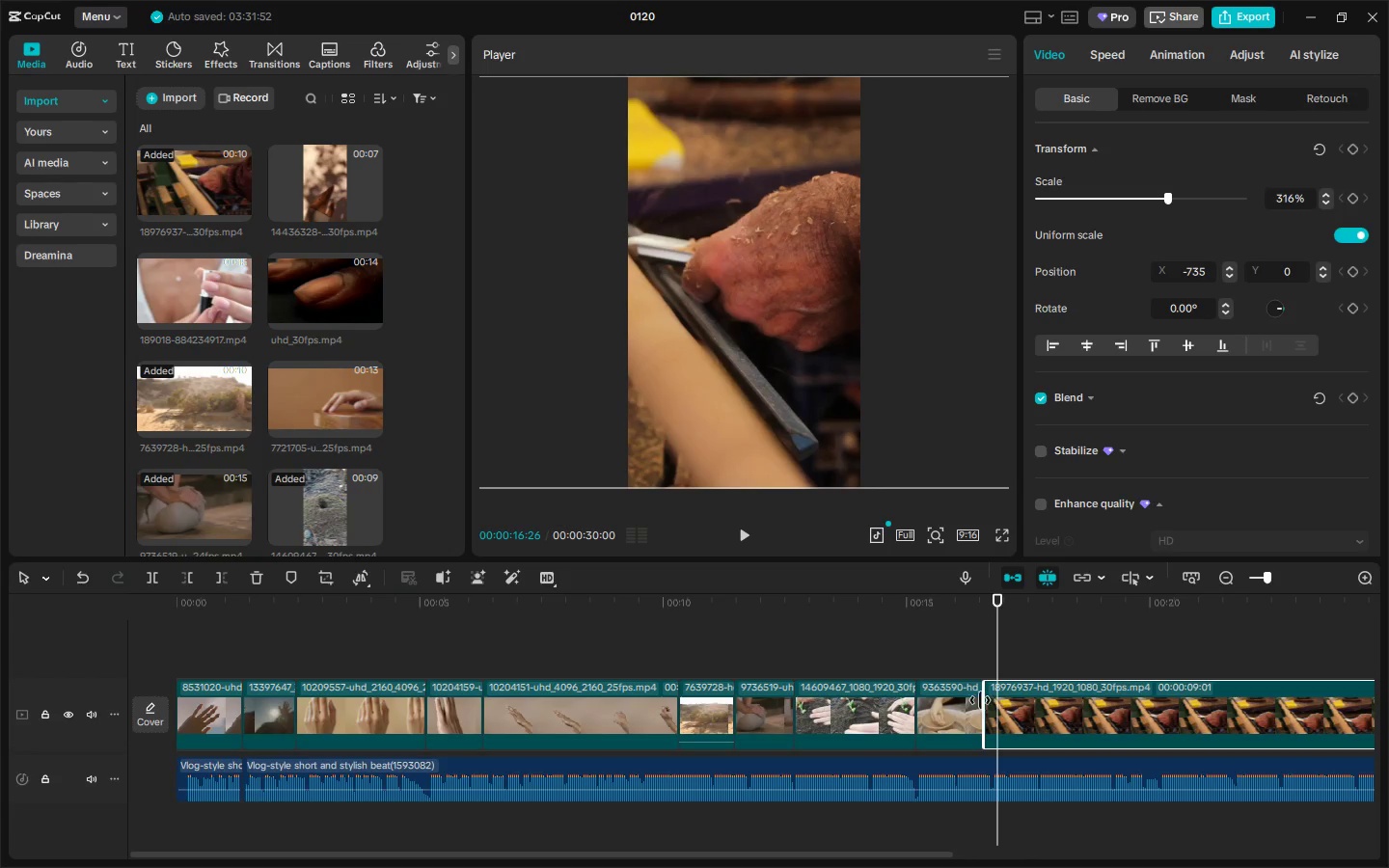 
double_click([960, 700])
 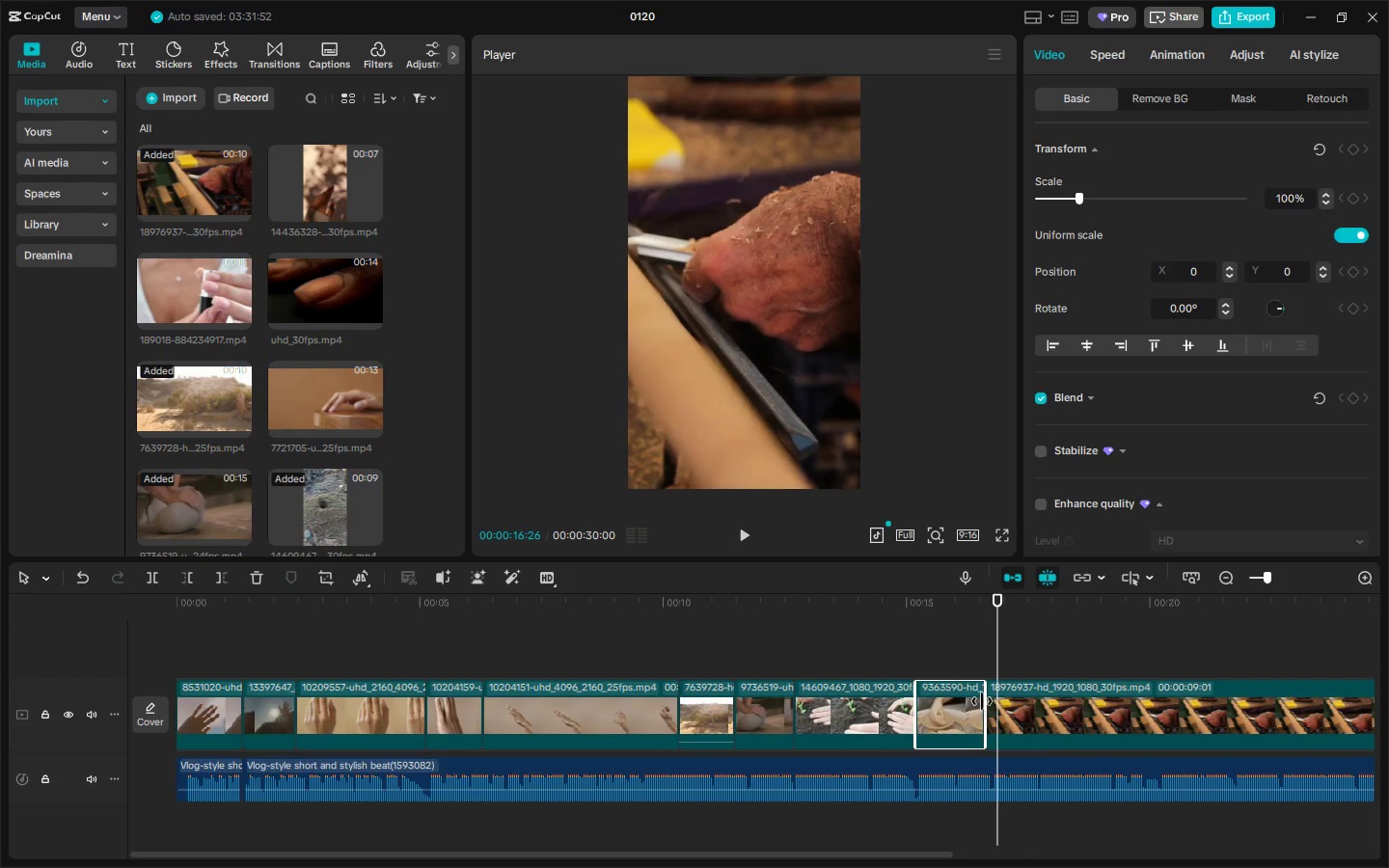 
left_click_drag(start_coordinate=[983, 701], to_coordinate=[977, 702])
 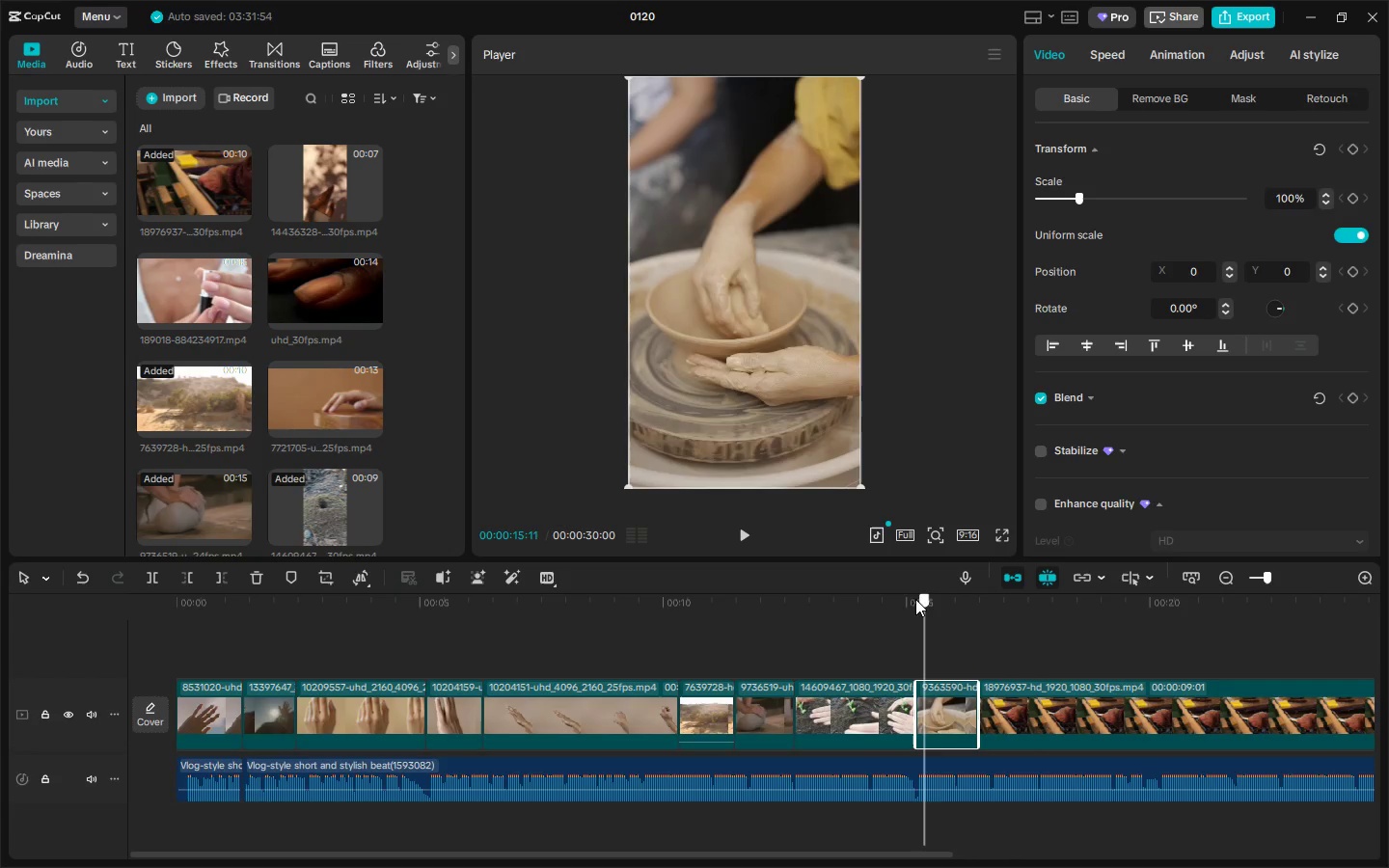 
double_click([894, 599])
 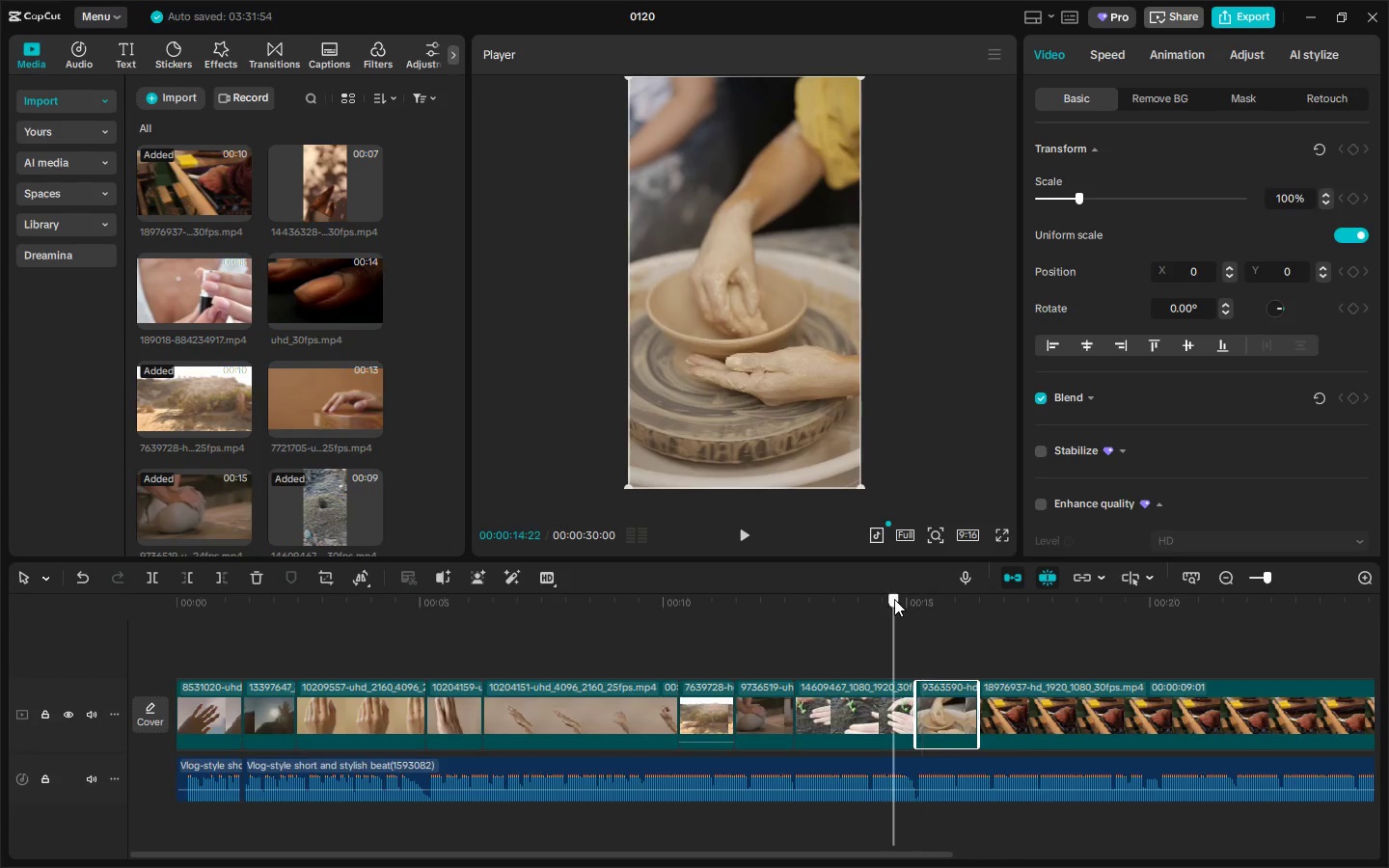 
key(Space)
 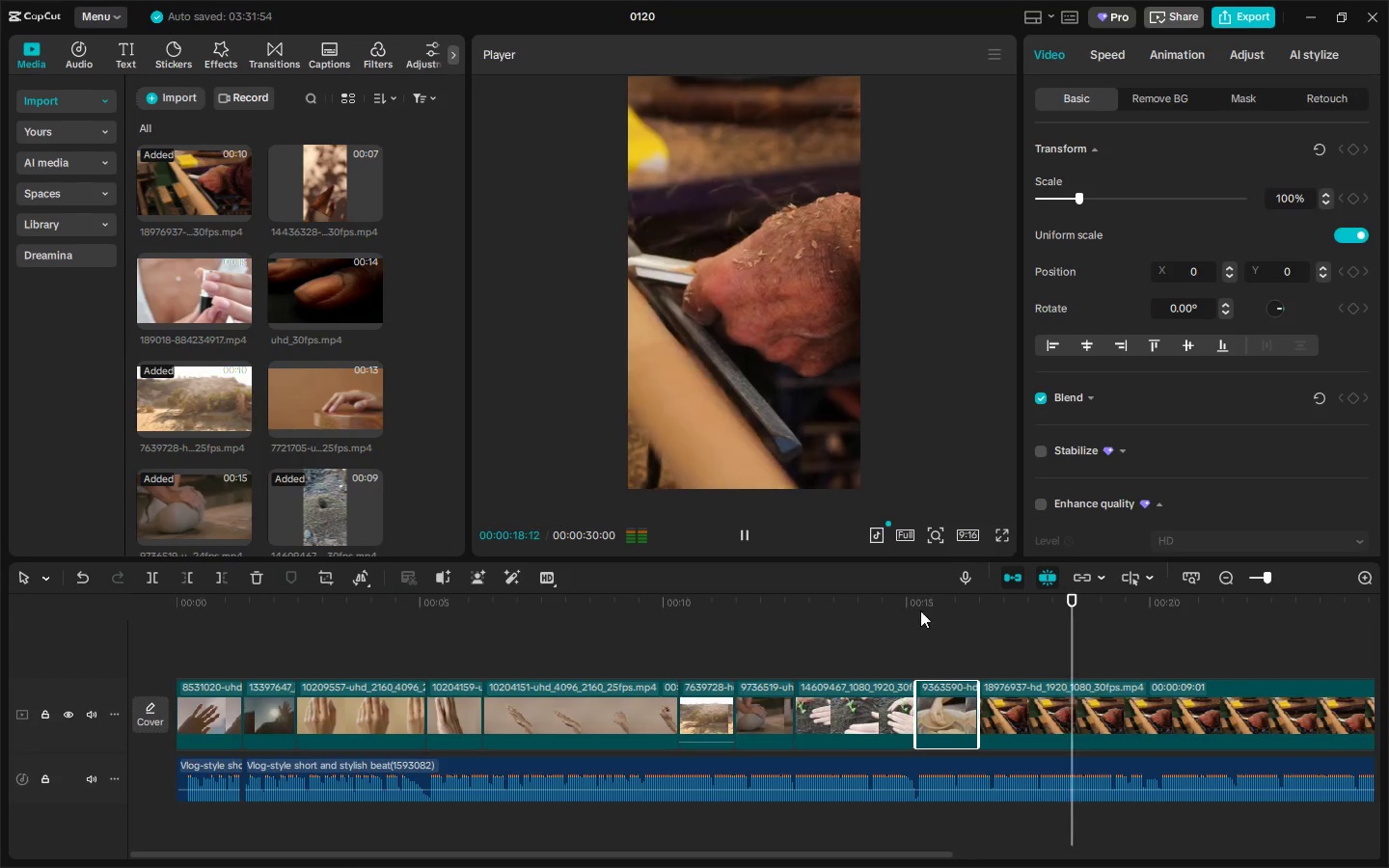 
wait(5.05)
 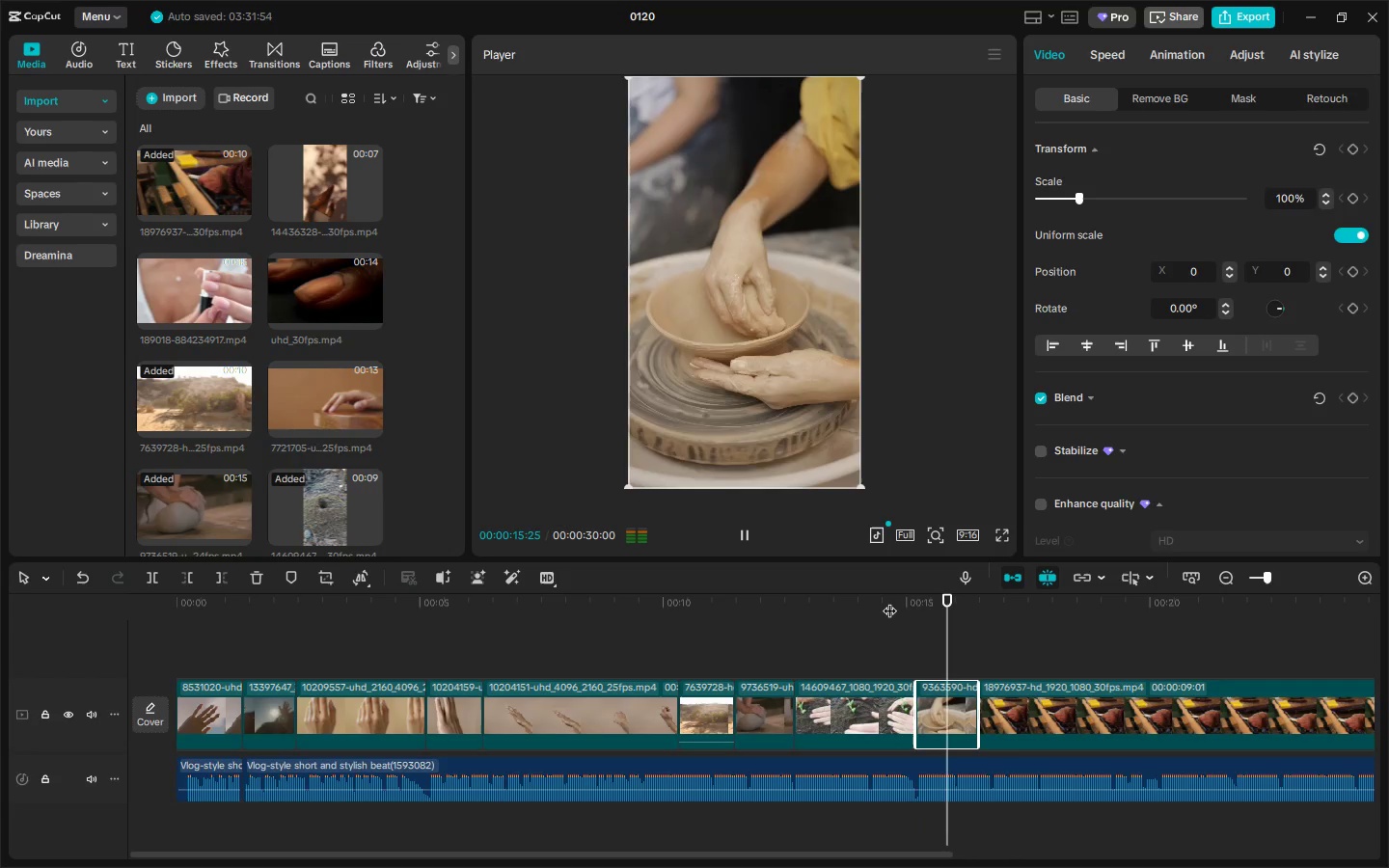 
left_click_drag(start_coordinate=[1018, 613], to_coordinate=[0, 593])
 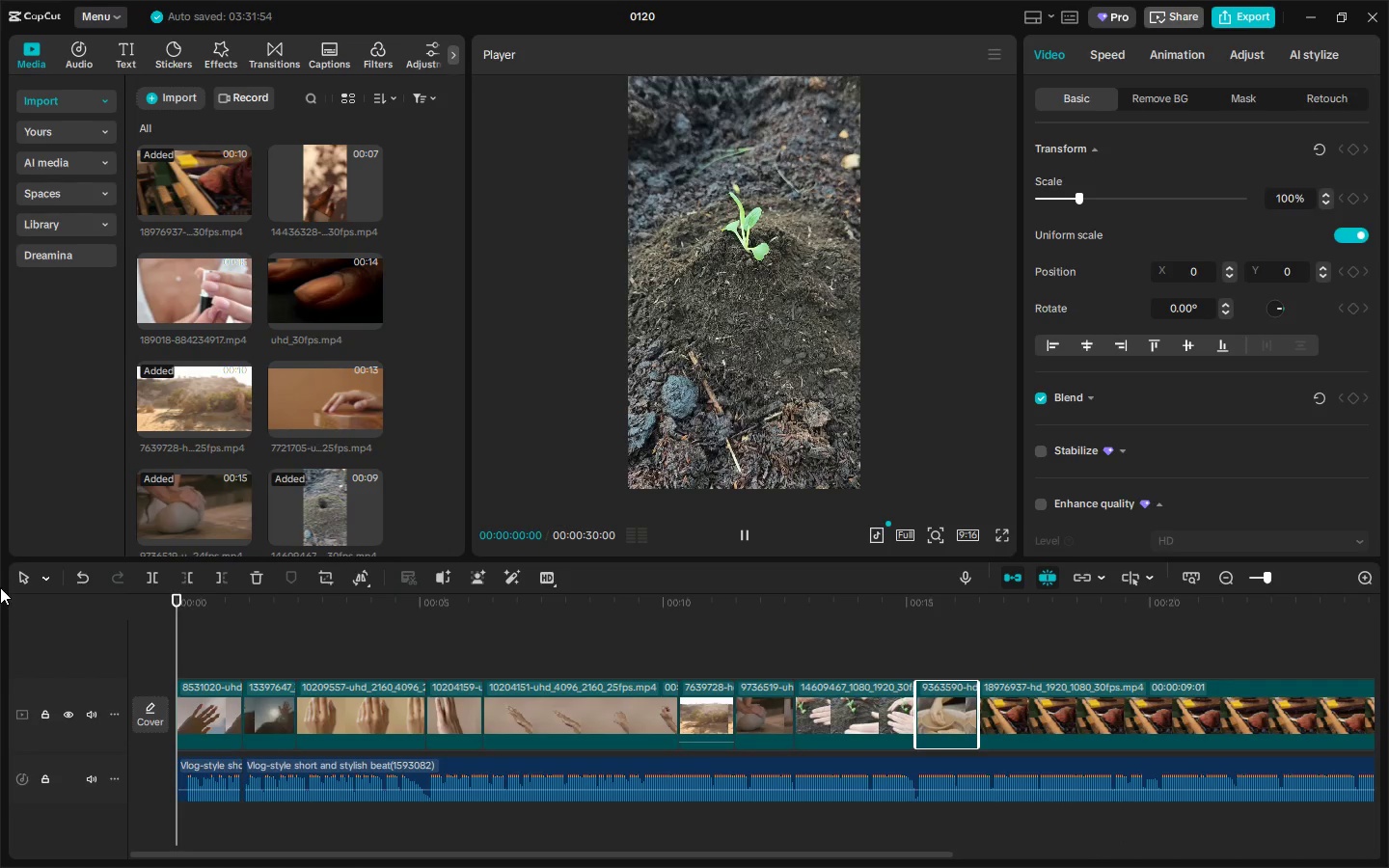 
key(Space)
 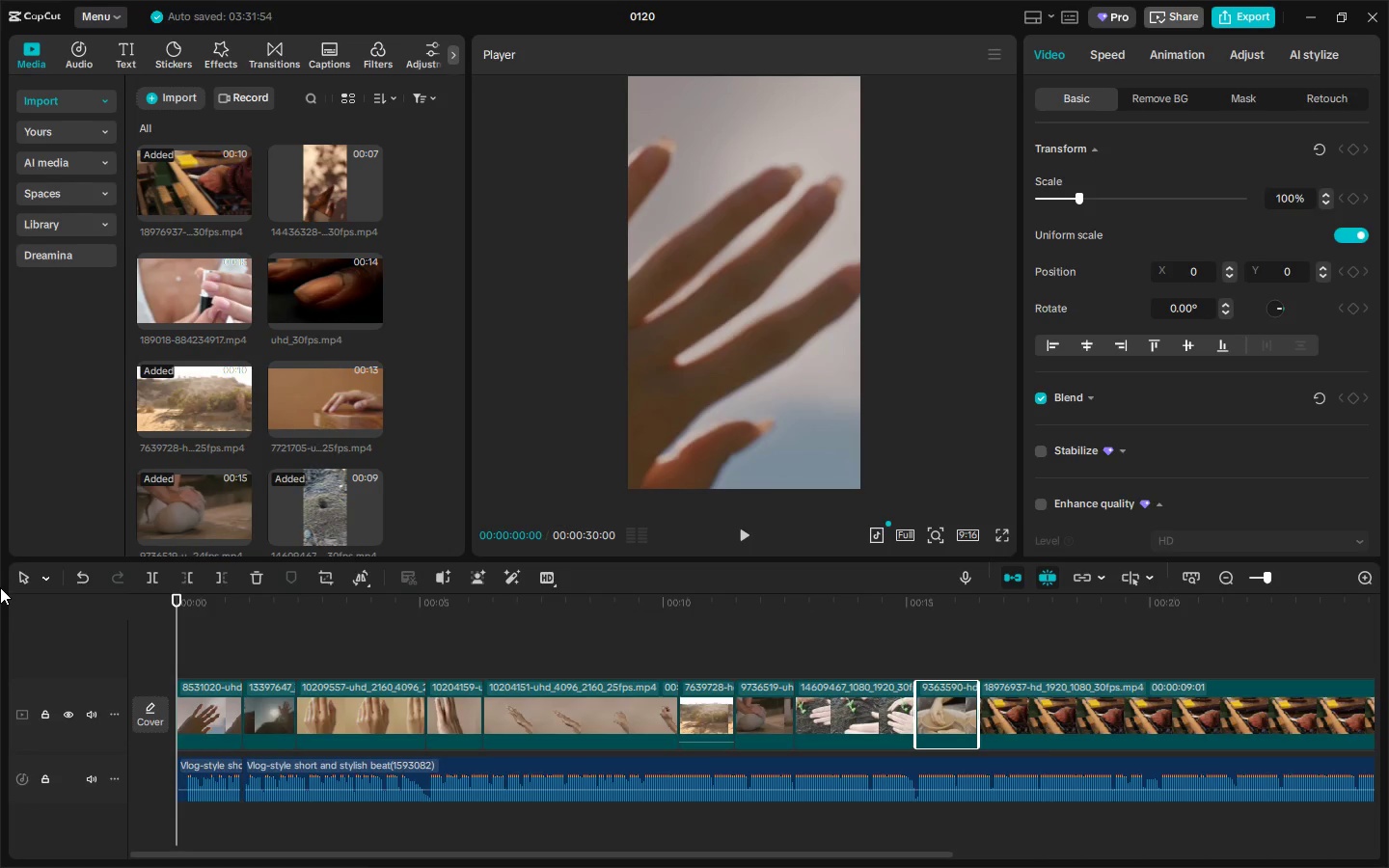 
key(Space)
 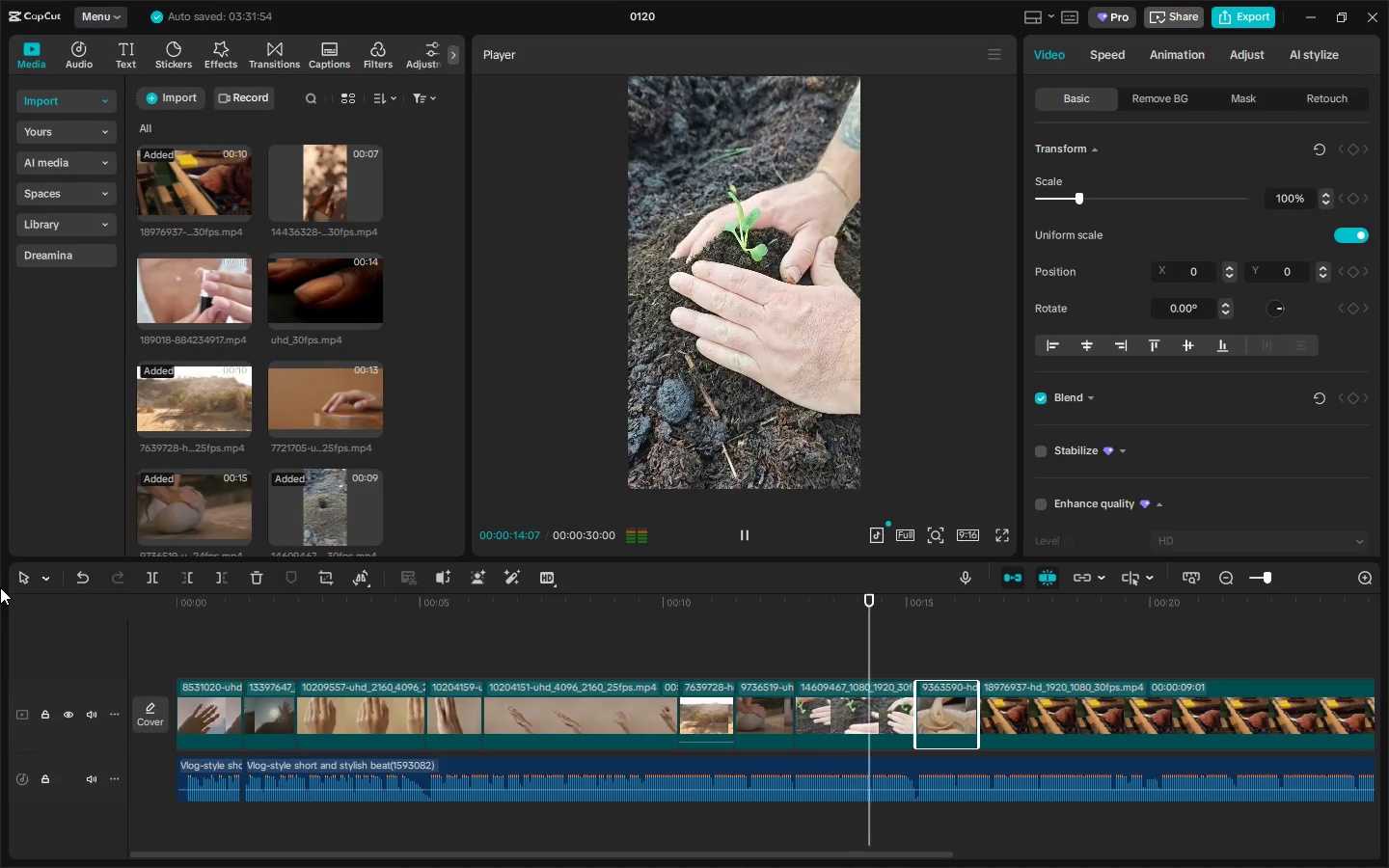 
wait(19.28)
 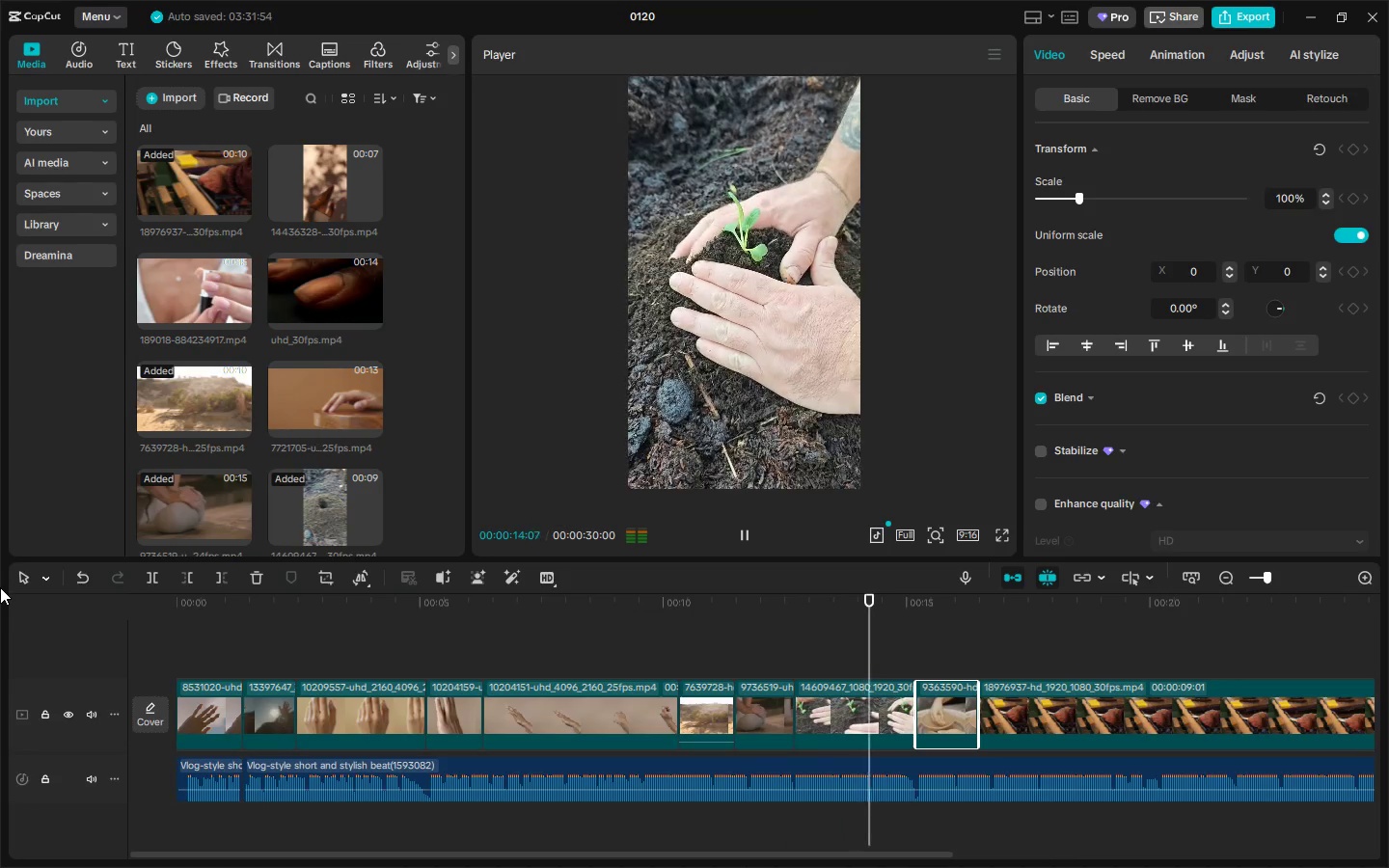 
left_click_drag(start_coordinate=[1002, 605], to_coordinate=[994, 605])
 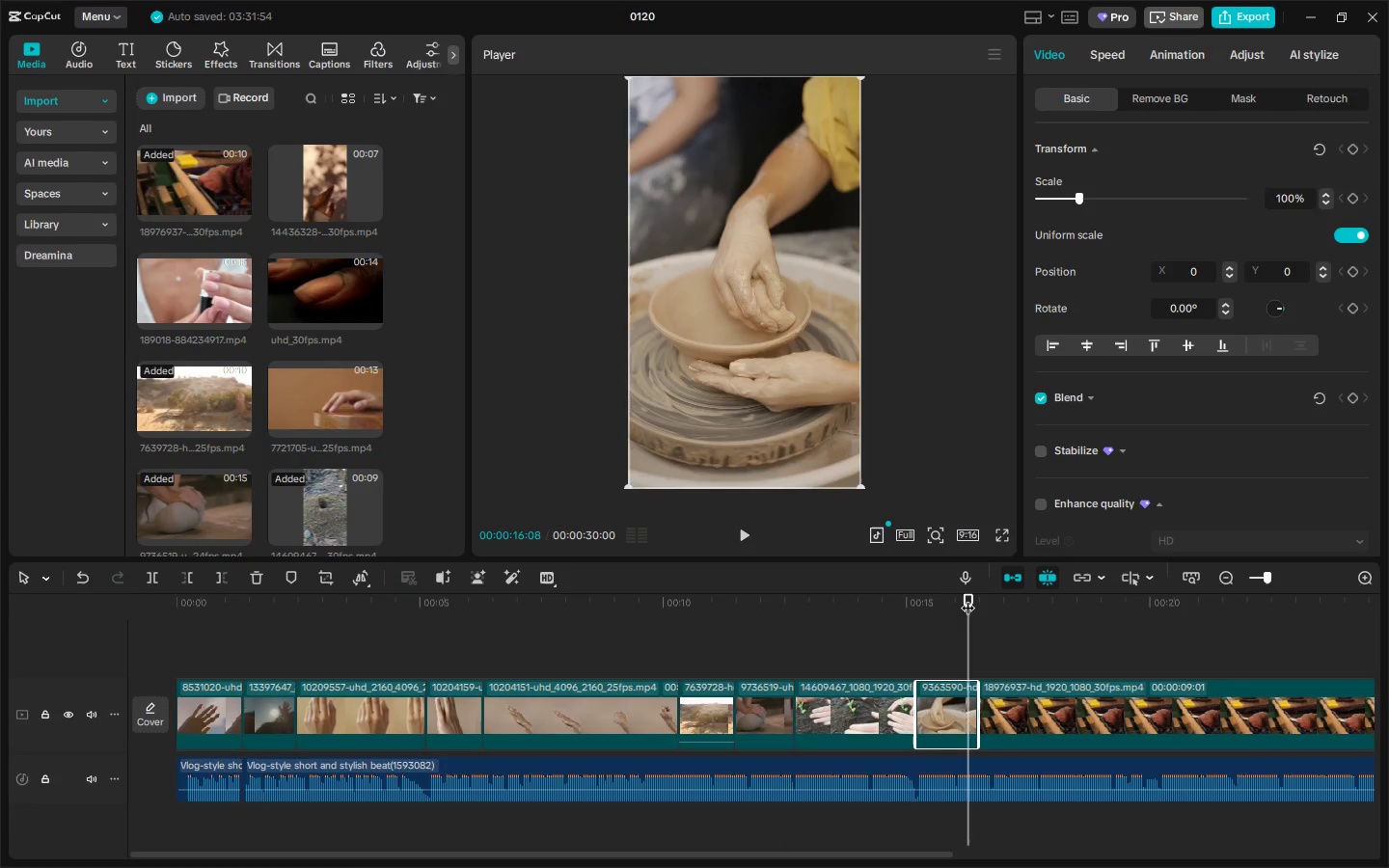 
key(Space)
 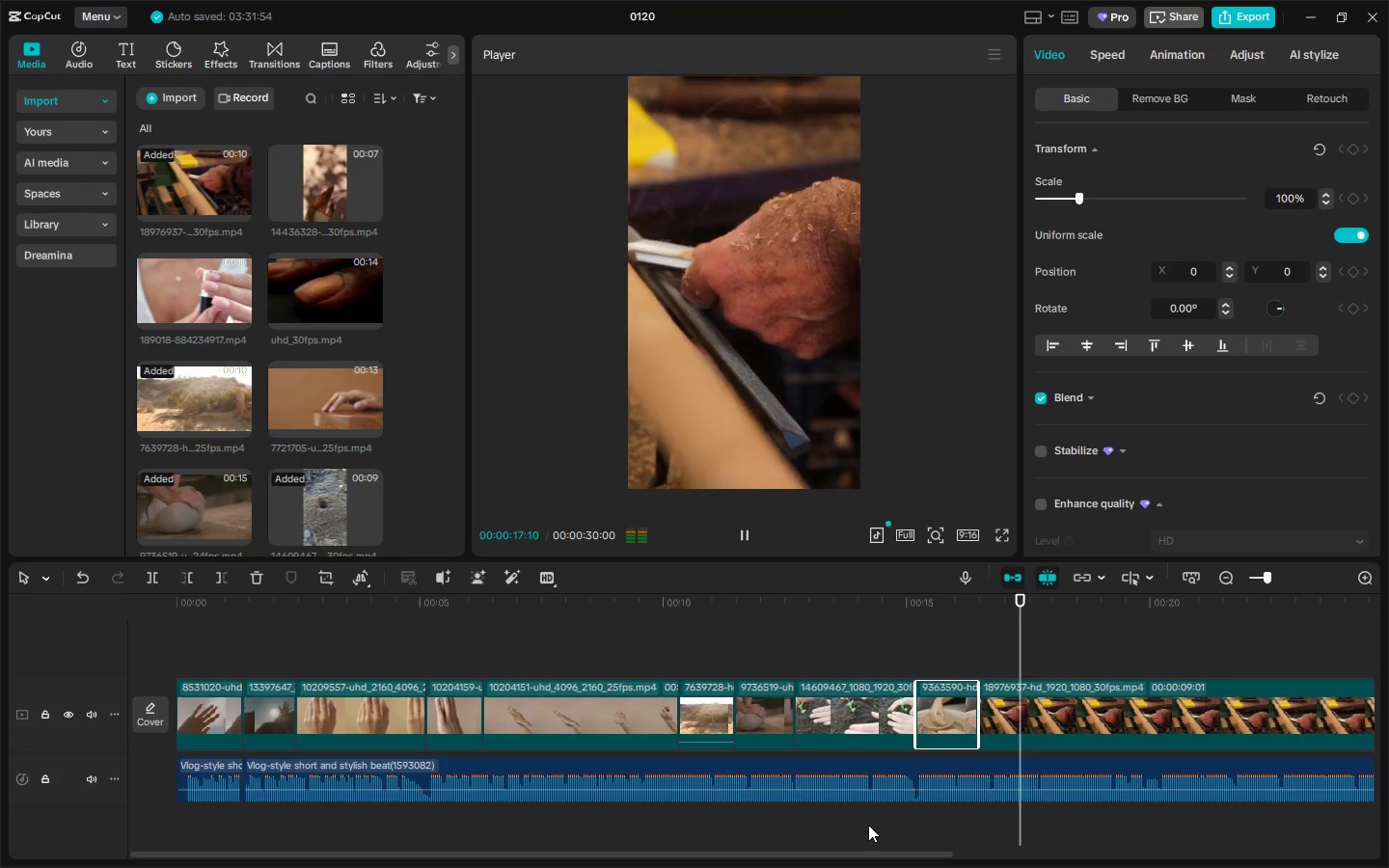 
left_click_drag(start_coordinate=[876, 853], to_coordinate=[1014, 858])
 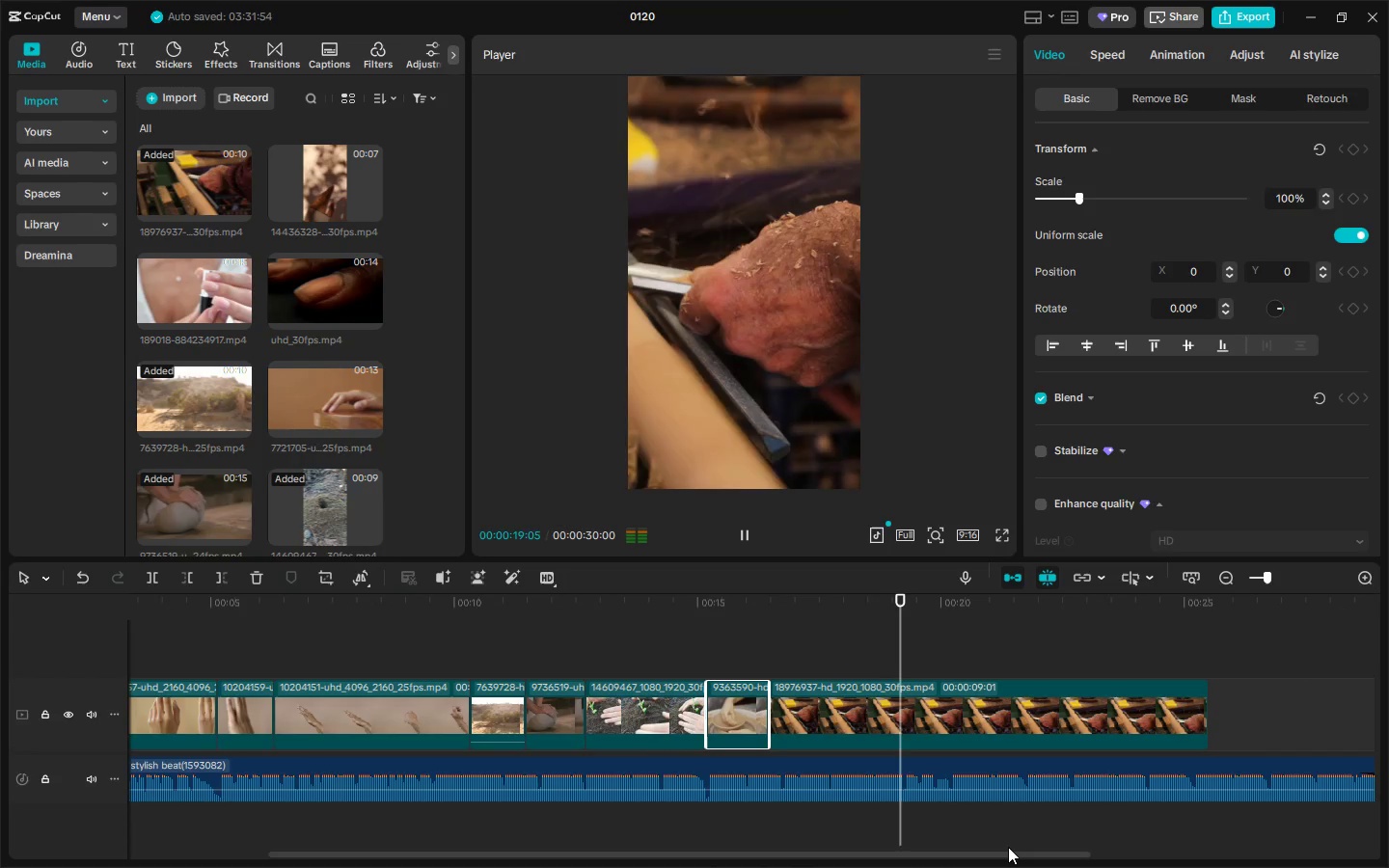 
left_click_drag(start_coordinate=[1010, 854], to_coordinate=[1108, 858])
 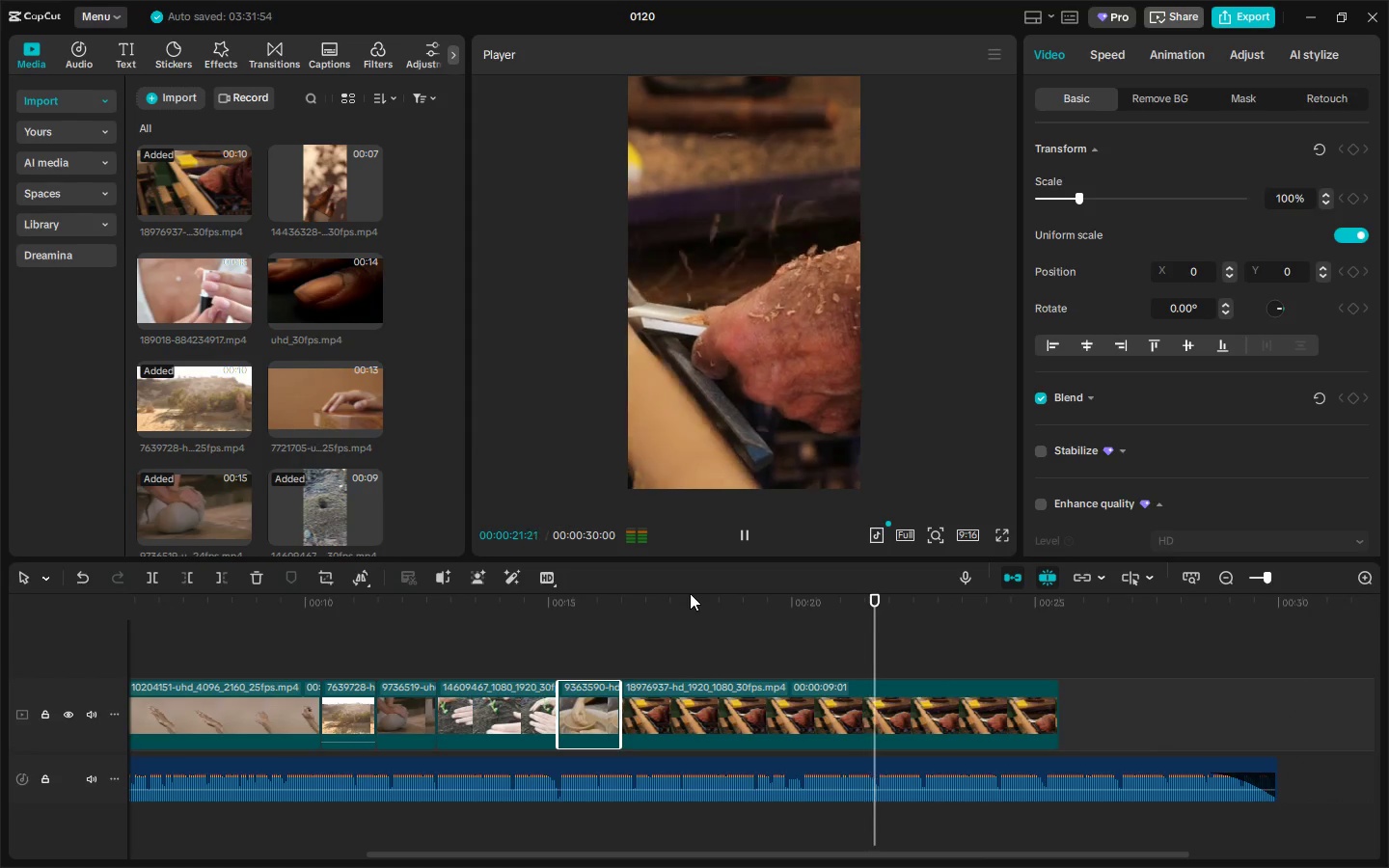 
left_click_drag(start_coordinate=[675, 593], to_coordinate=[382, 590])
 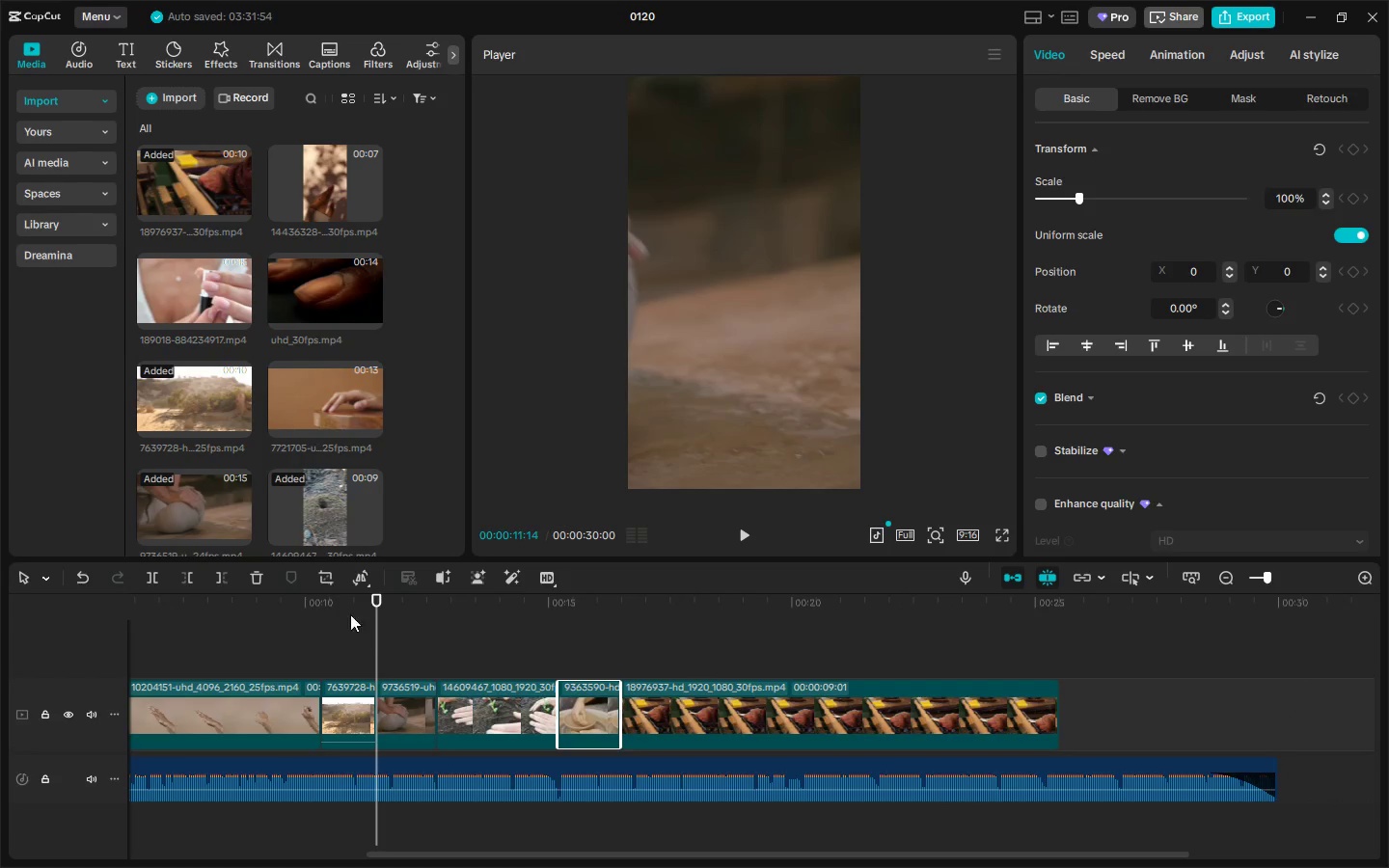 
scroll: coordinate [254, 482], scroll_direction: down, amount: 4.0
 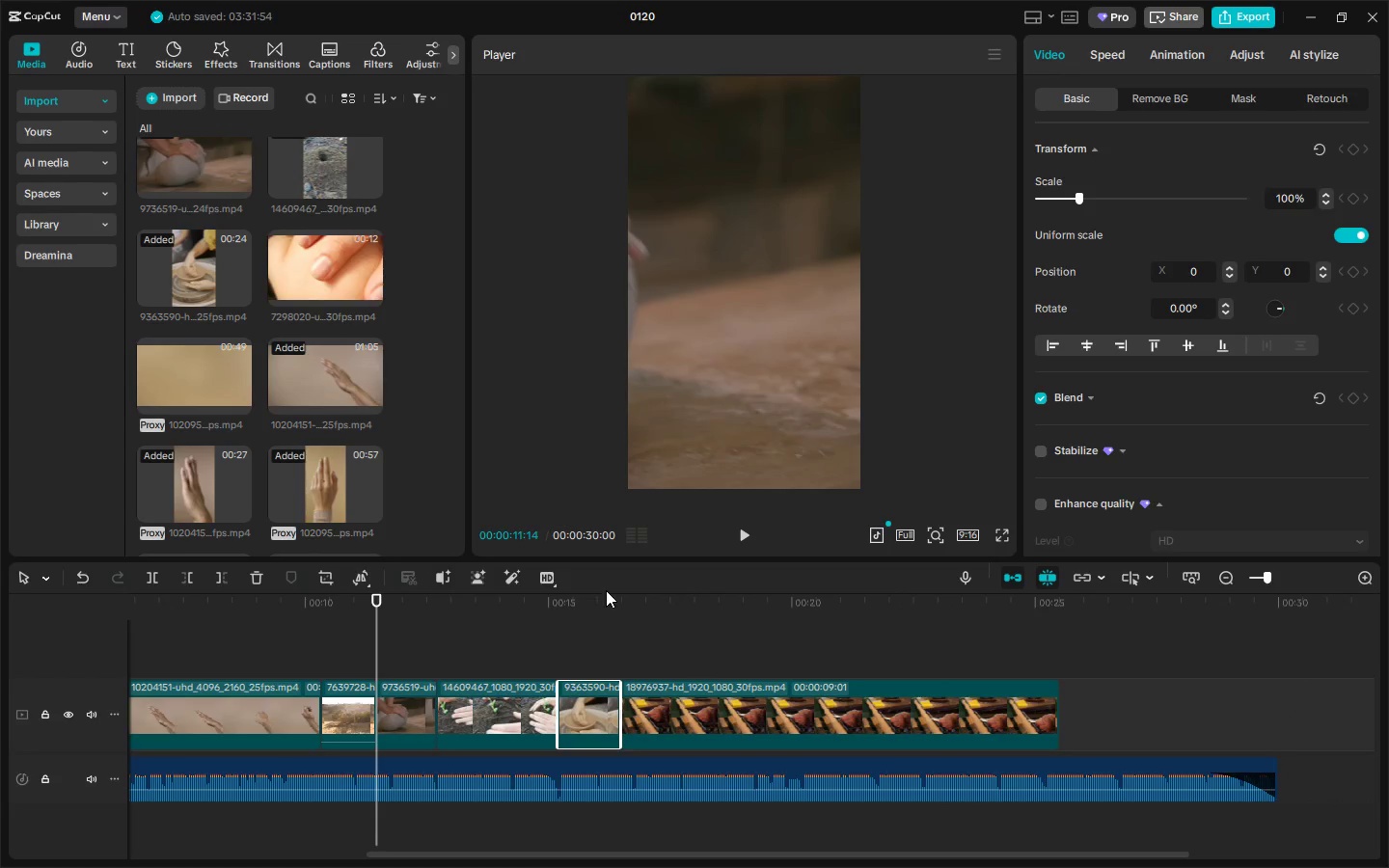 
left_click_drag(start_coordinate=[501, 608], to_coordinate=[0, 604])
 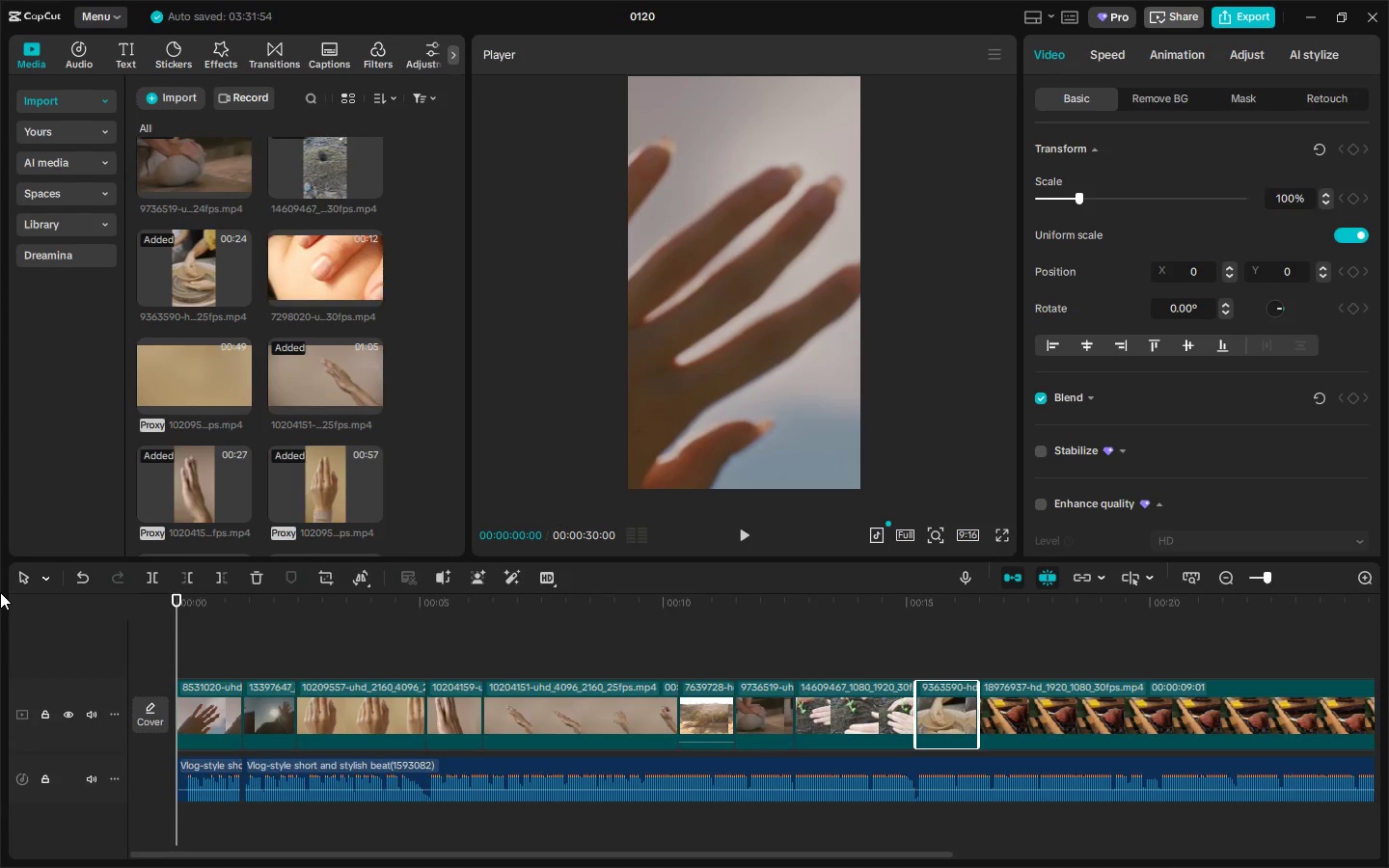 
key(Space)
 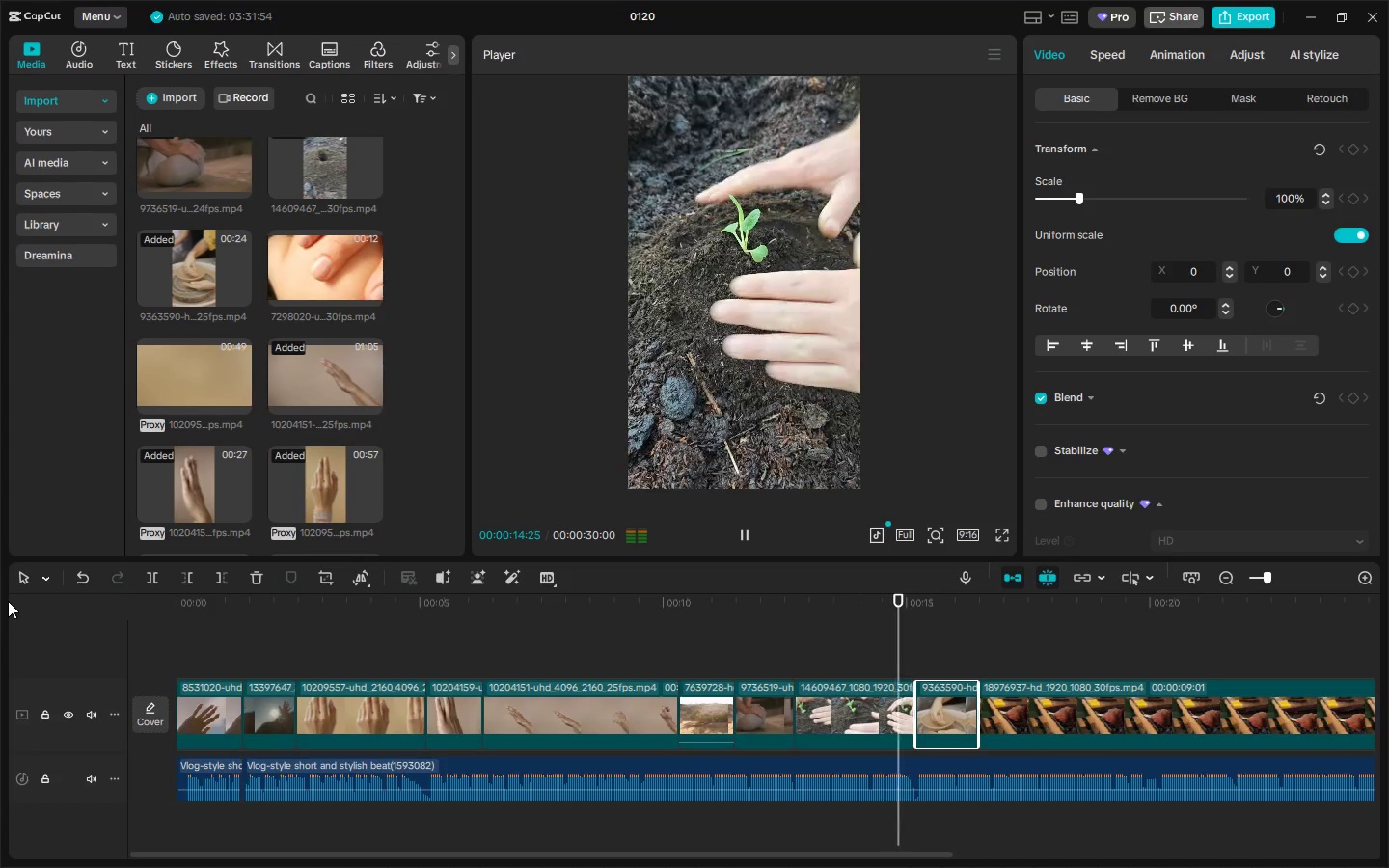 
wait(19.89)
 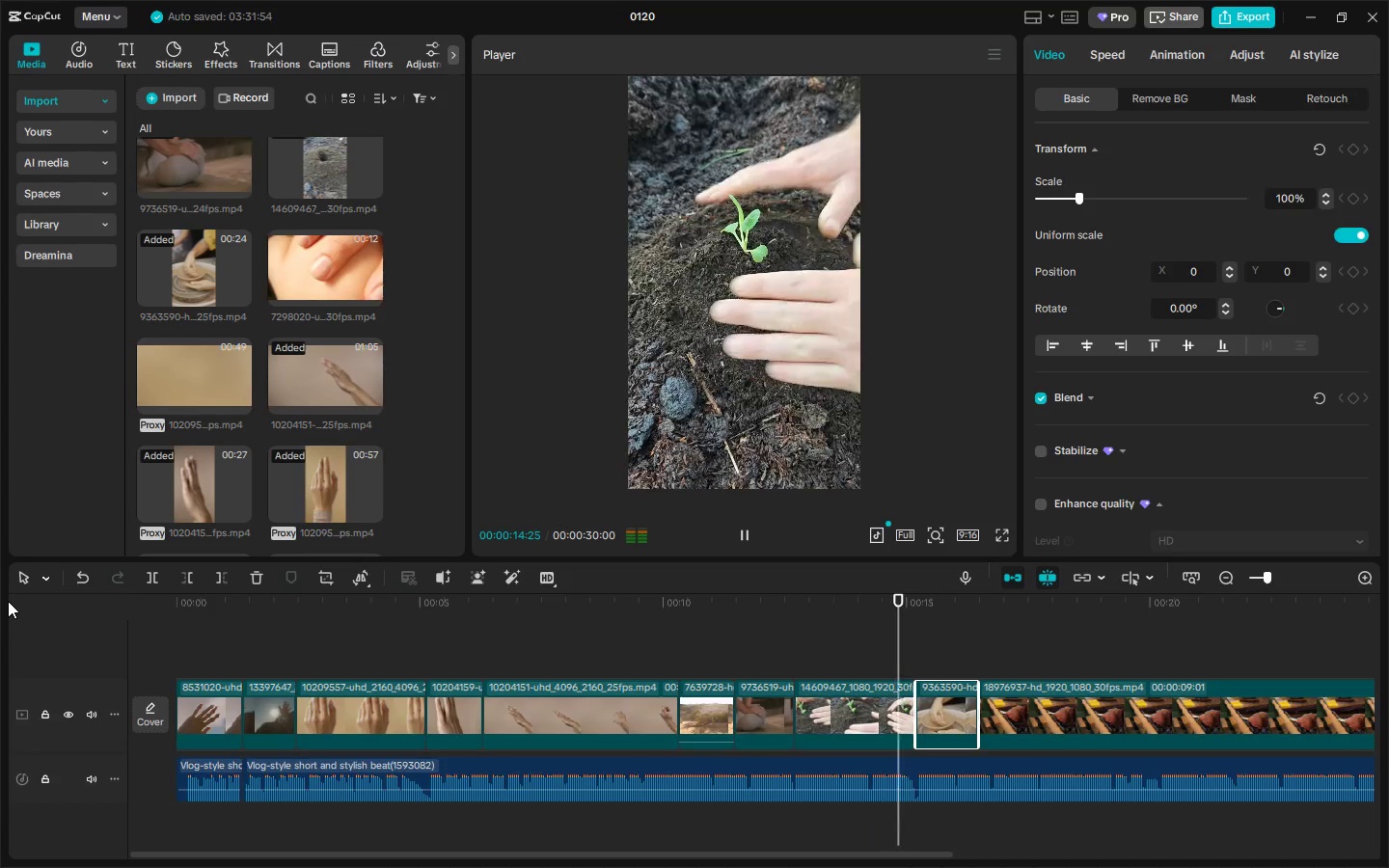 
left_click_drag(start_coordinate=[1094, 618], to_coordinate=[1062, 614])
 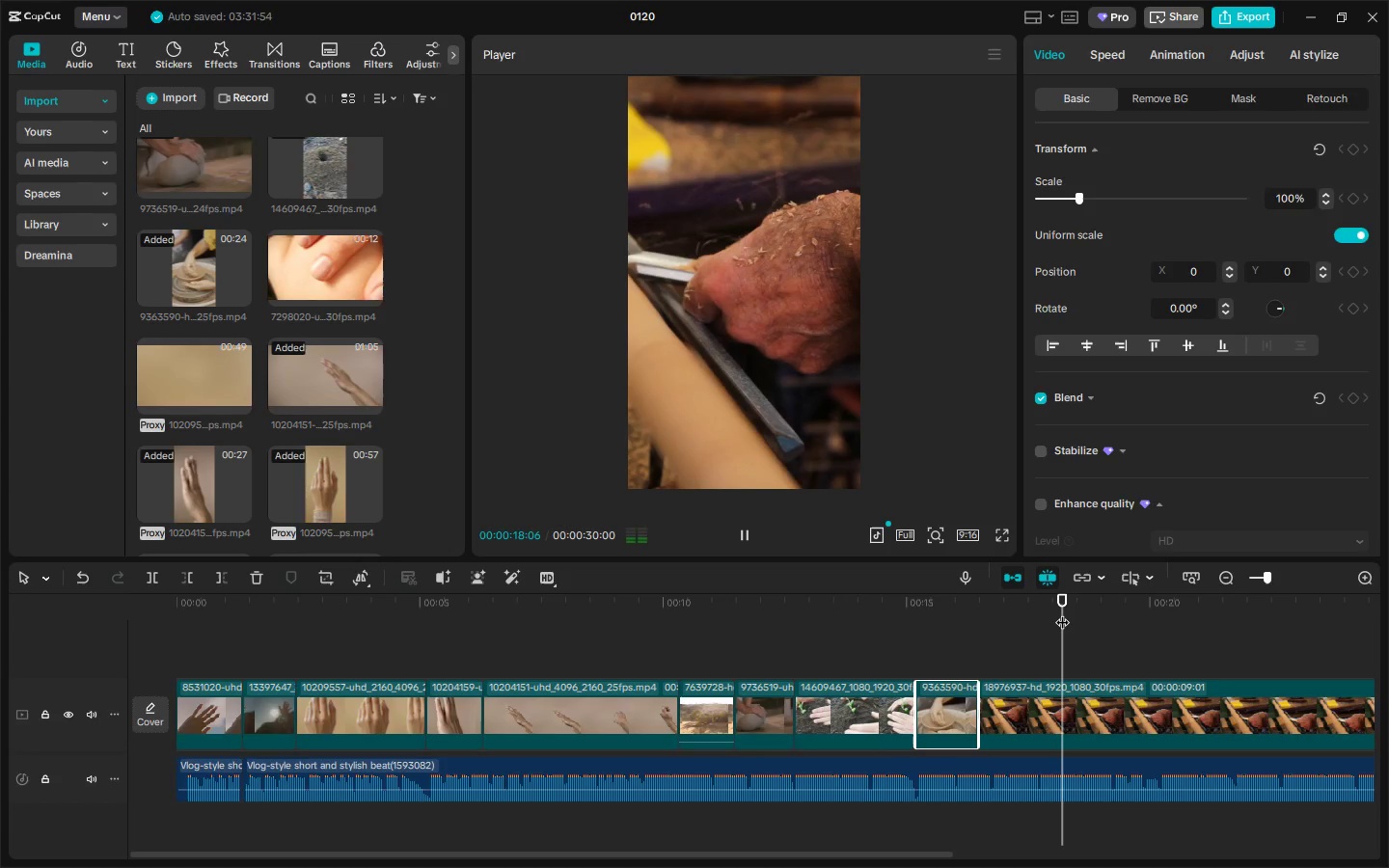 
key(Space)
 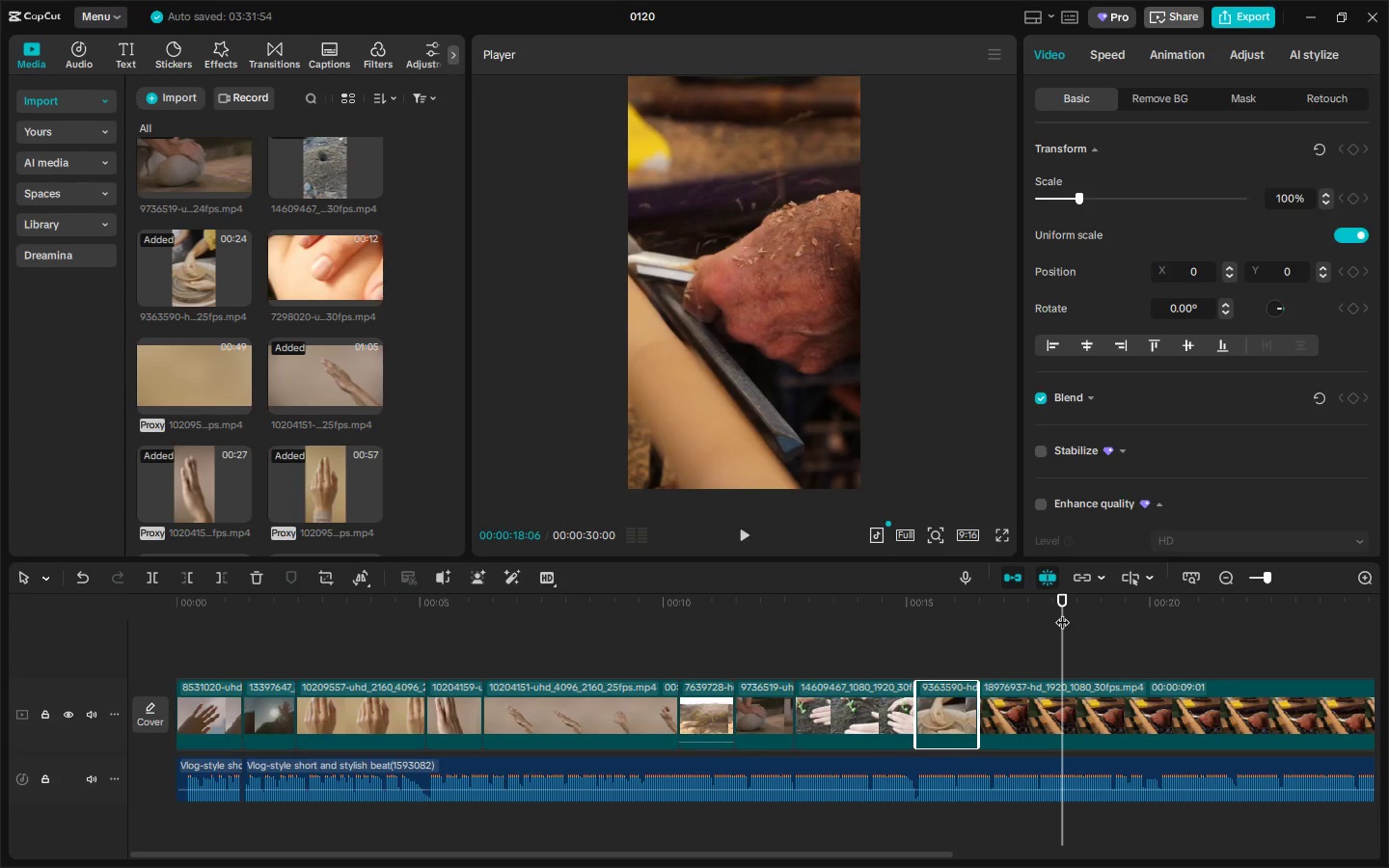 
key(Space)
 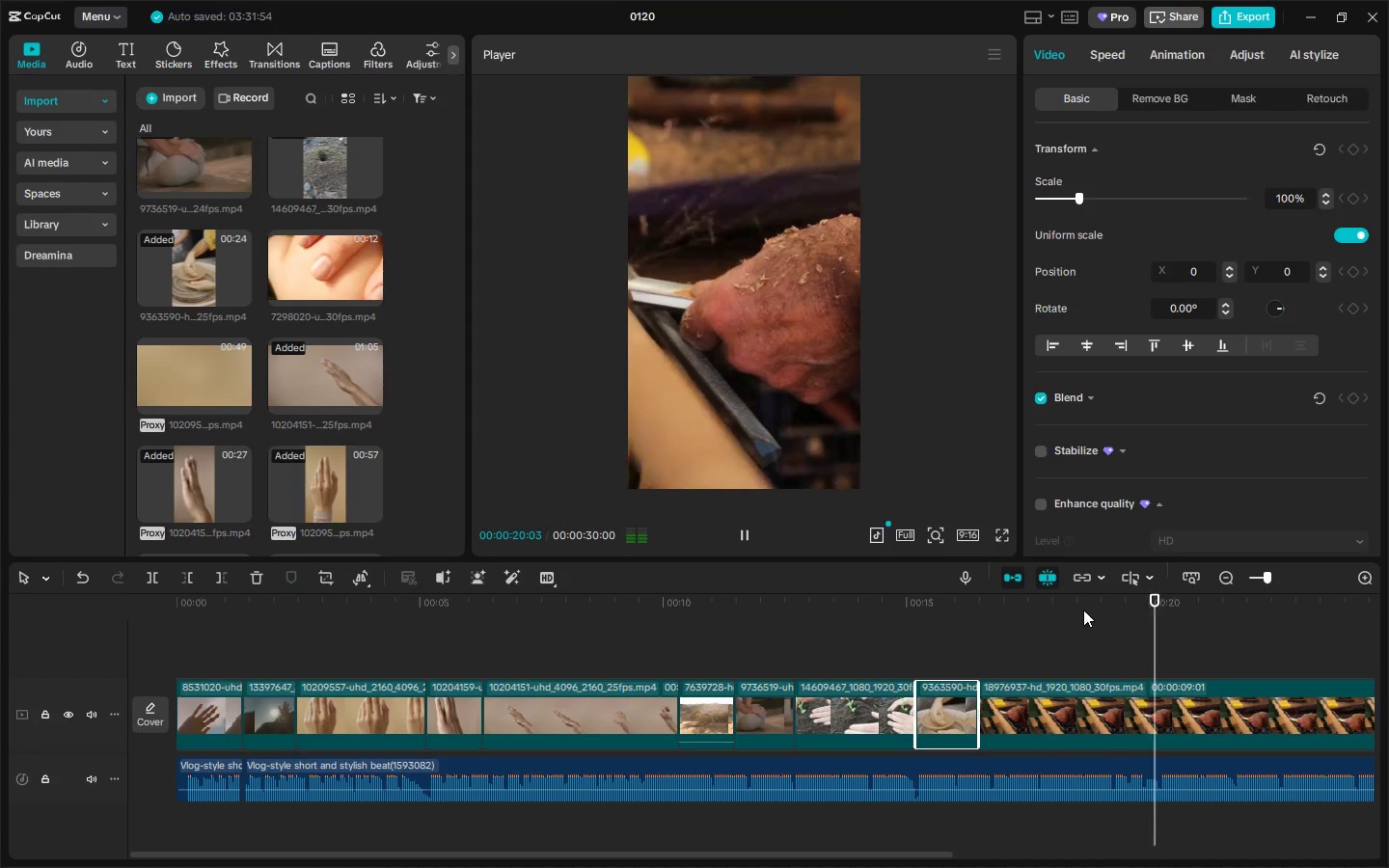 
left_click_drag(start_coordinate=[924, 855], to_coordinate=[1156, 851])
 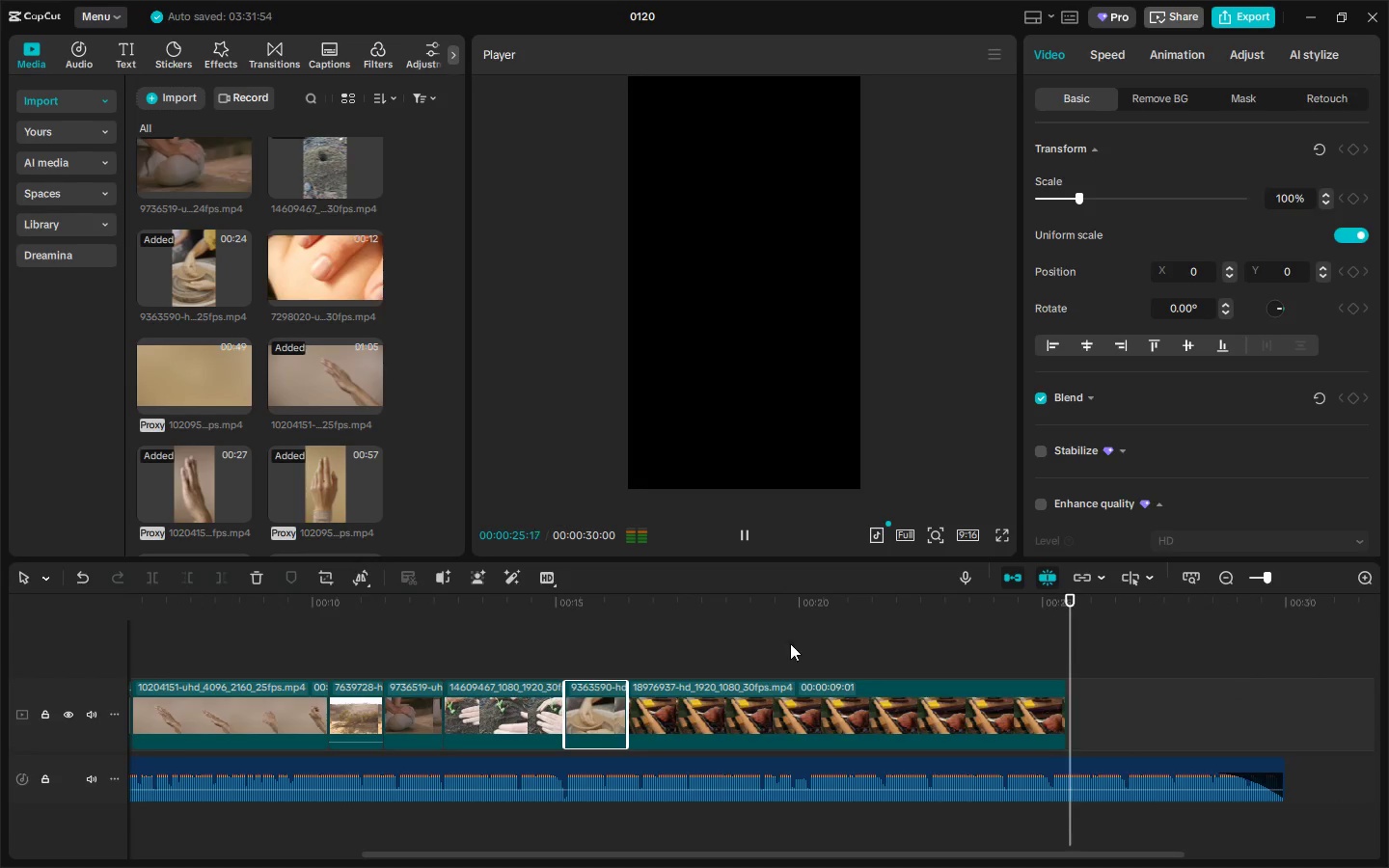 
wait(9.31)
 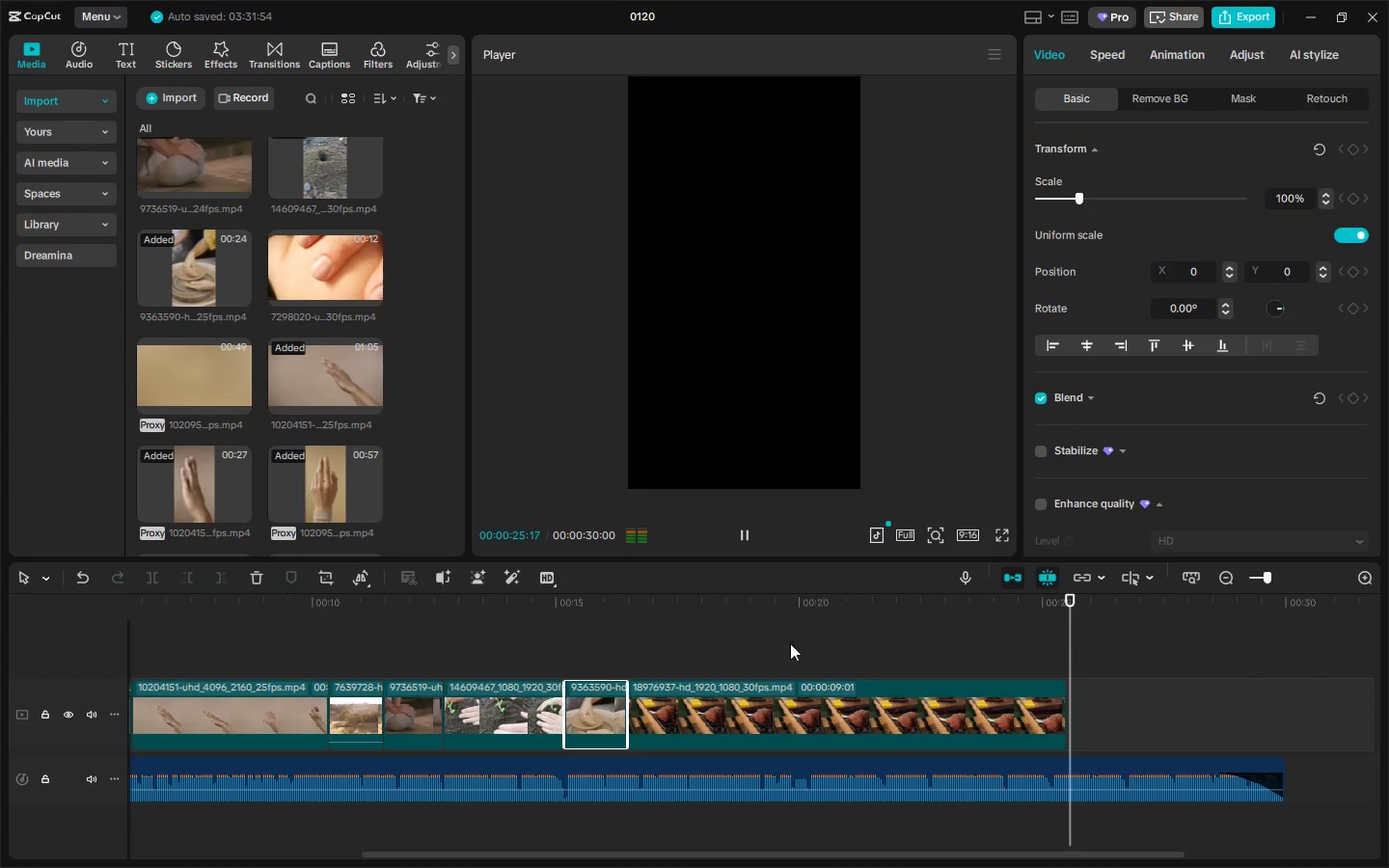 
left_click_drag(start_coordinate=[547, 610], to_coordinate=[516, 610])
 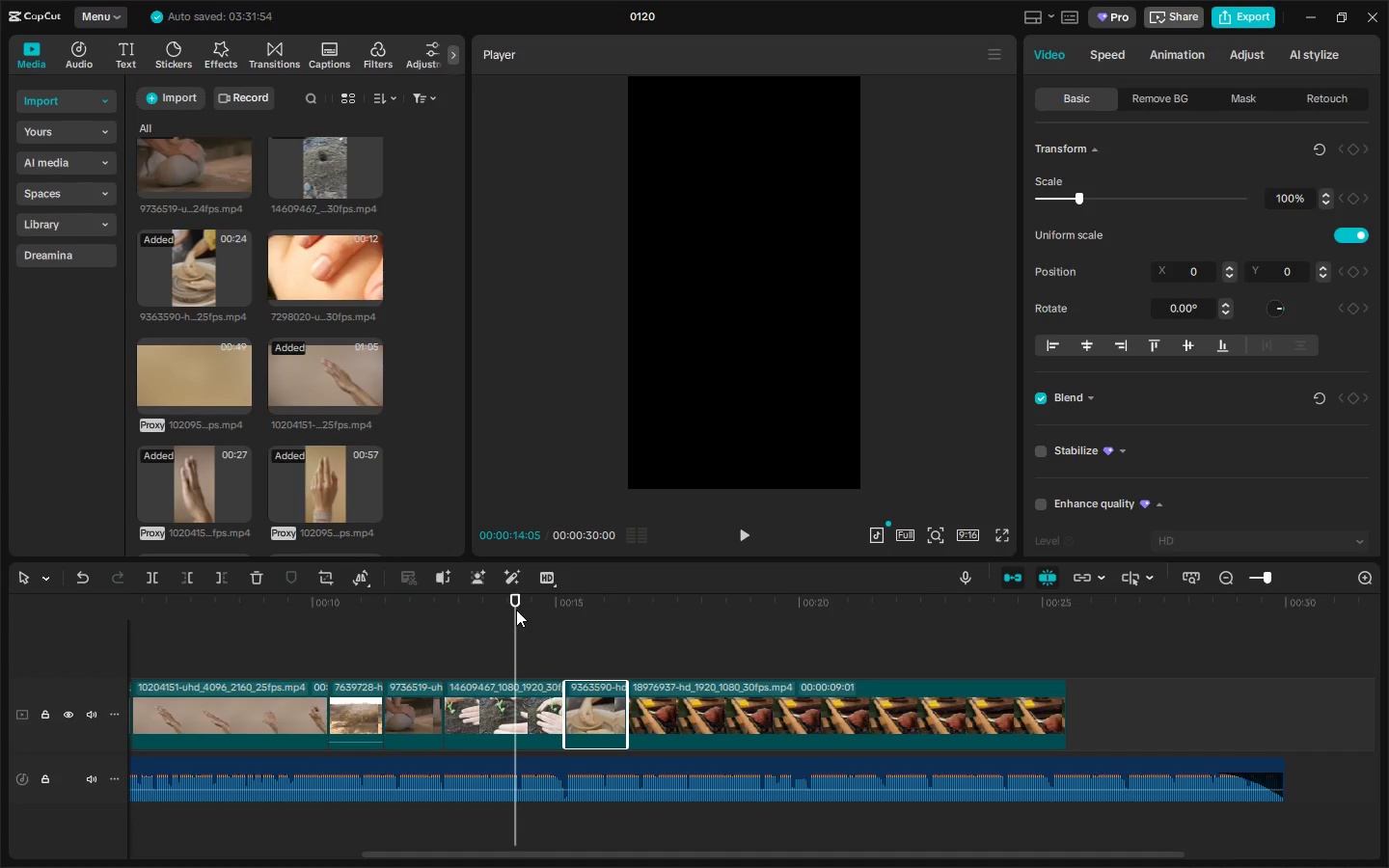 
key(Space)
 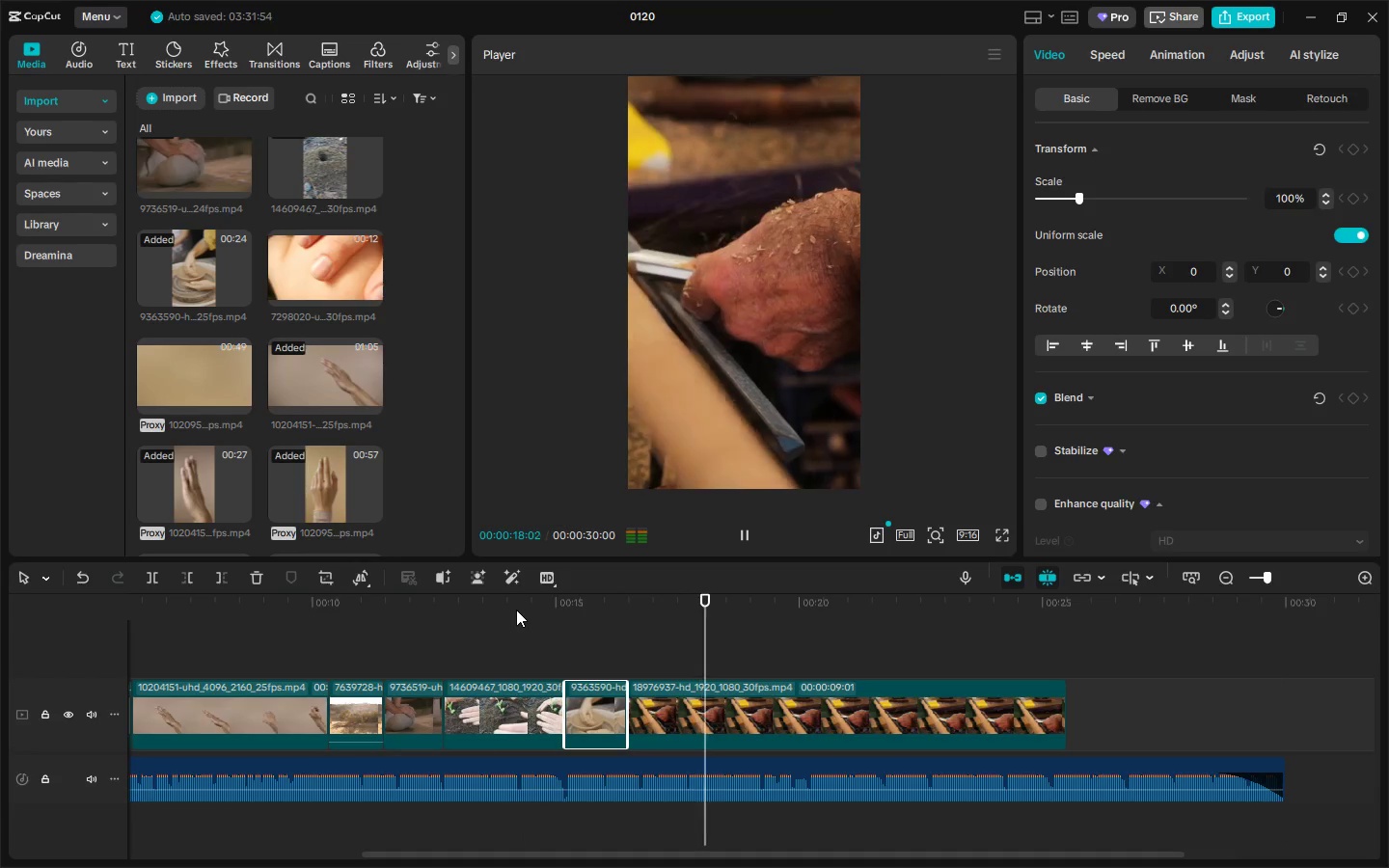 
key(Space)
 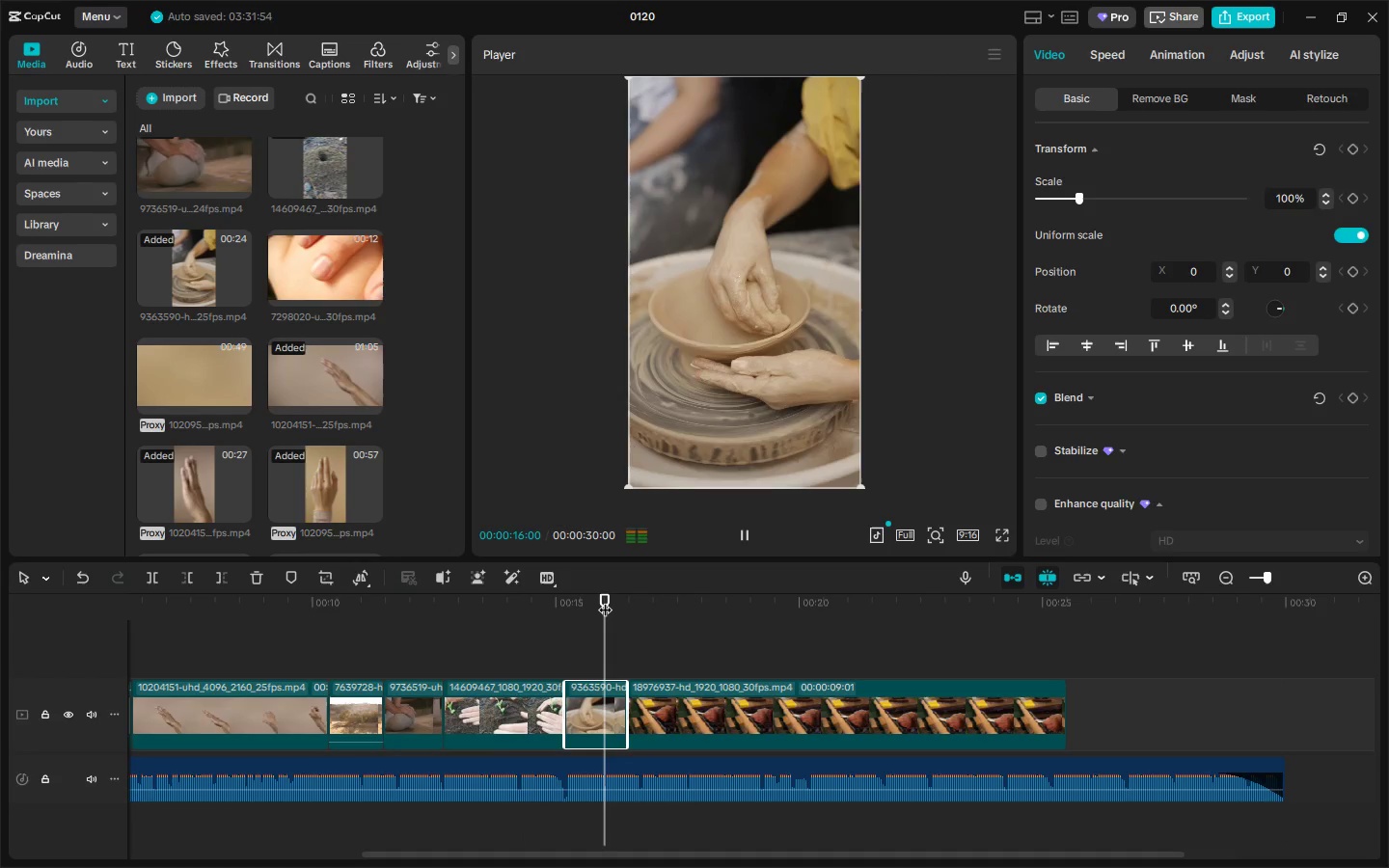 
key(Space)
 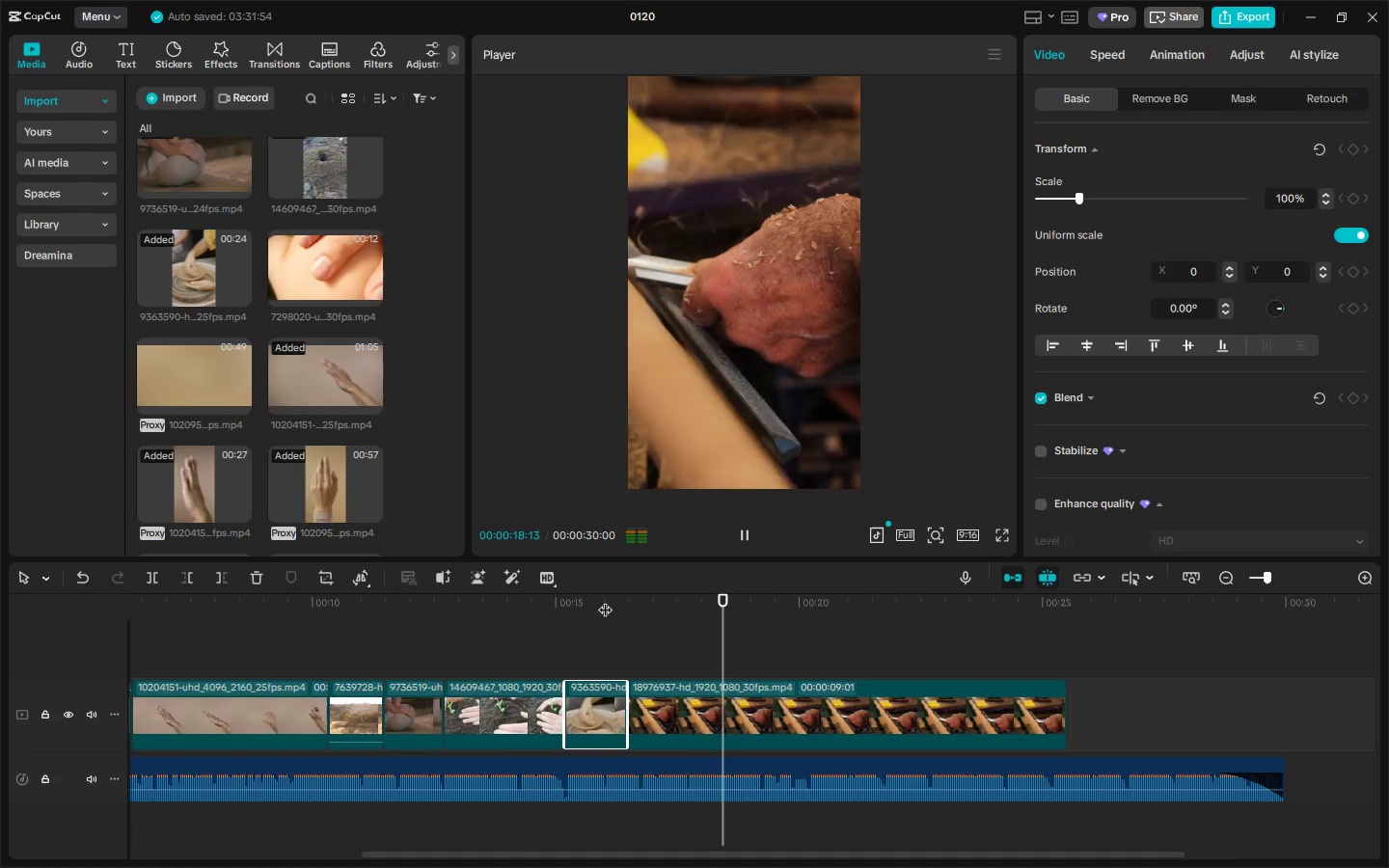 
key(Space)
 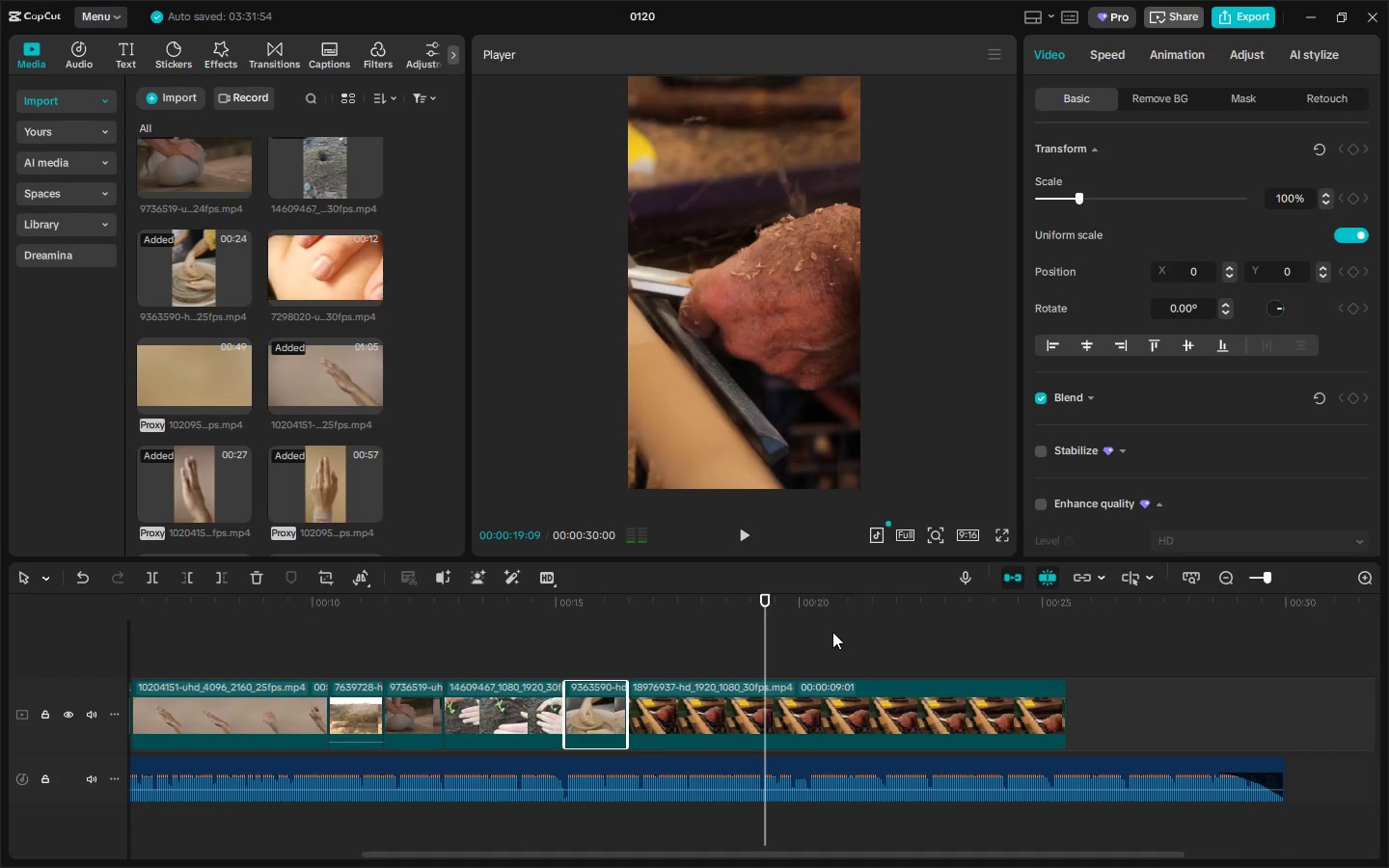 
left_click_drag(start_coordinate=[733, 613], to_coordinate=[716, 613])
 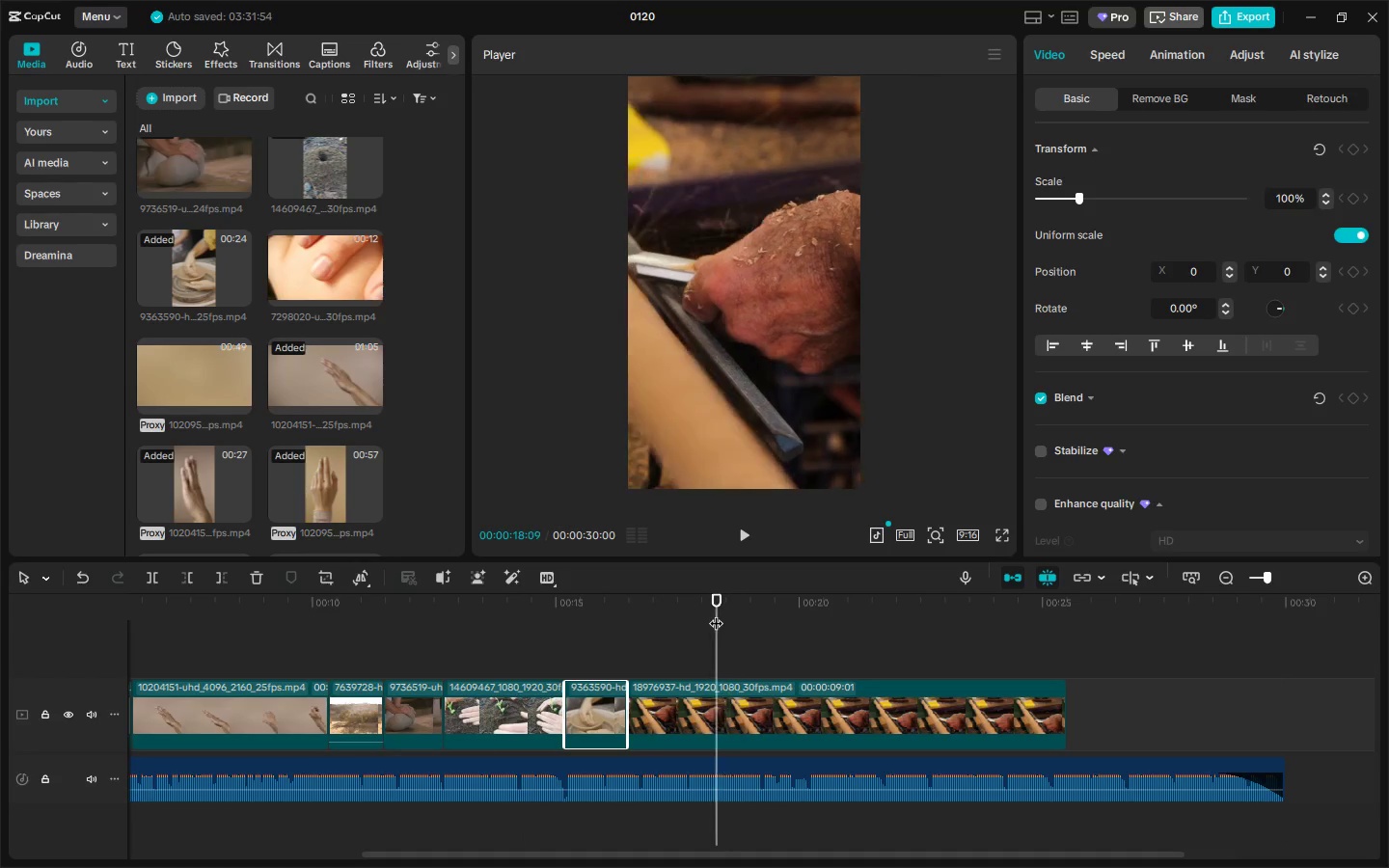 
key(Space)
 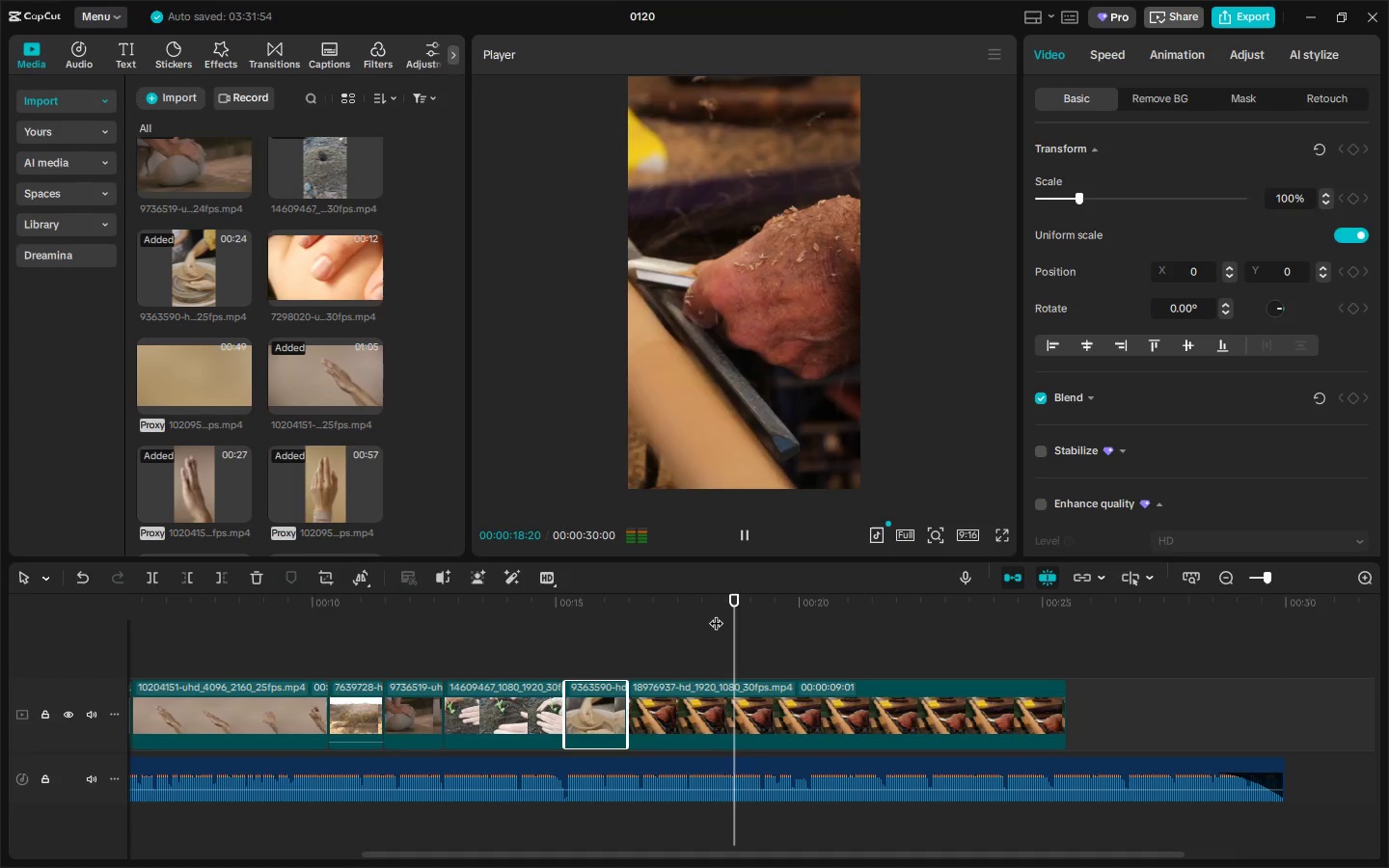 
key(Space)
 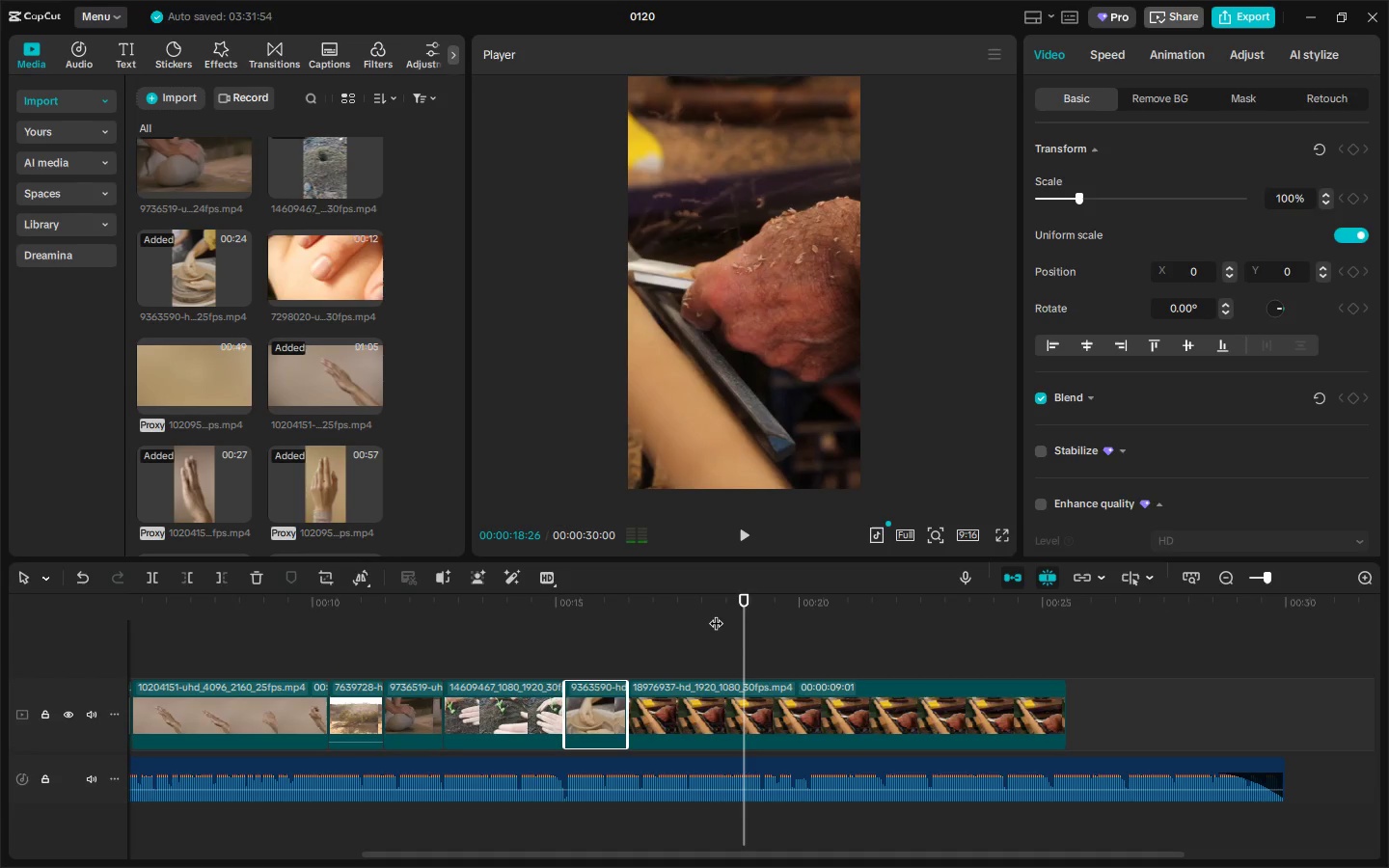 
left_click_drag(start_coordinate=[716, 613], to_coordinate=[709, 613])
 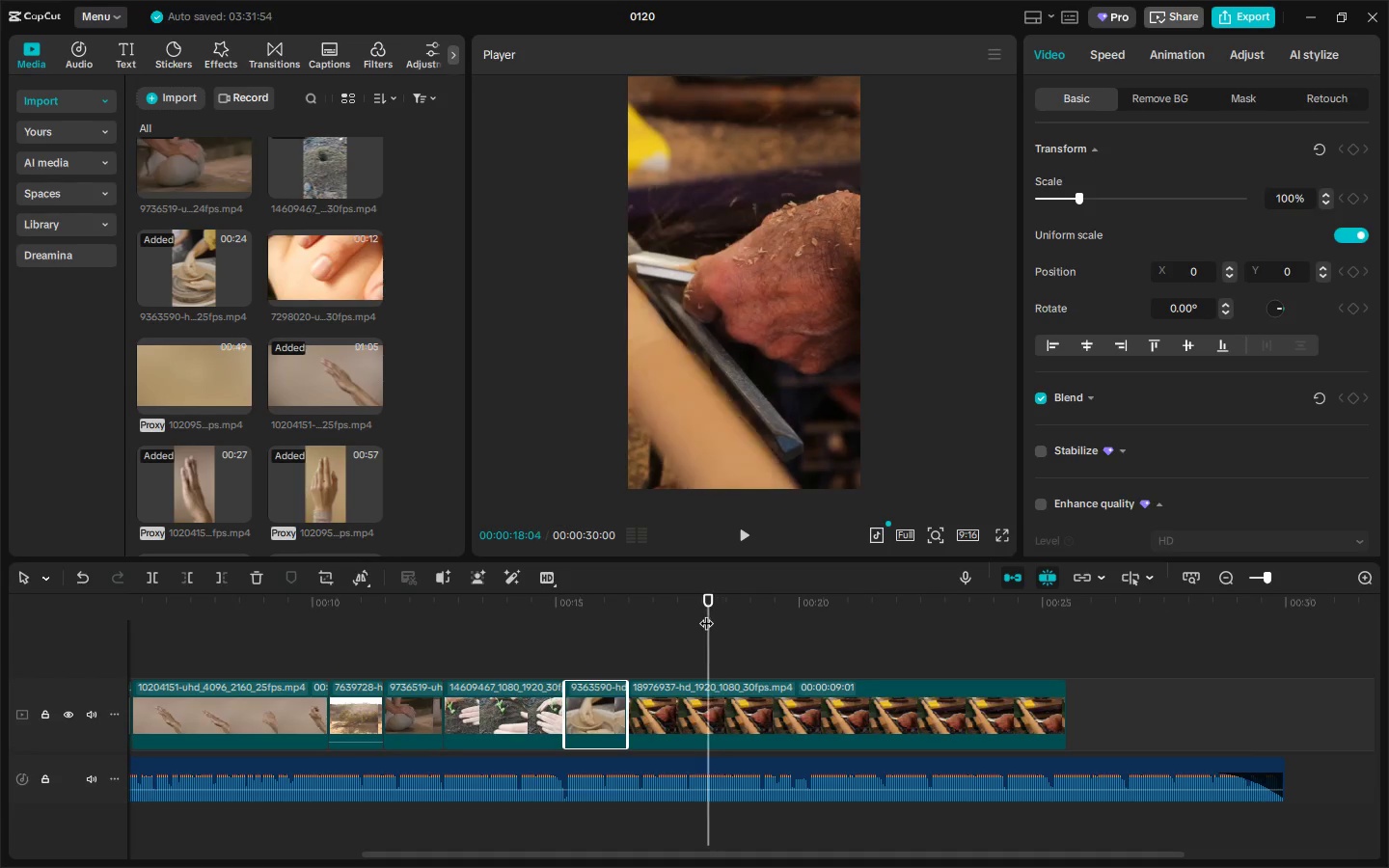 
key(Space)
 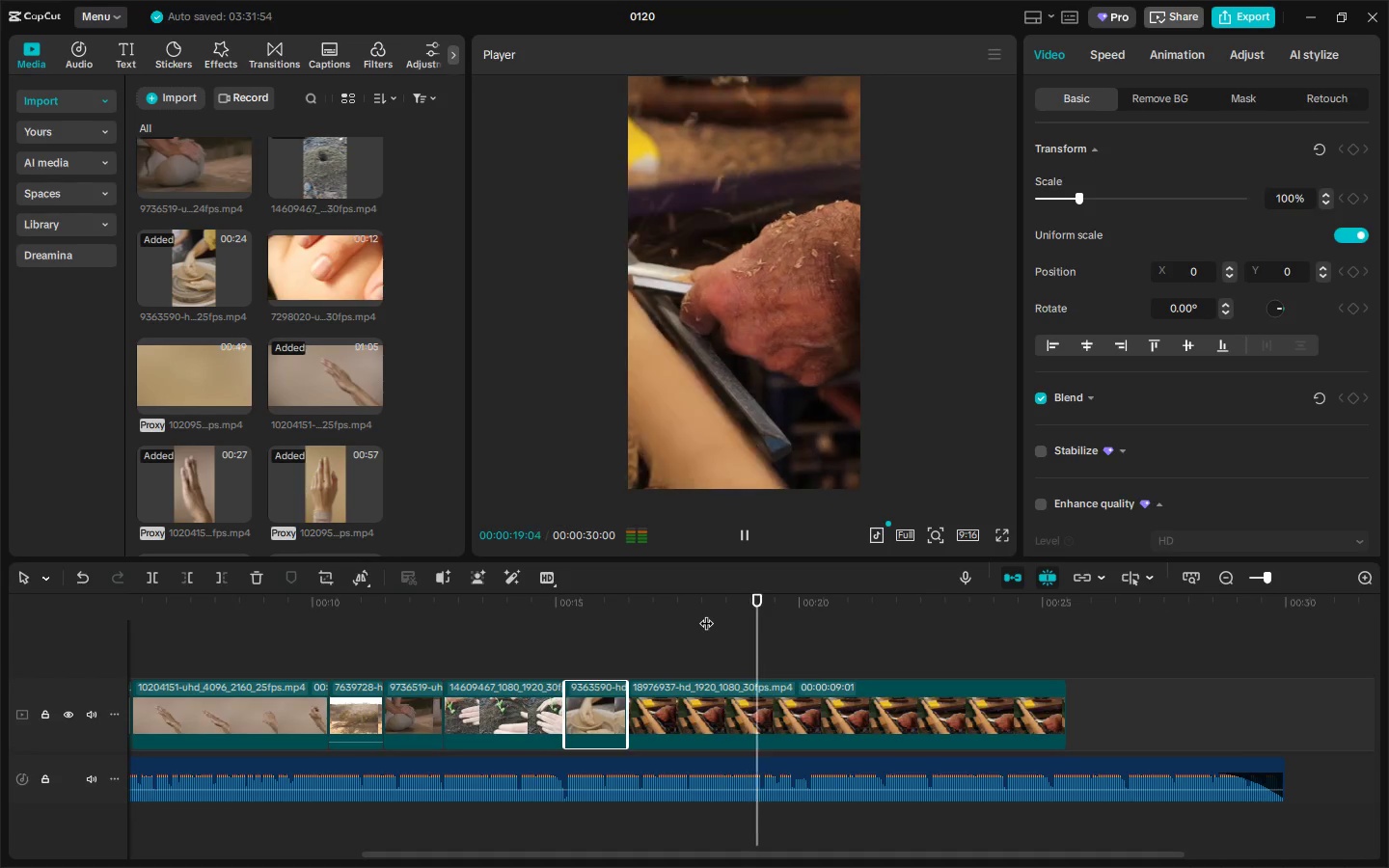 
left_click_drag(start_coordinate=[706, 613], to_coordinate=[639, 615])
 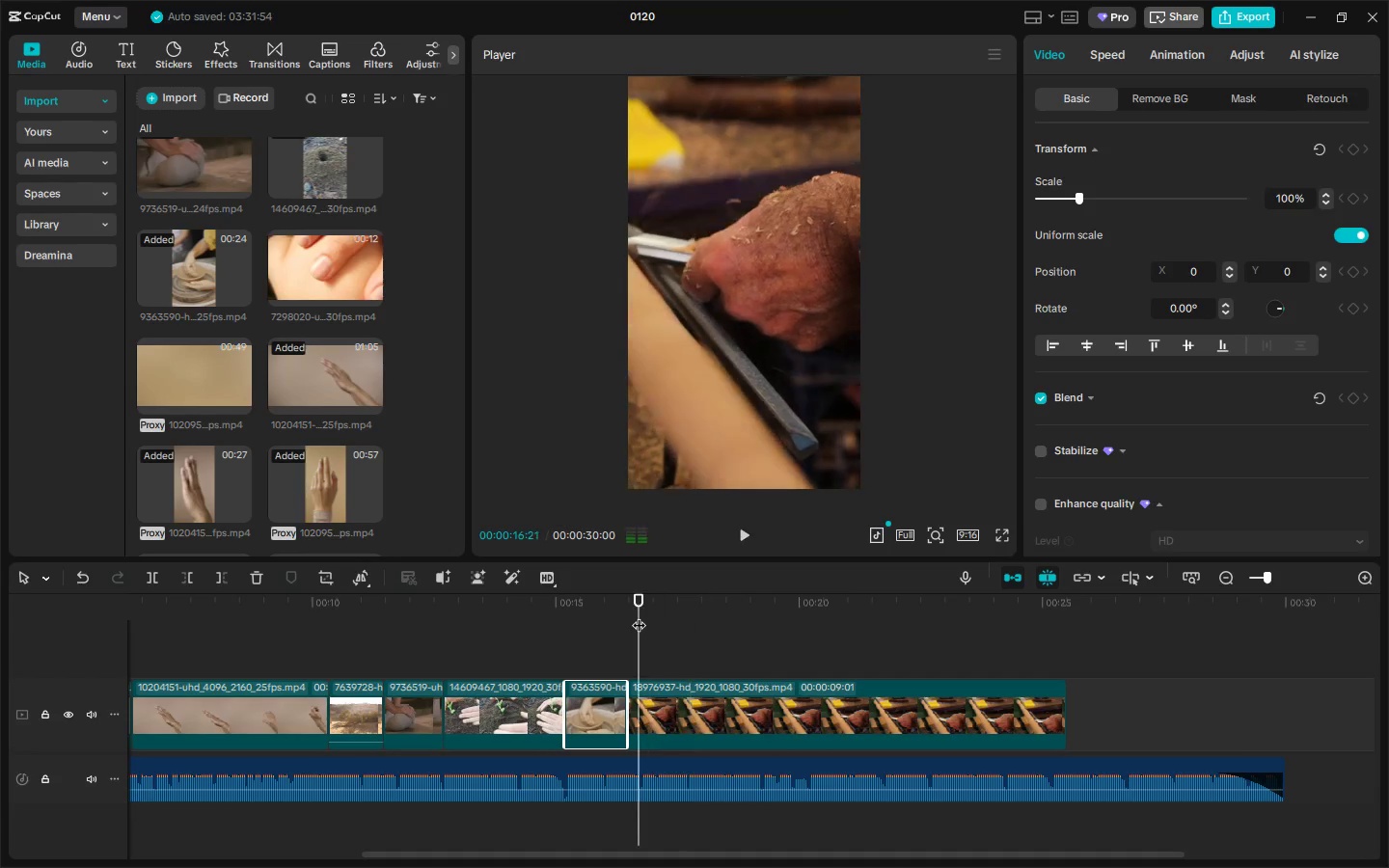 
key(Space)
 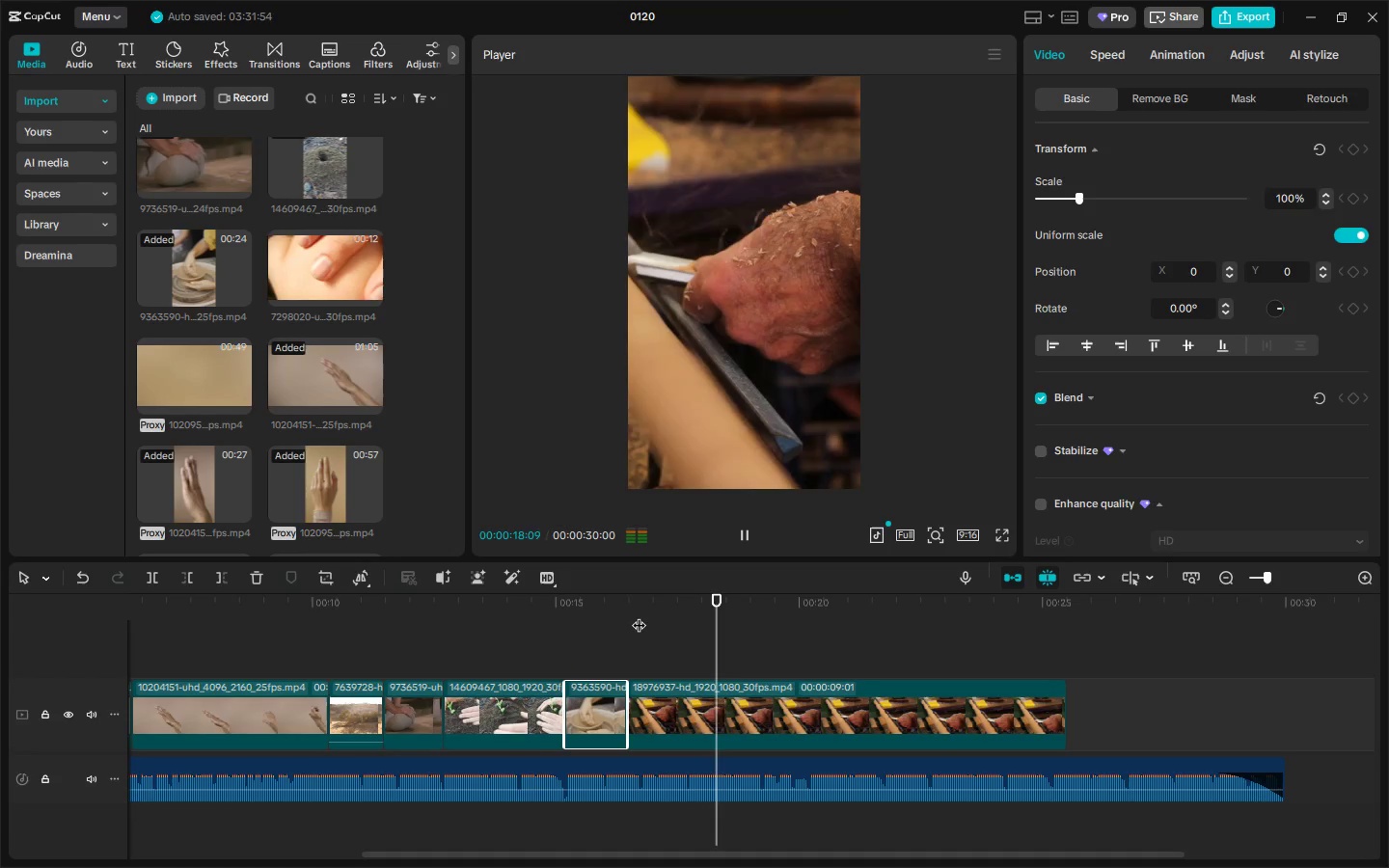 
key(Space)
 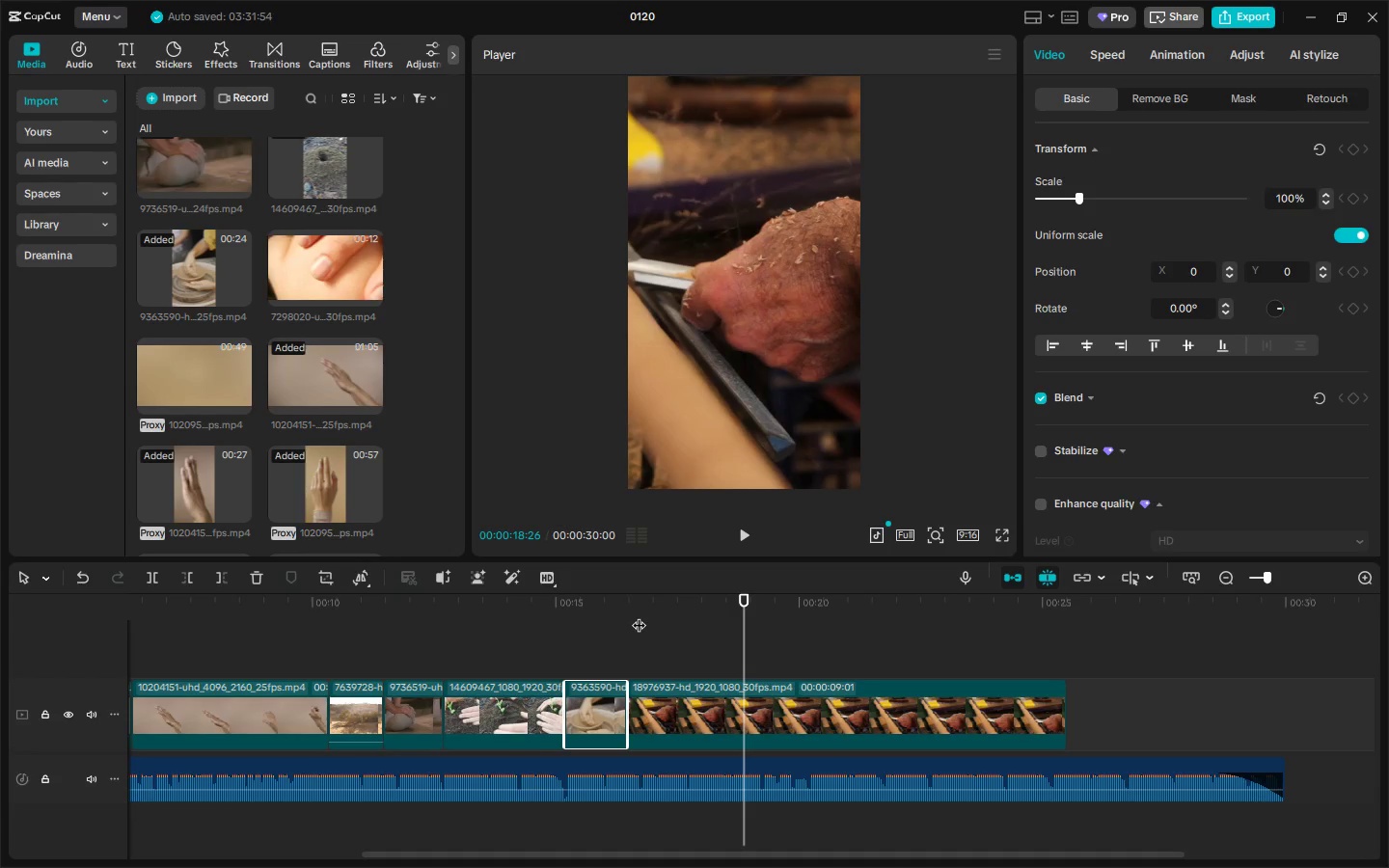 
key(Space)
 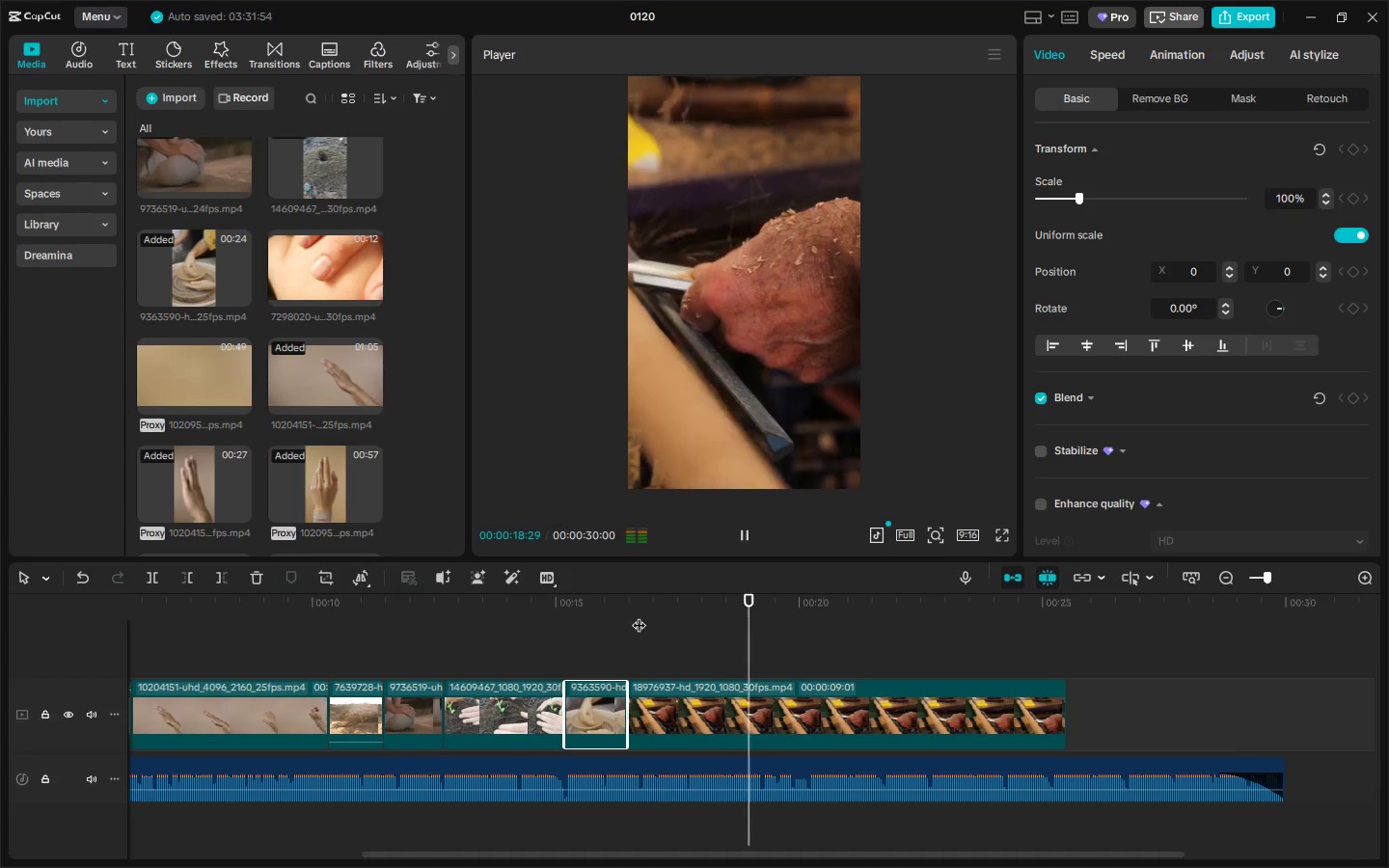 
key(Space)
 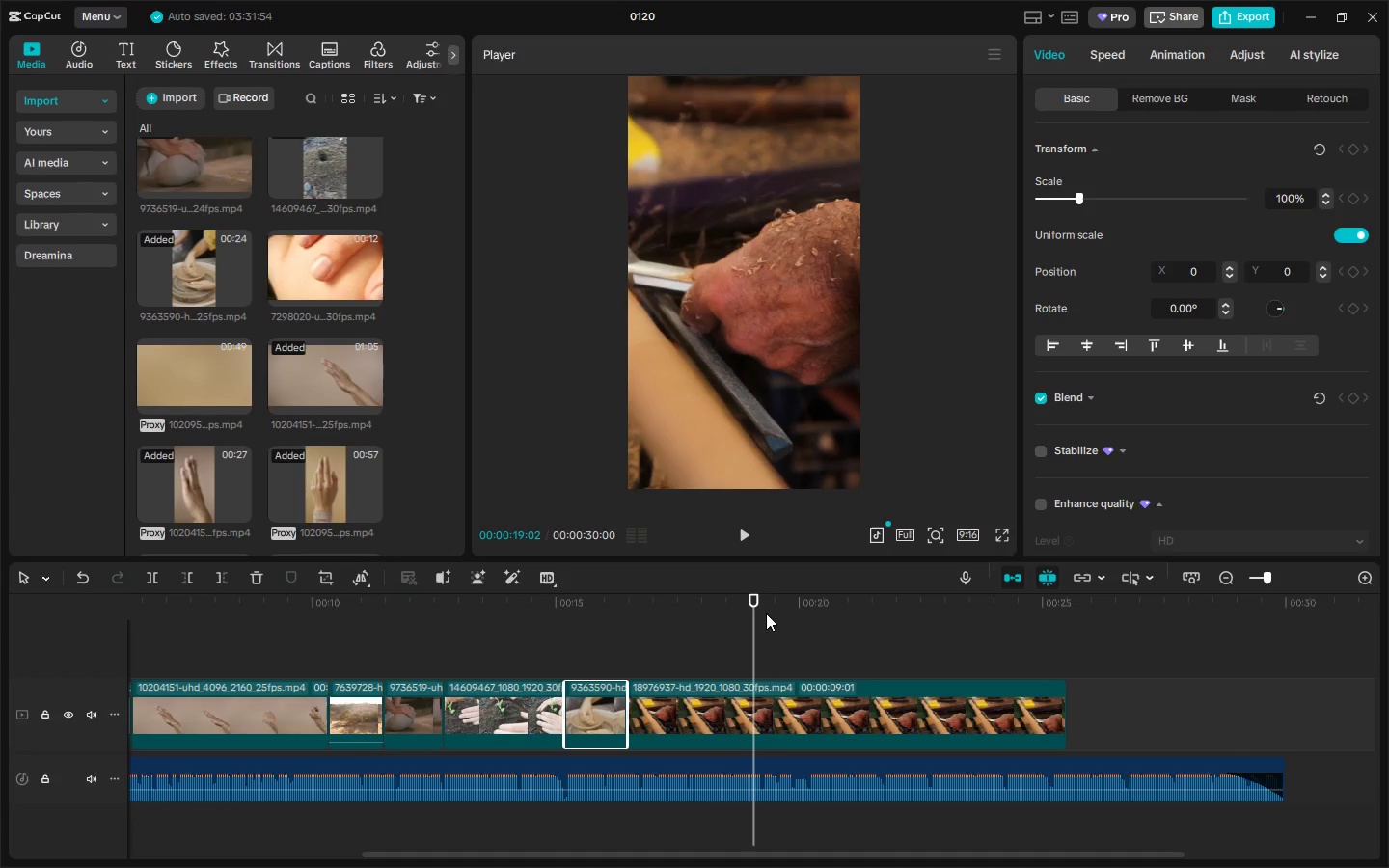 
left_click_drag(start_coordinate=[752, 600], to_coordinate=[743, 600])
 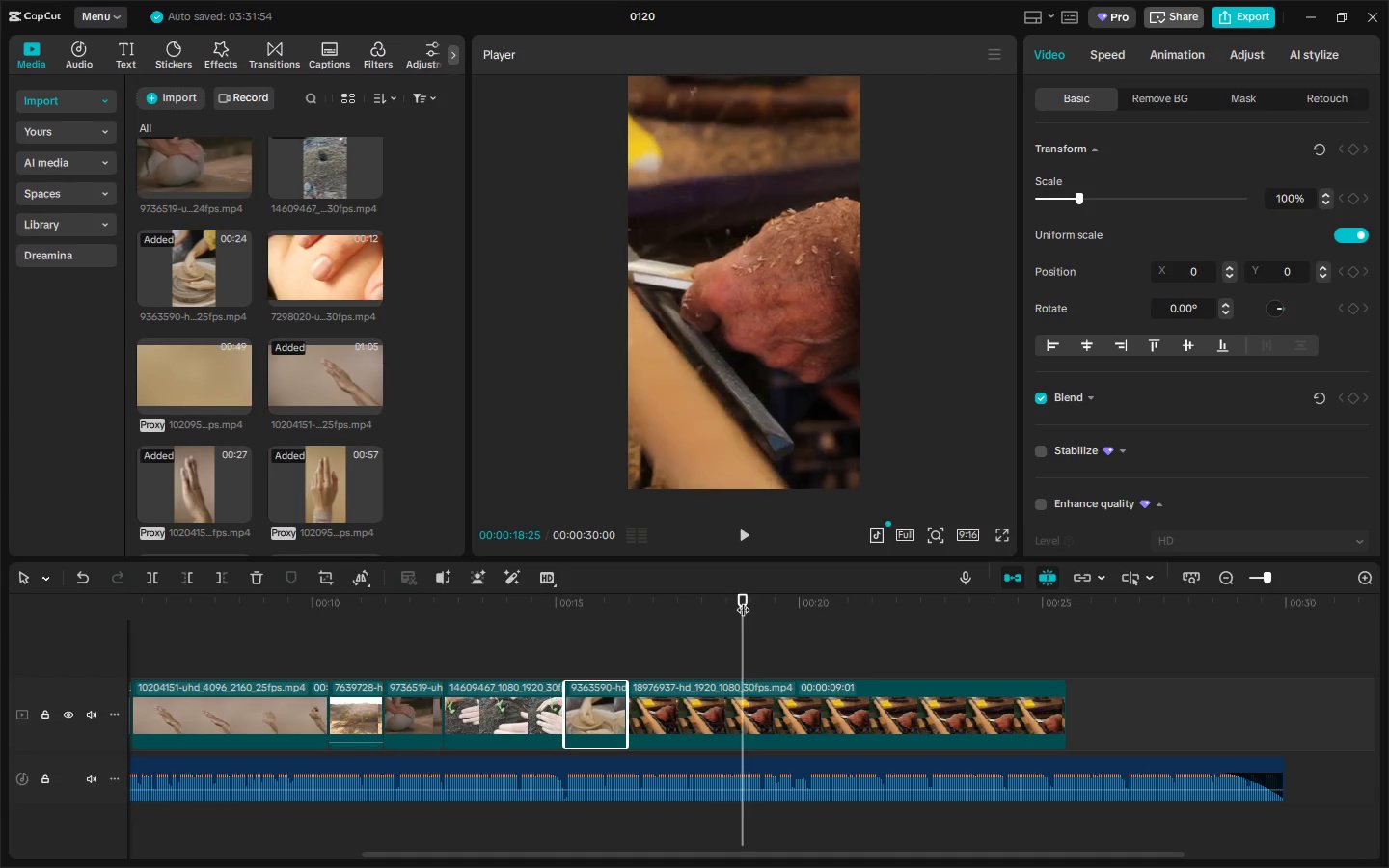 
key(Space)
 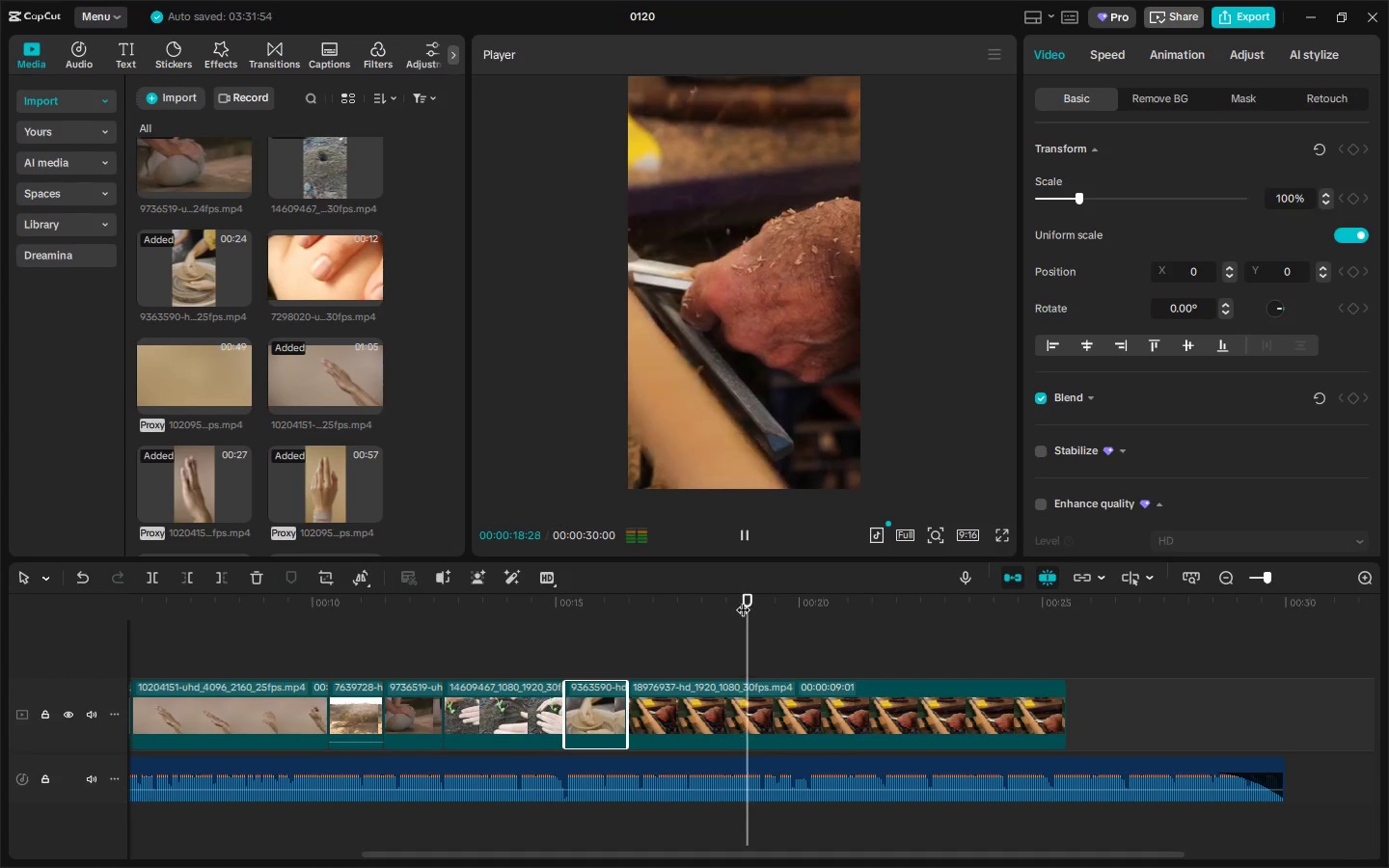 
key(Space)
 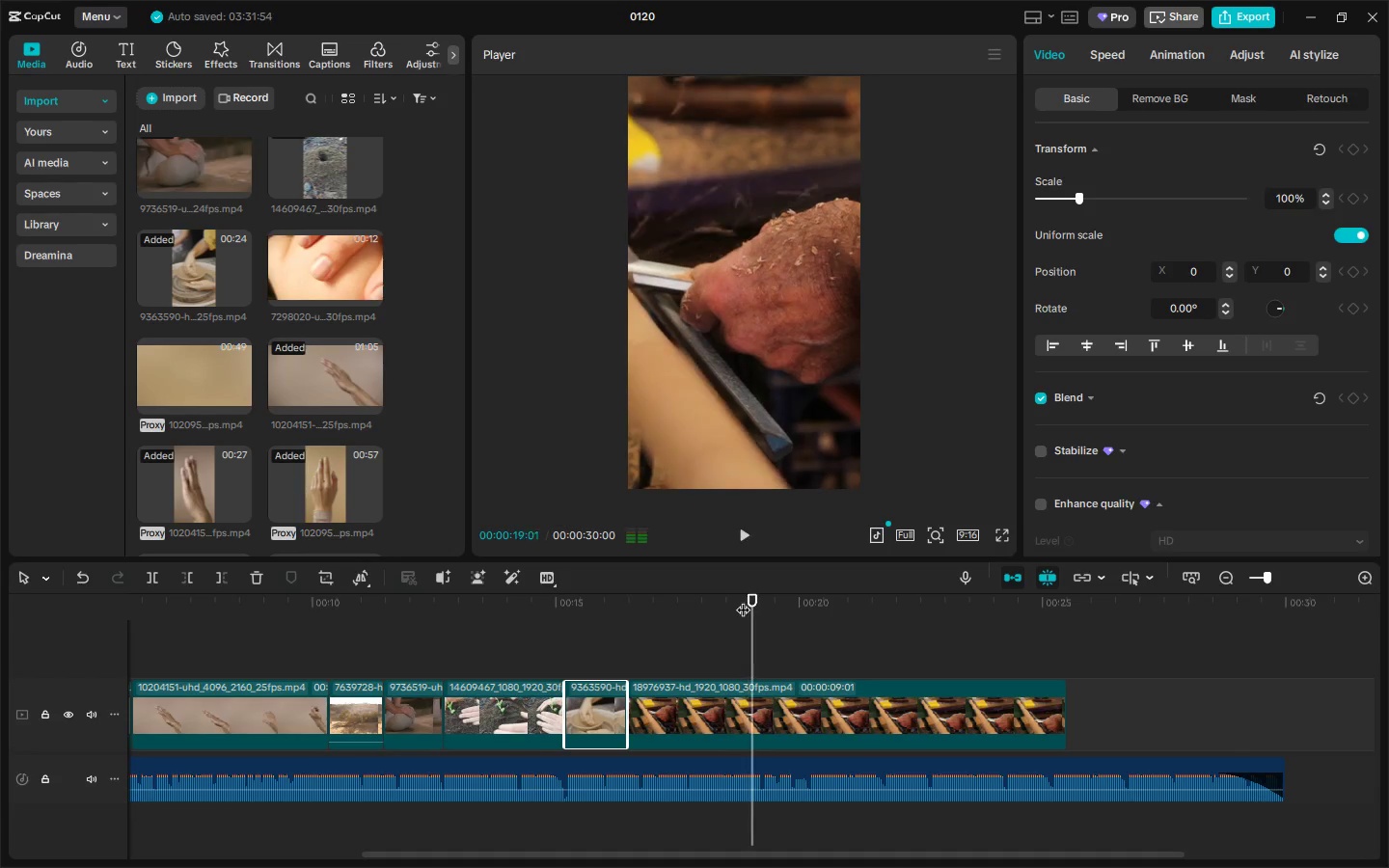 
left_click_drag(start_coordinate=[743, 600], to_coordinate=[737, 601])
 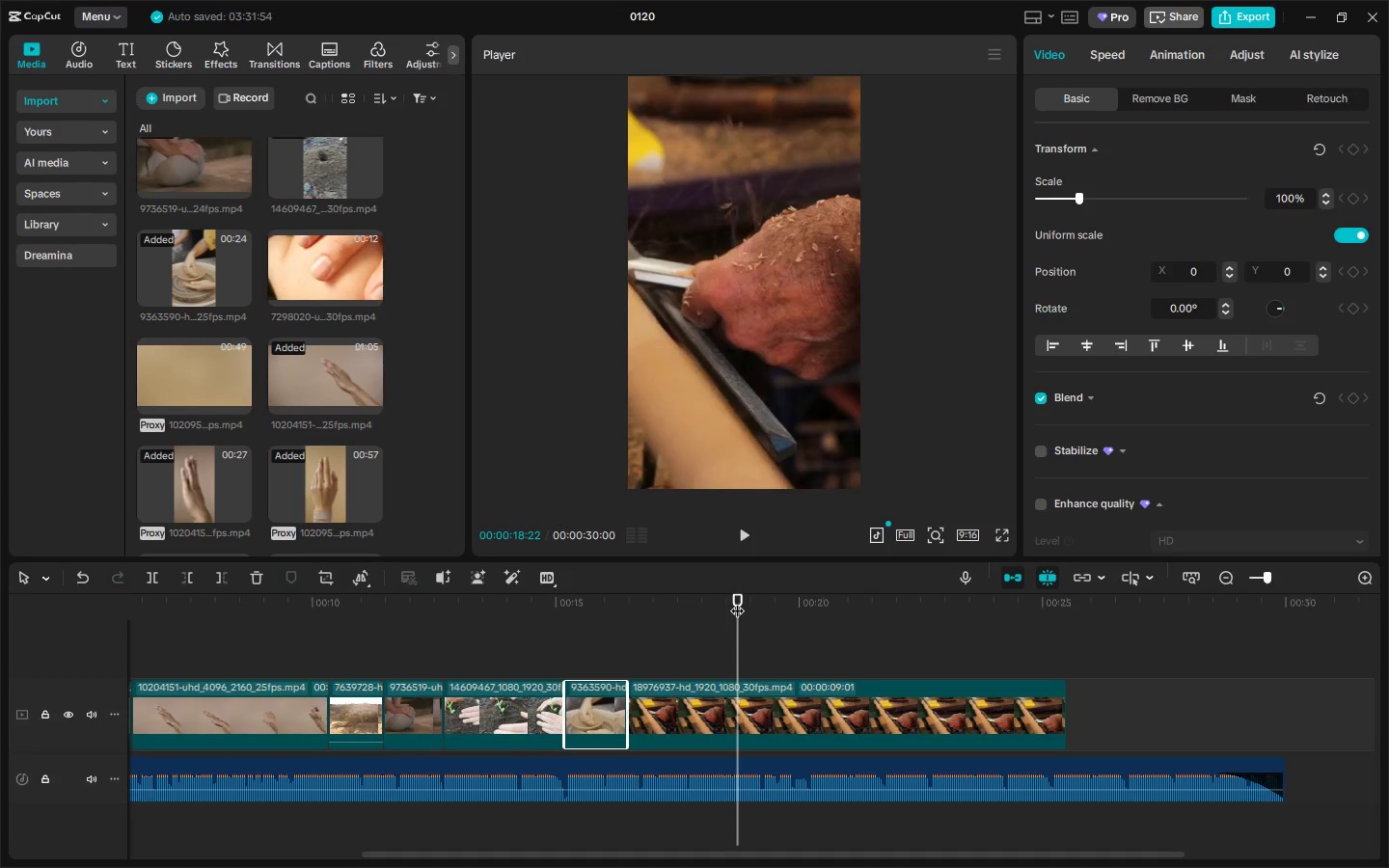 
key(Space)
 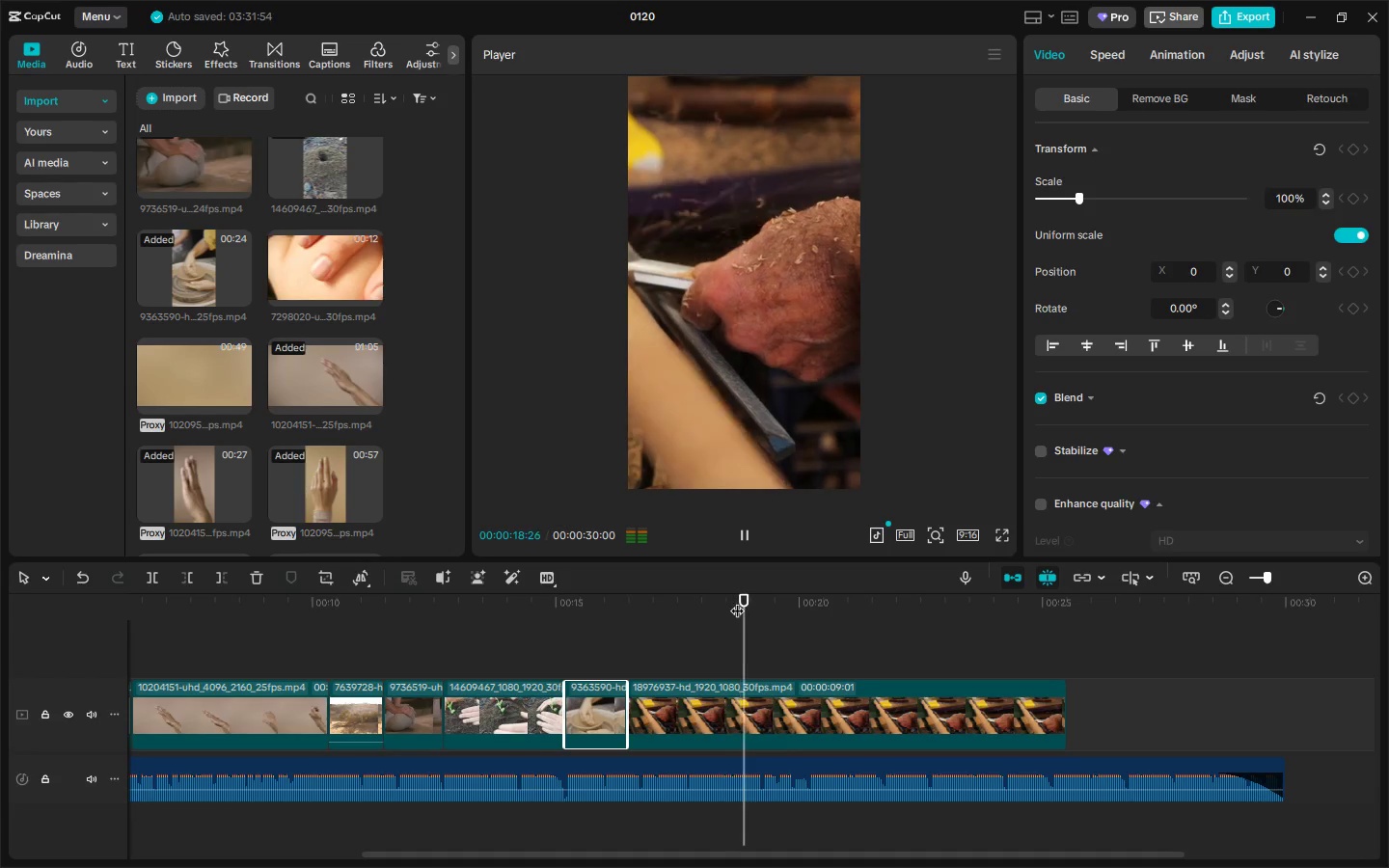 
key(Space)
 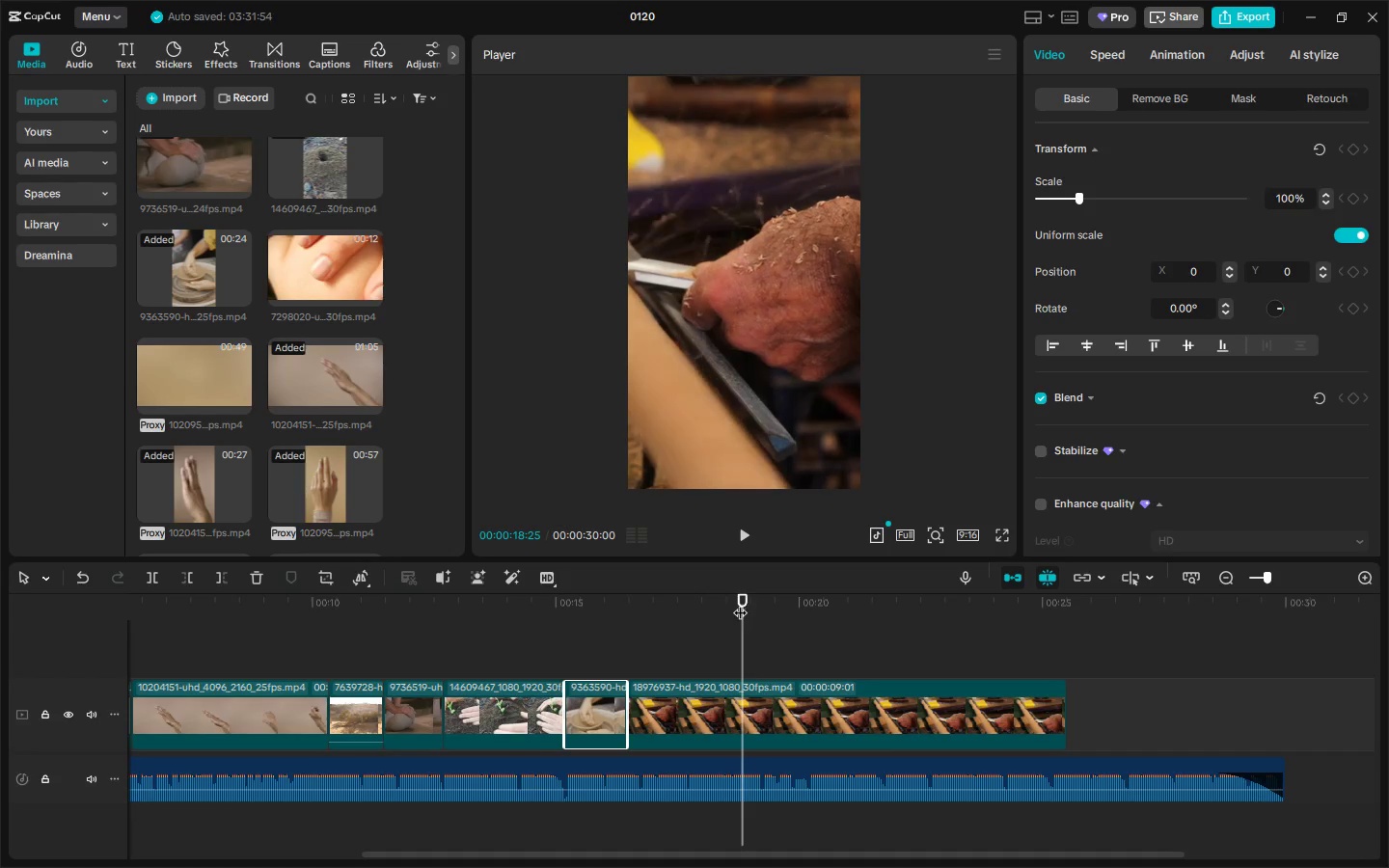 
key(Space)
 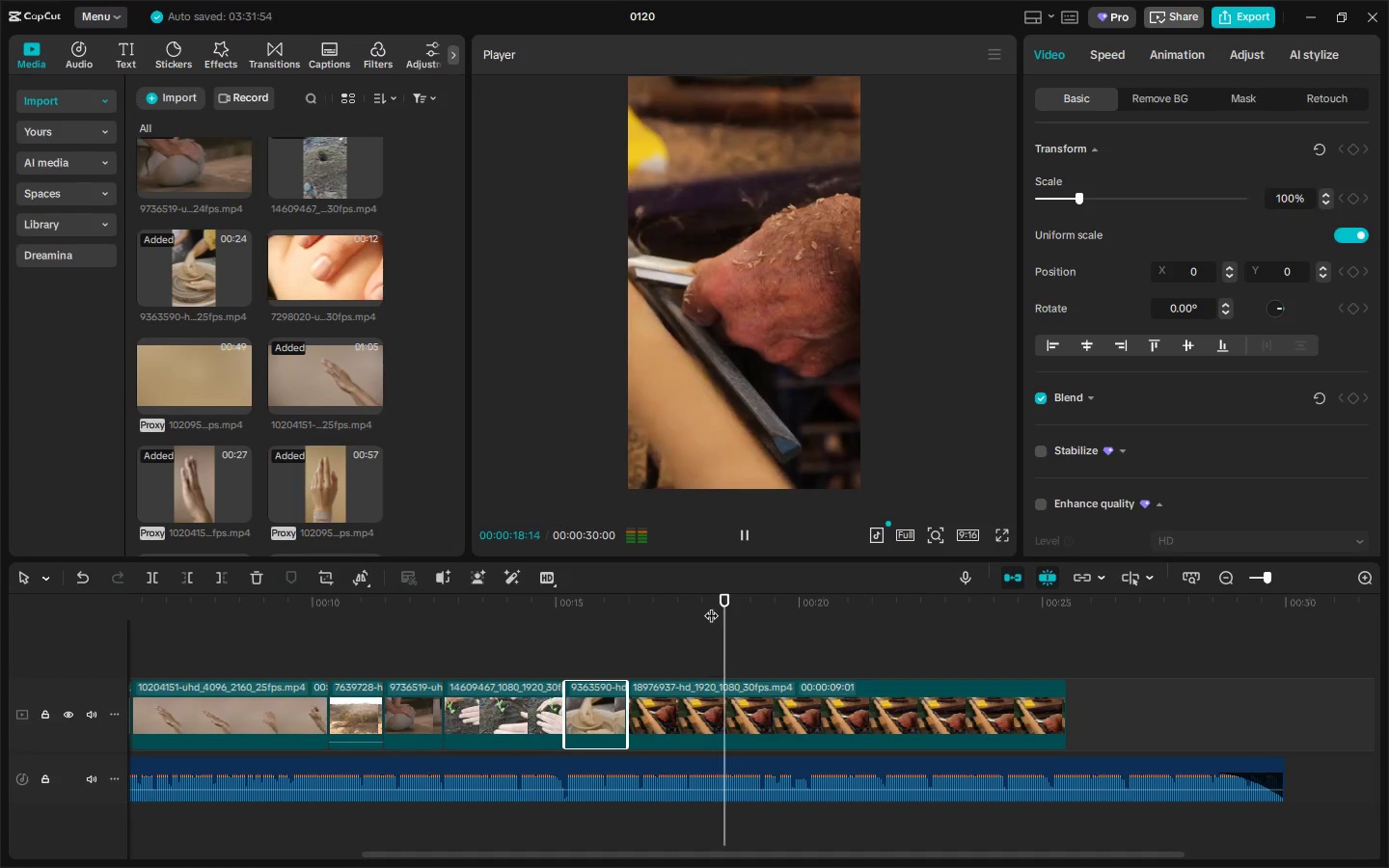 
key(Space)
 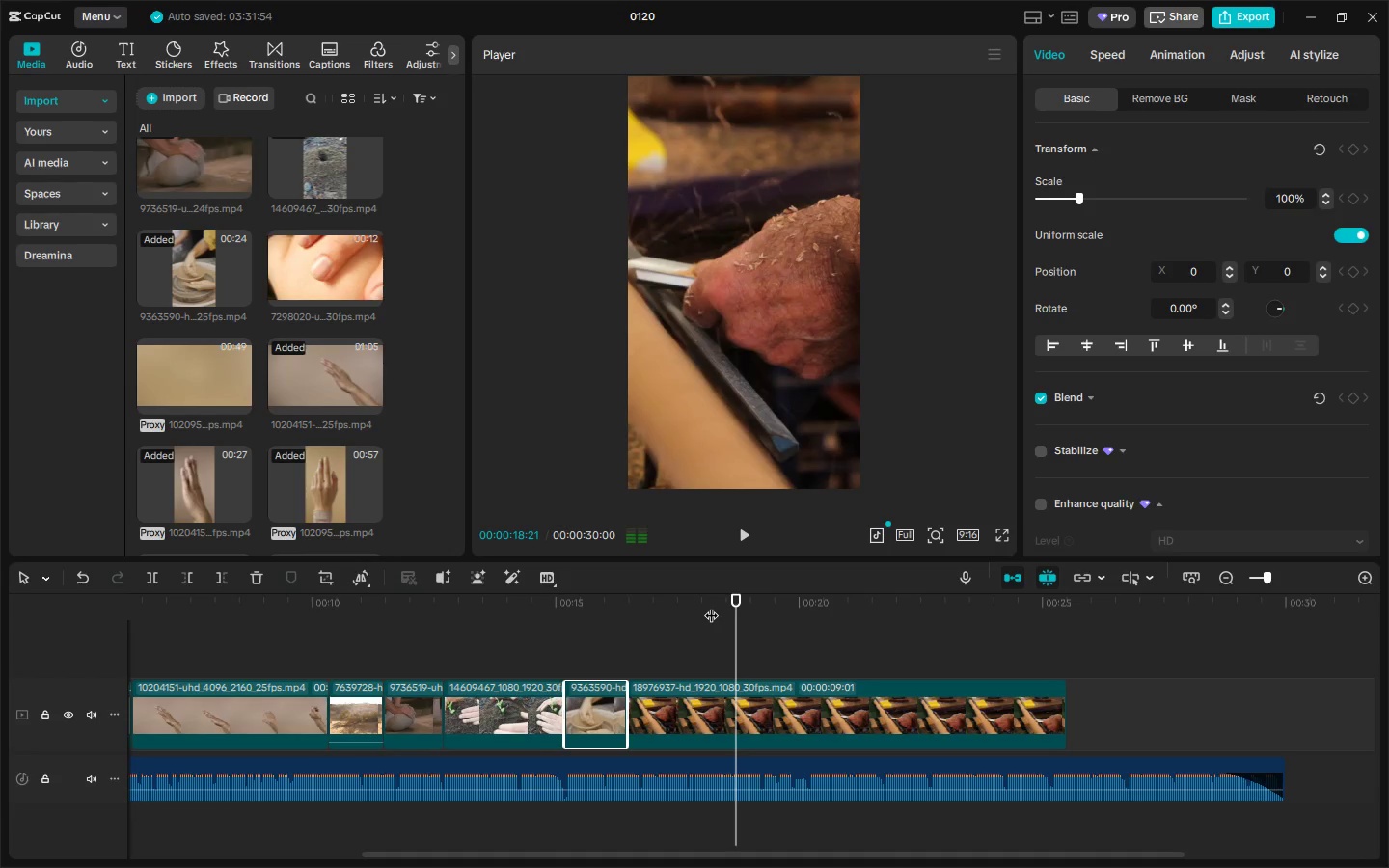 
key(Space)
 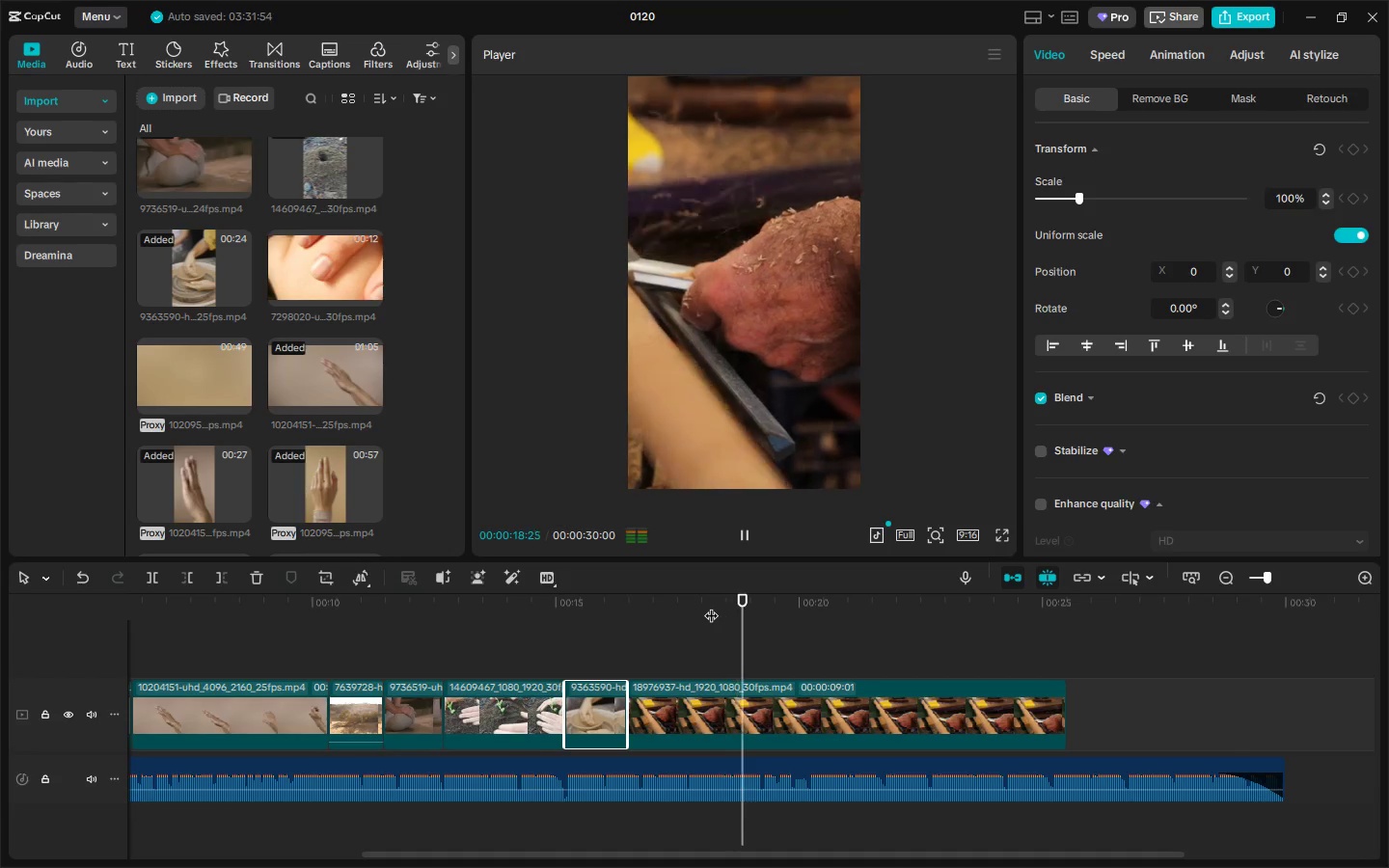 
key(Space)
 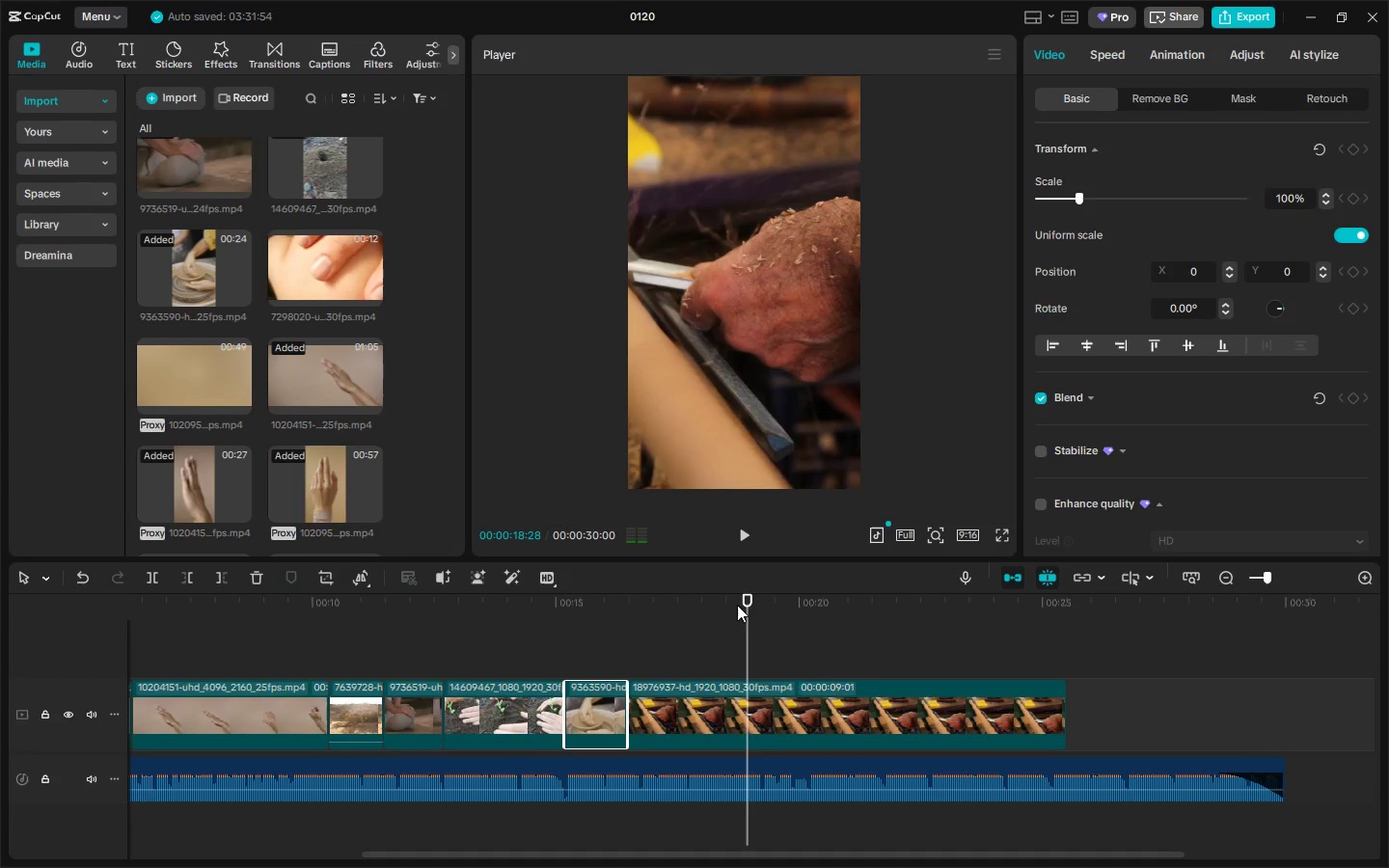 
left_click_drag(start_coordinate=[737, 605], to_coordinate=[731, 605])
 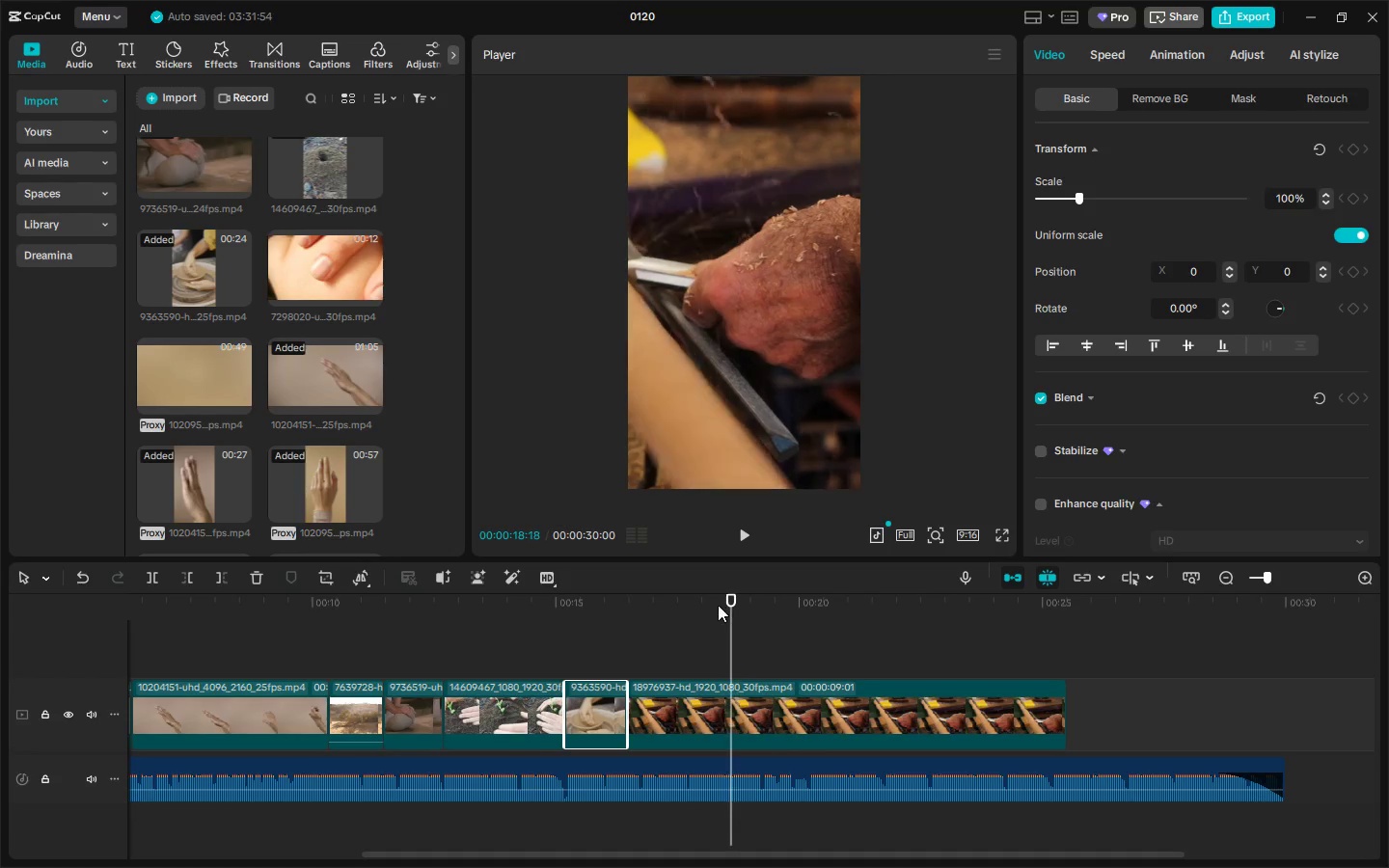 
double_click([718, 605])
 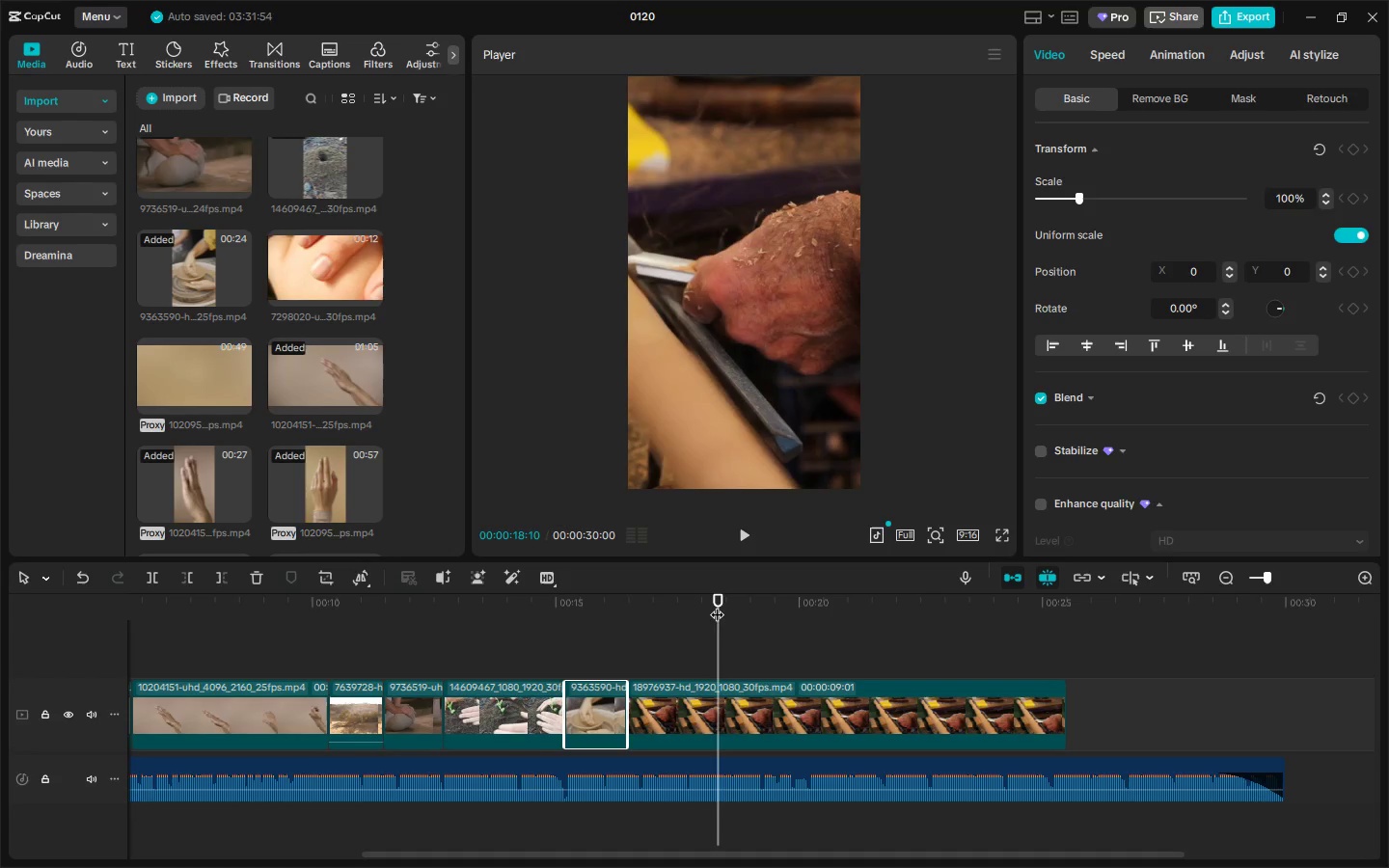 
key(Space)
 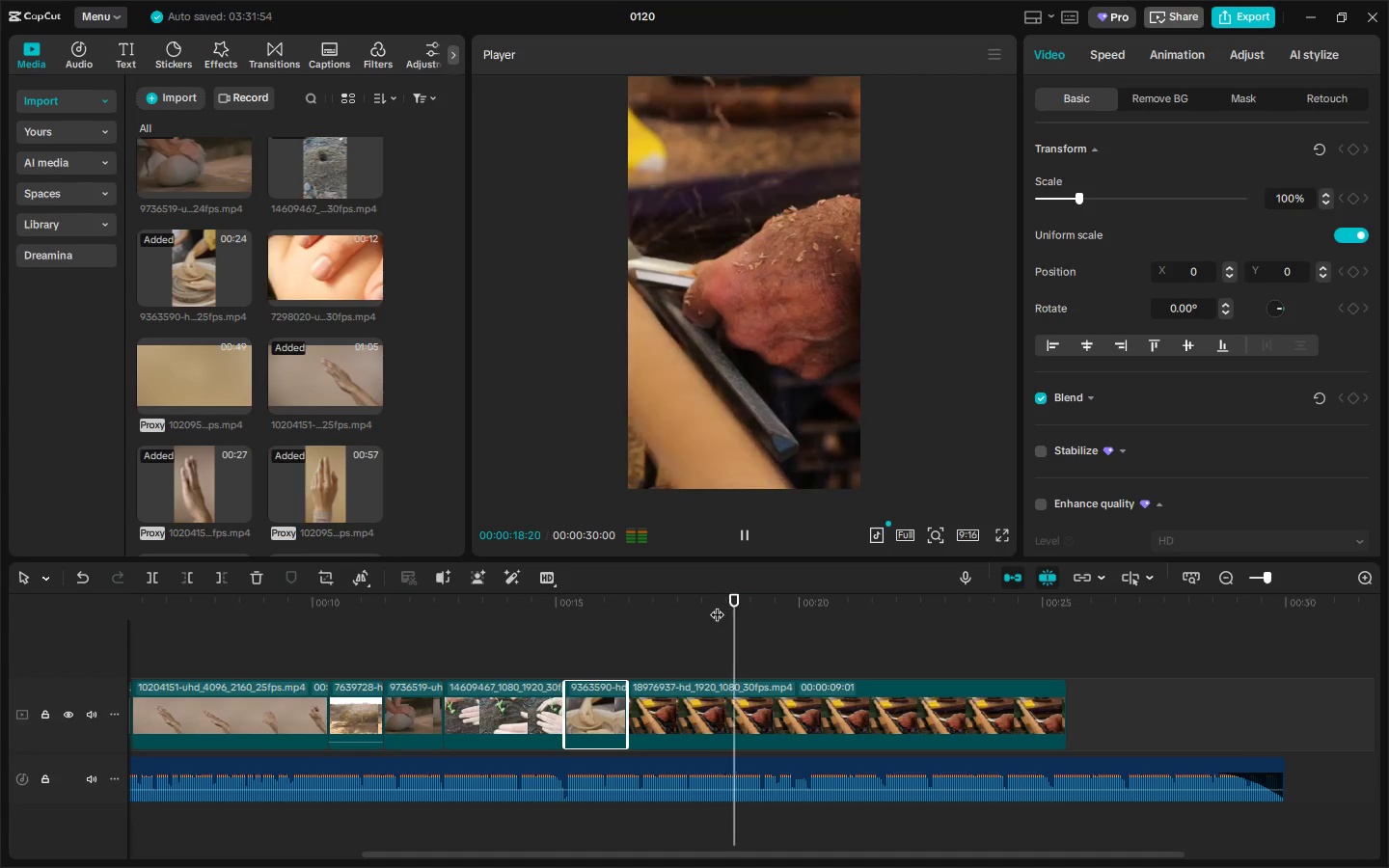 
key(Space)
 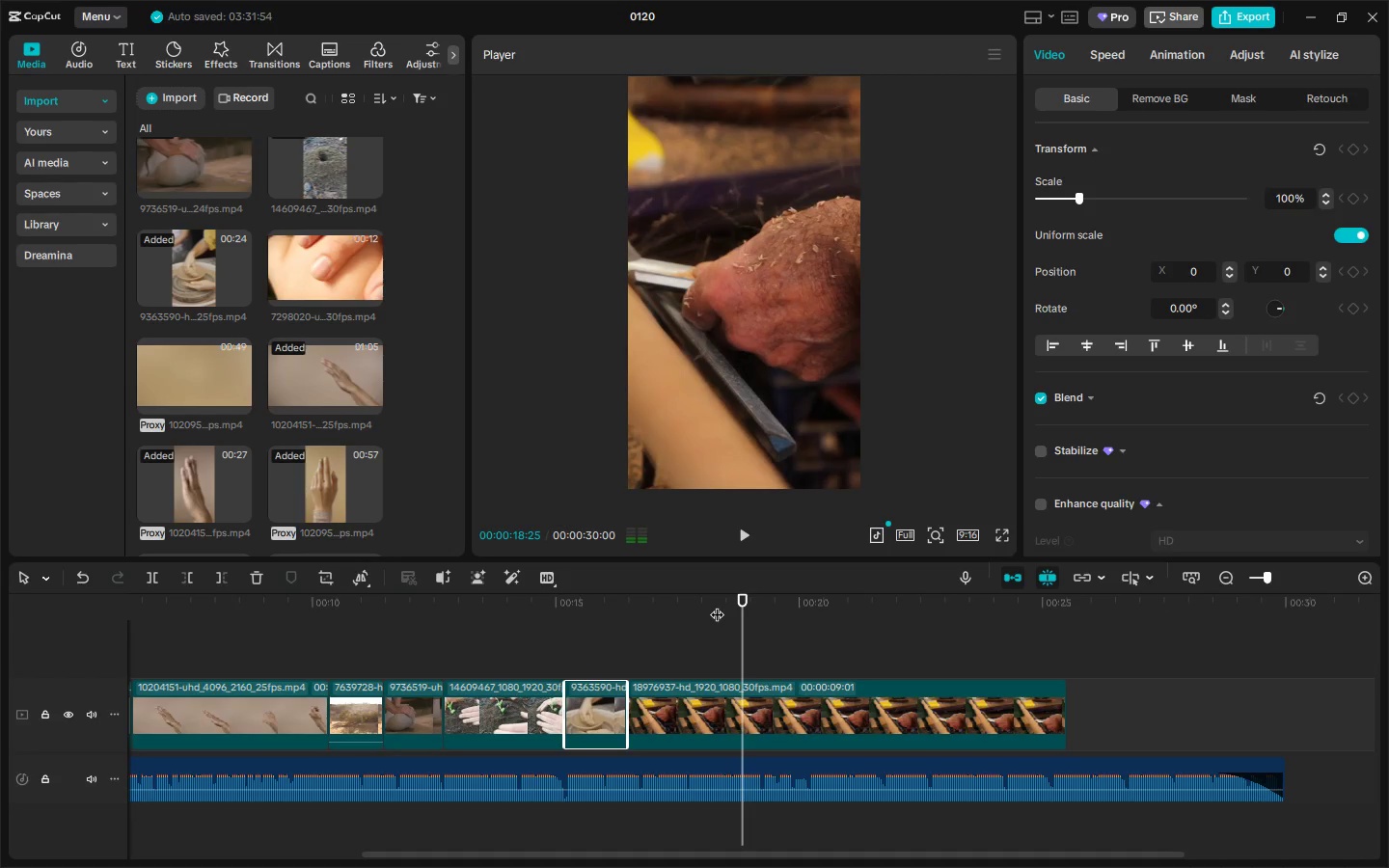 
key(Space)
 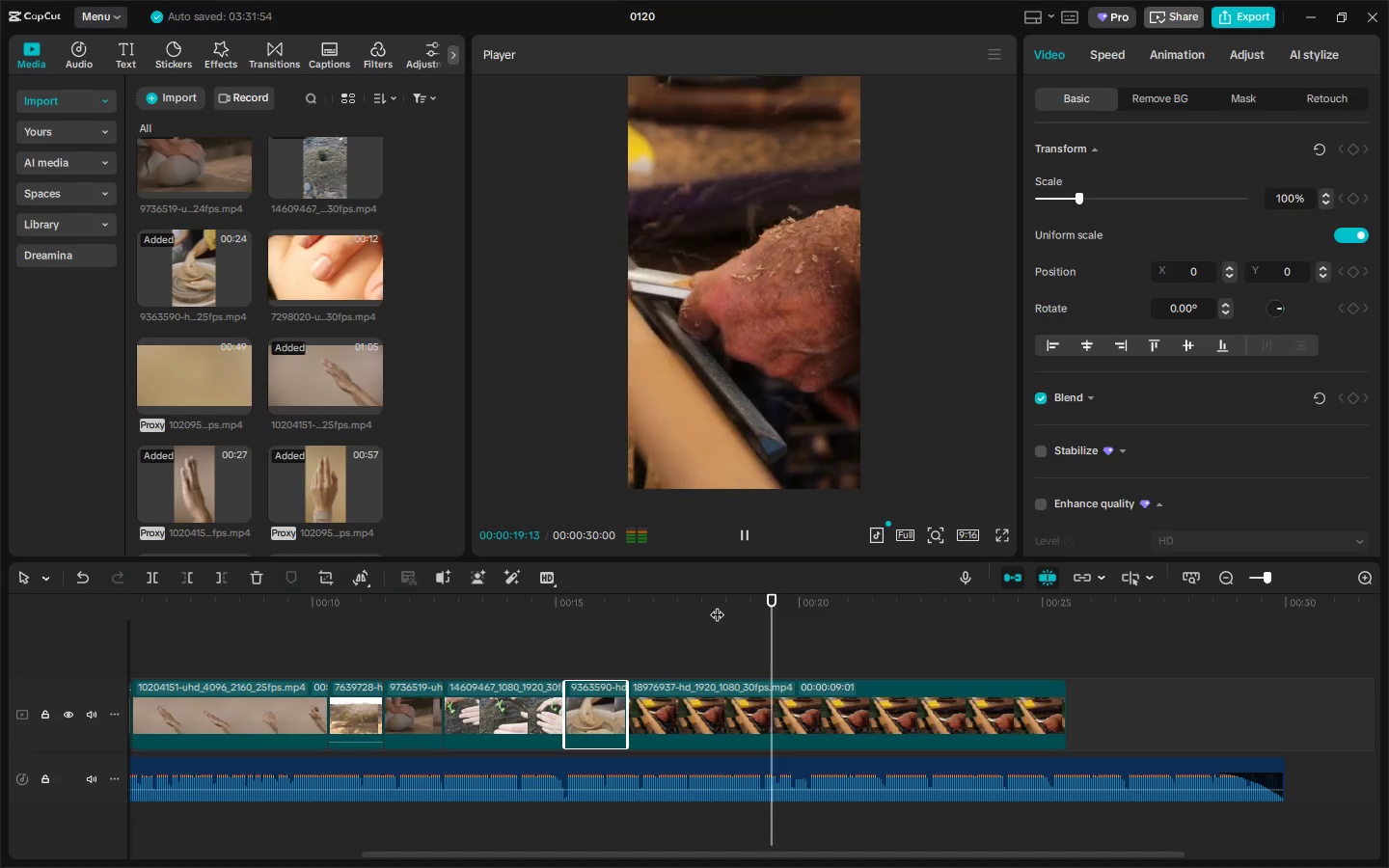 
key(Space)
 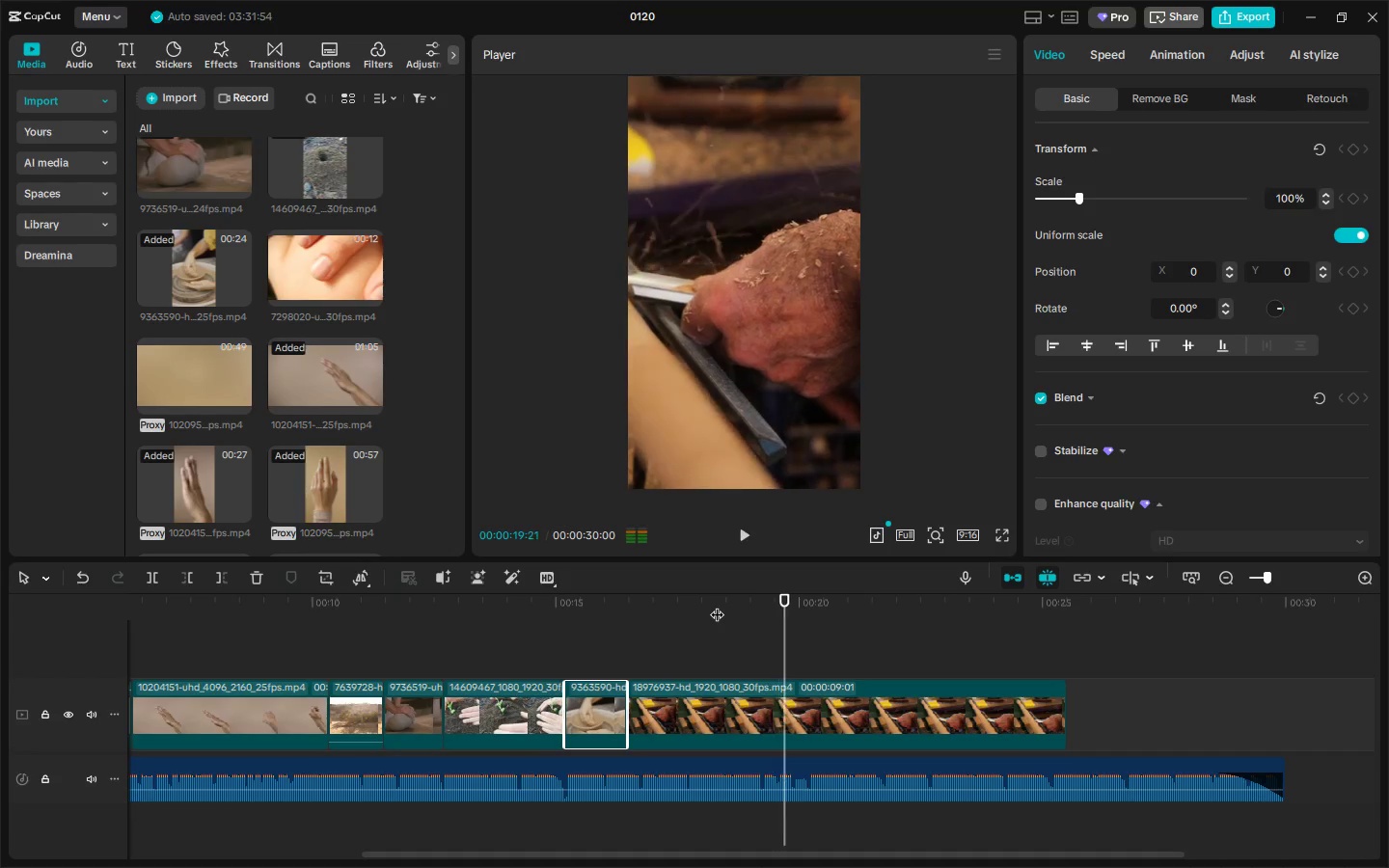 
left_click([717, 605])
 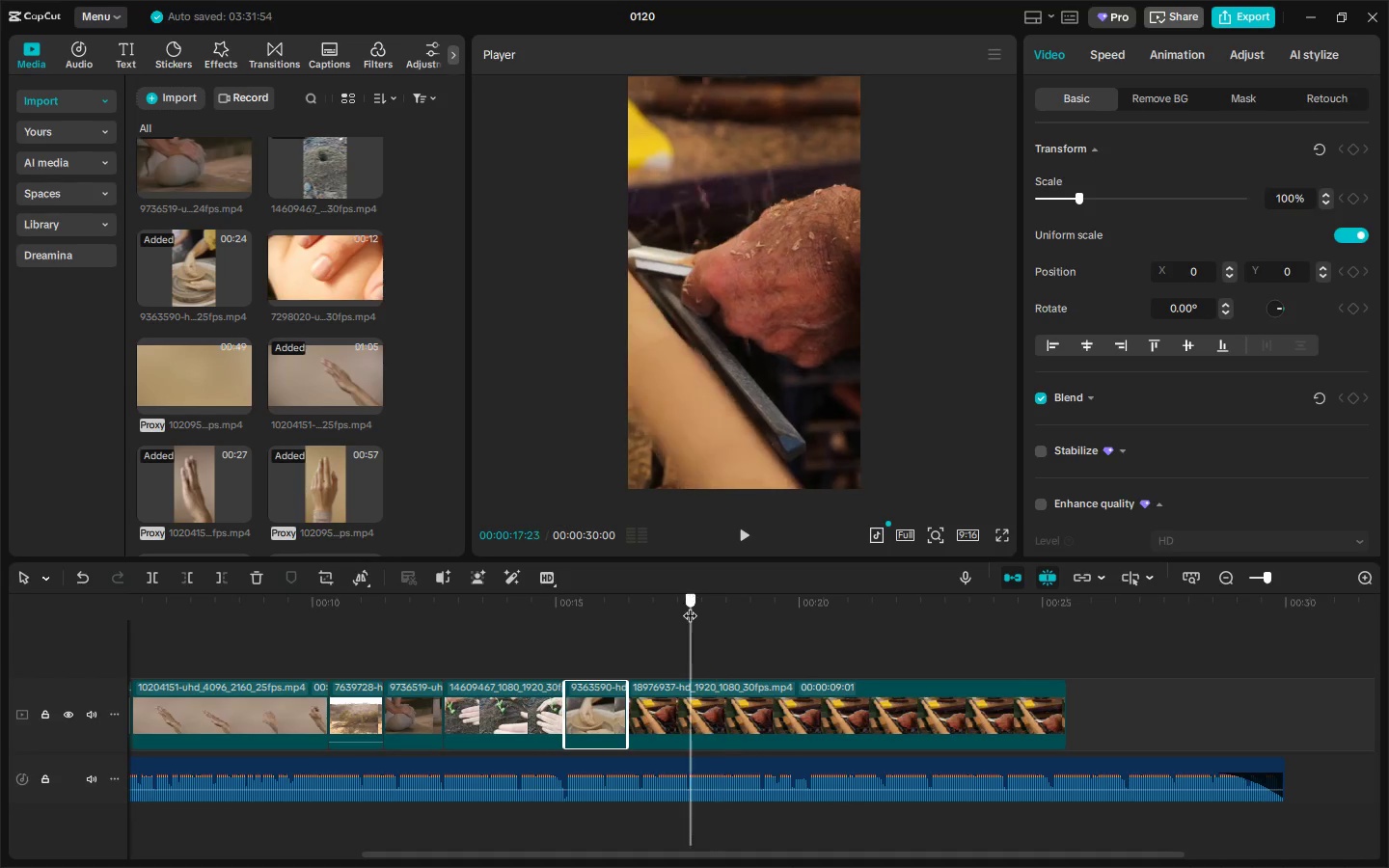 
key(Space)
 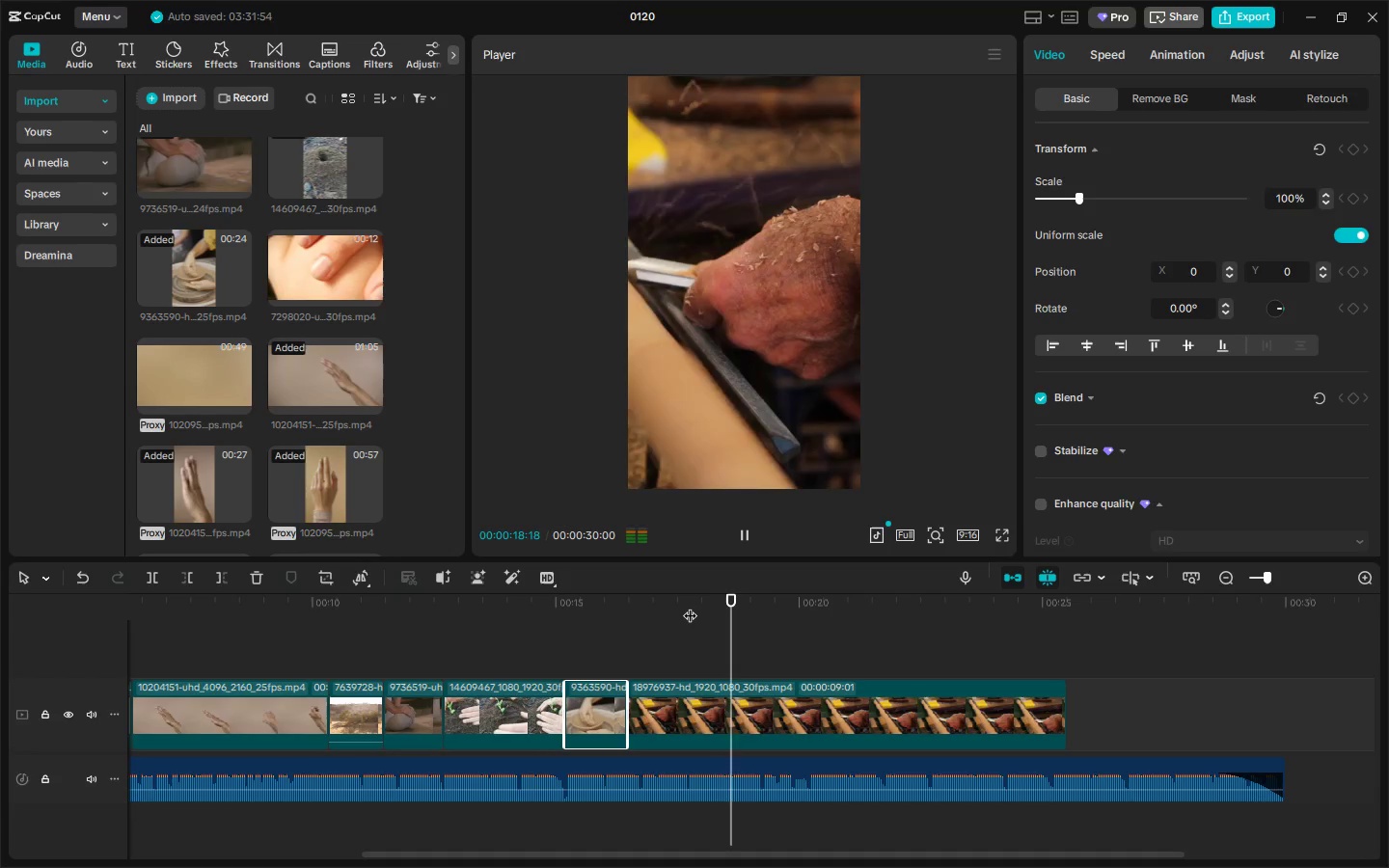 
key(Space)
 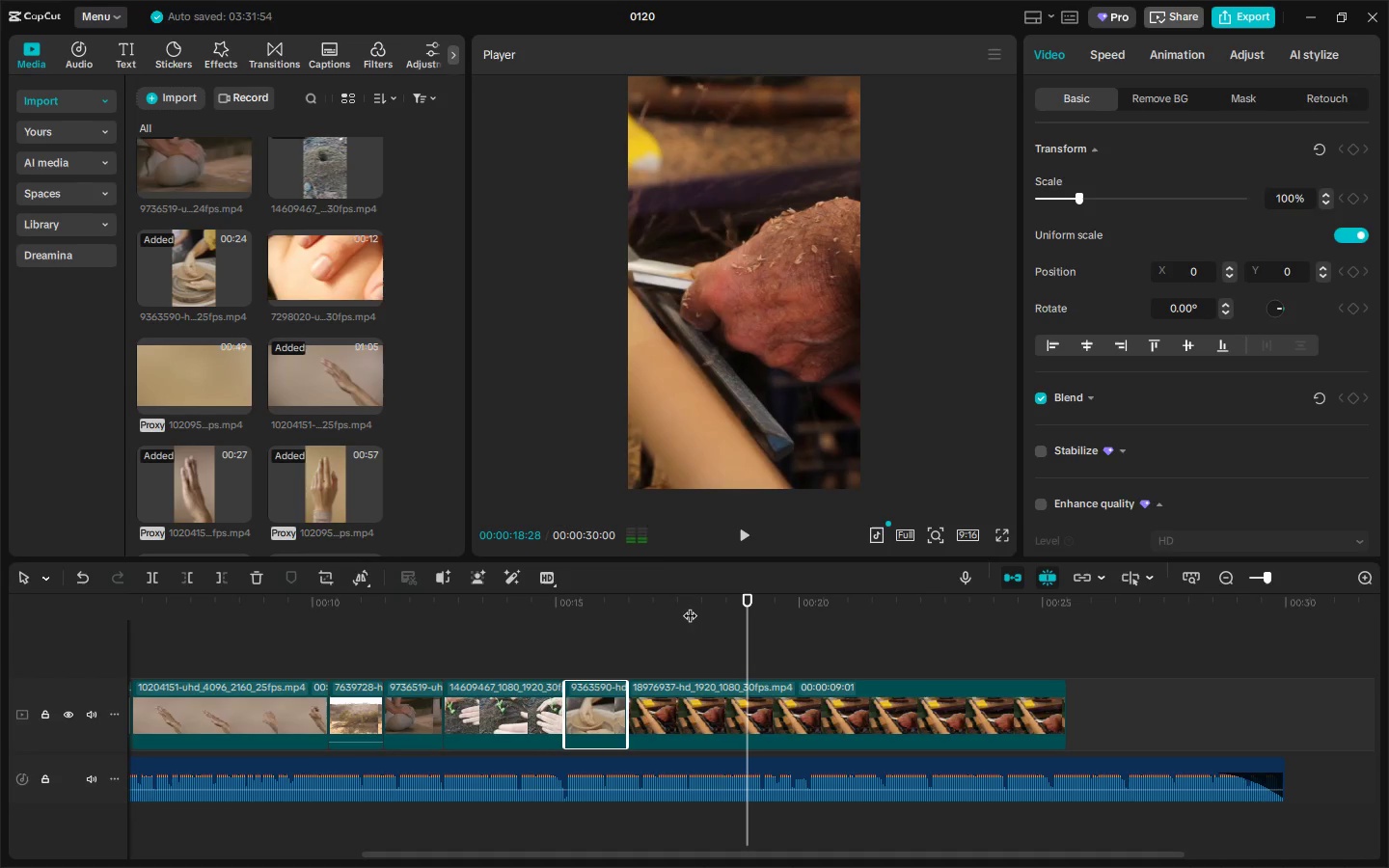 
key(Alt+AltLeft)
 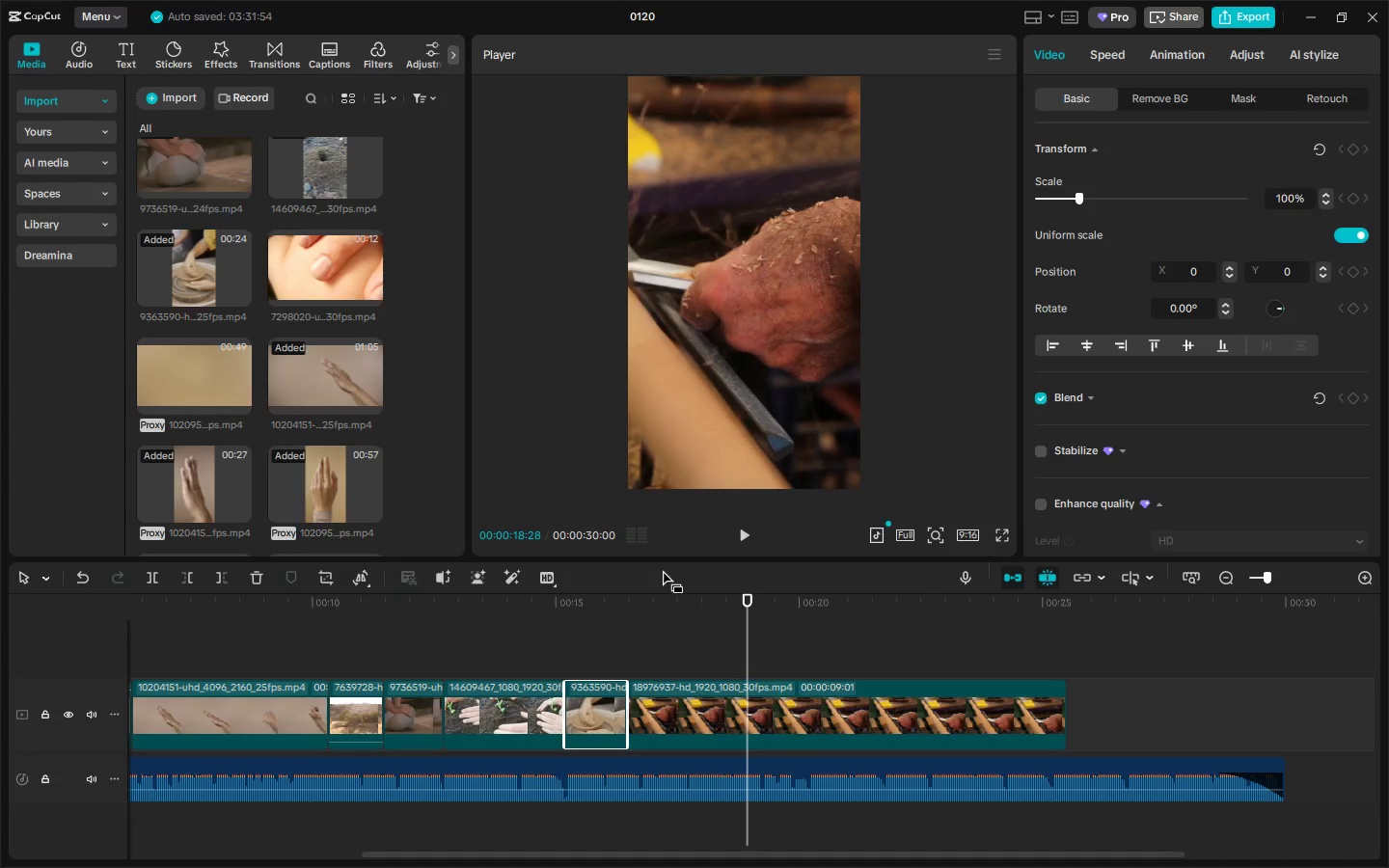 
key(Alt+Tab)
 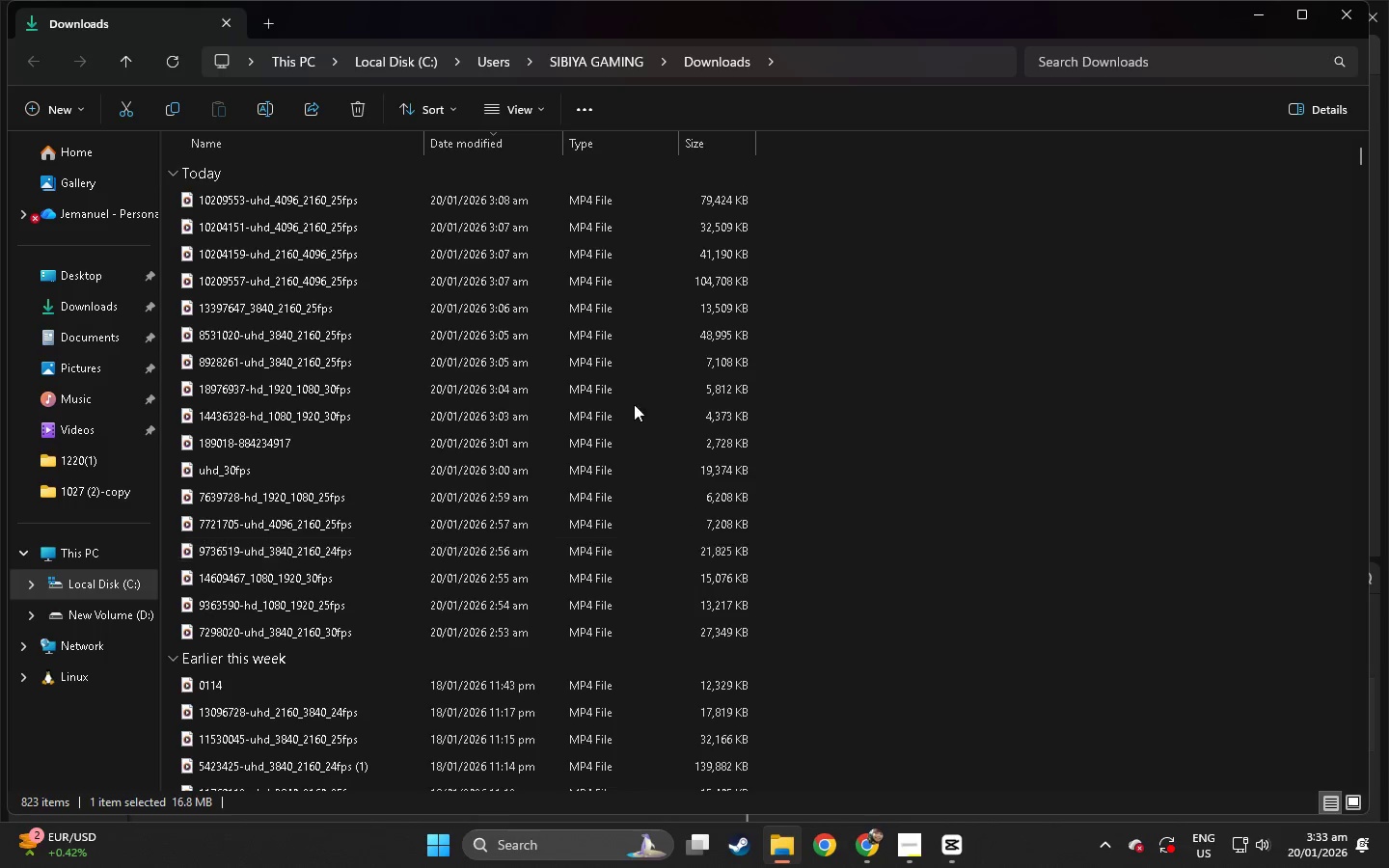 
key(Alt+Tab)
 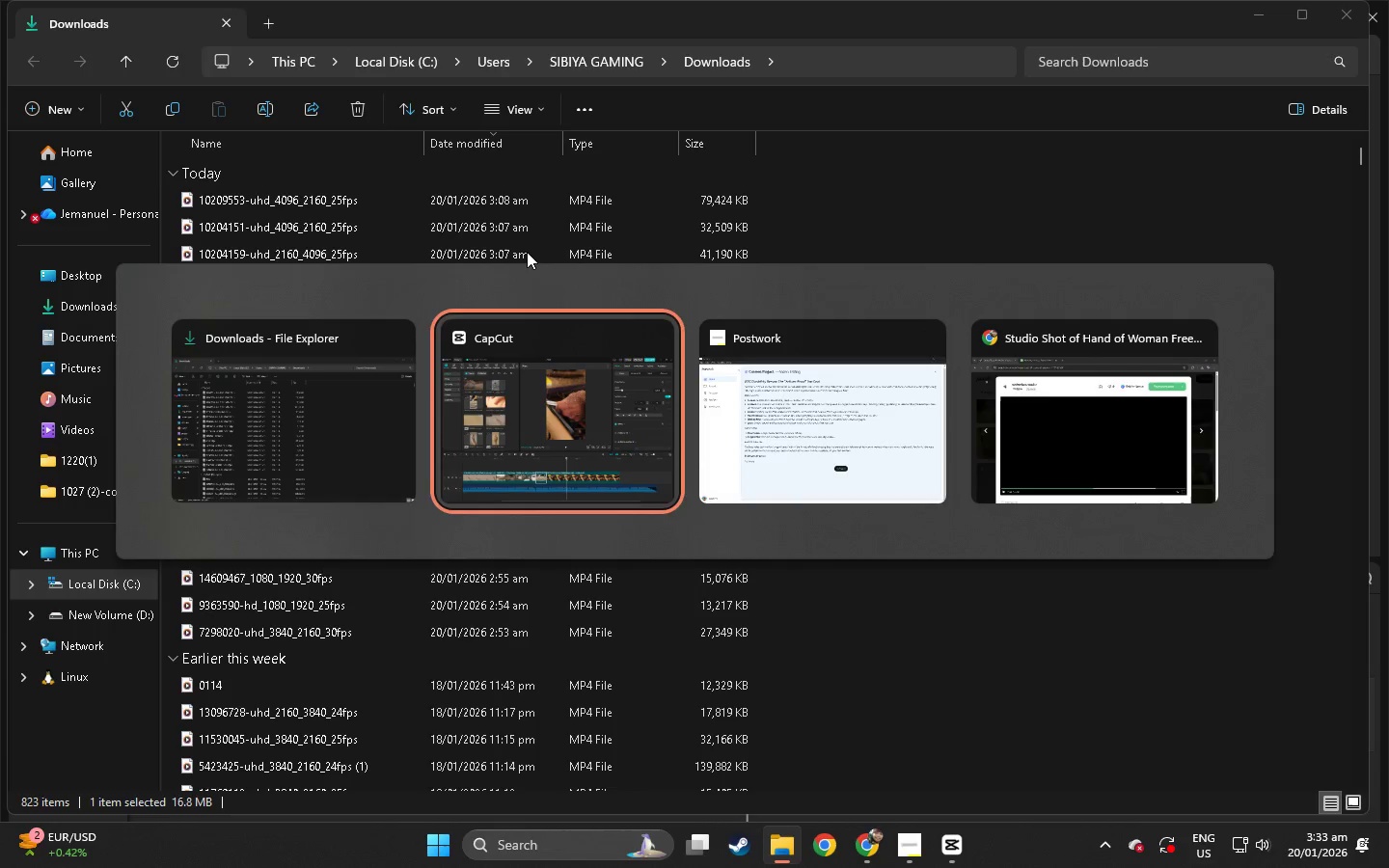 
key(Alt+Tab)
 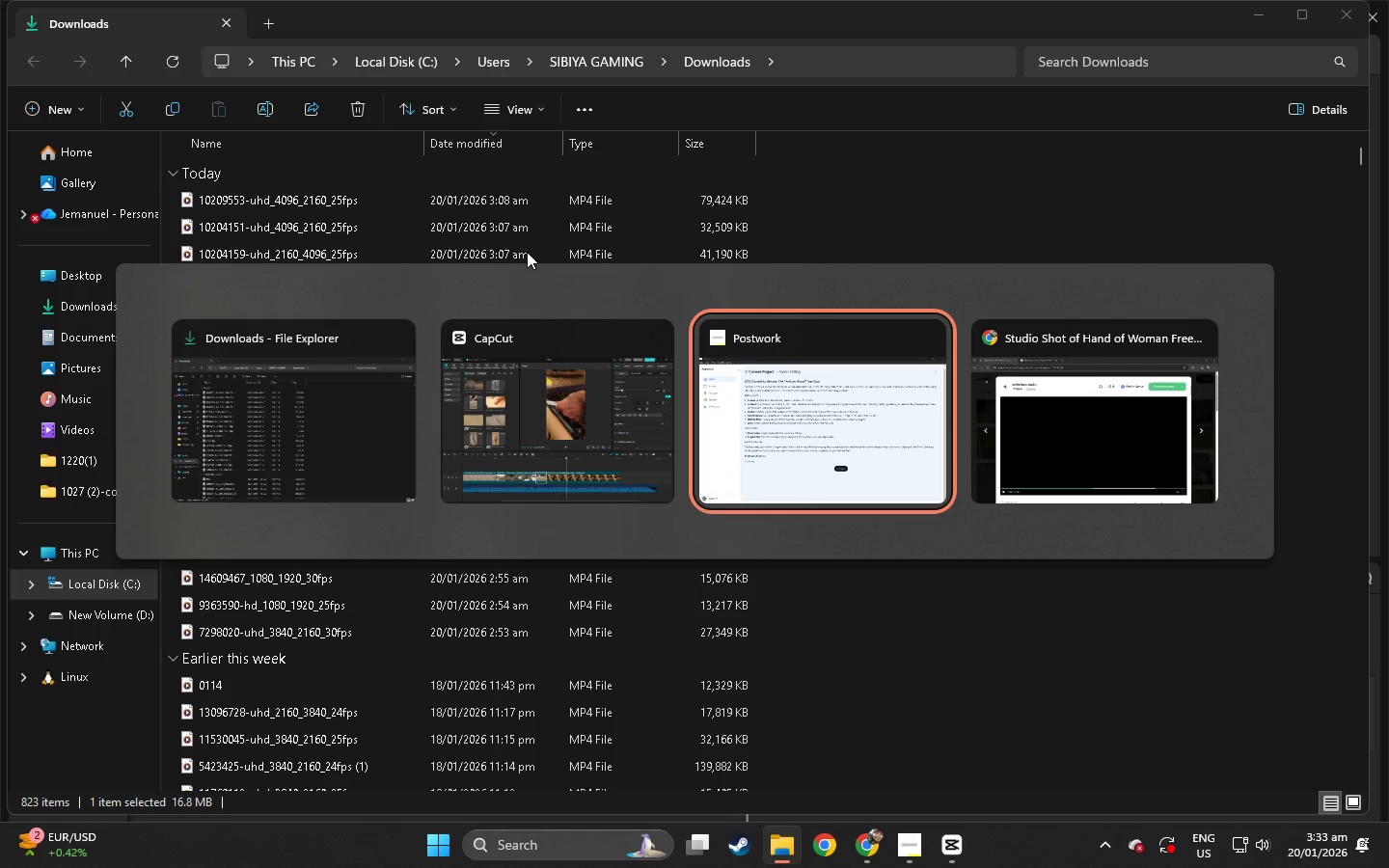 
key(Alt+Tab)
 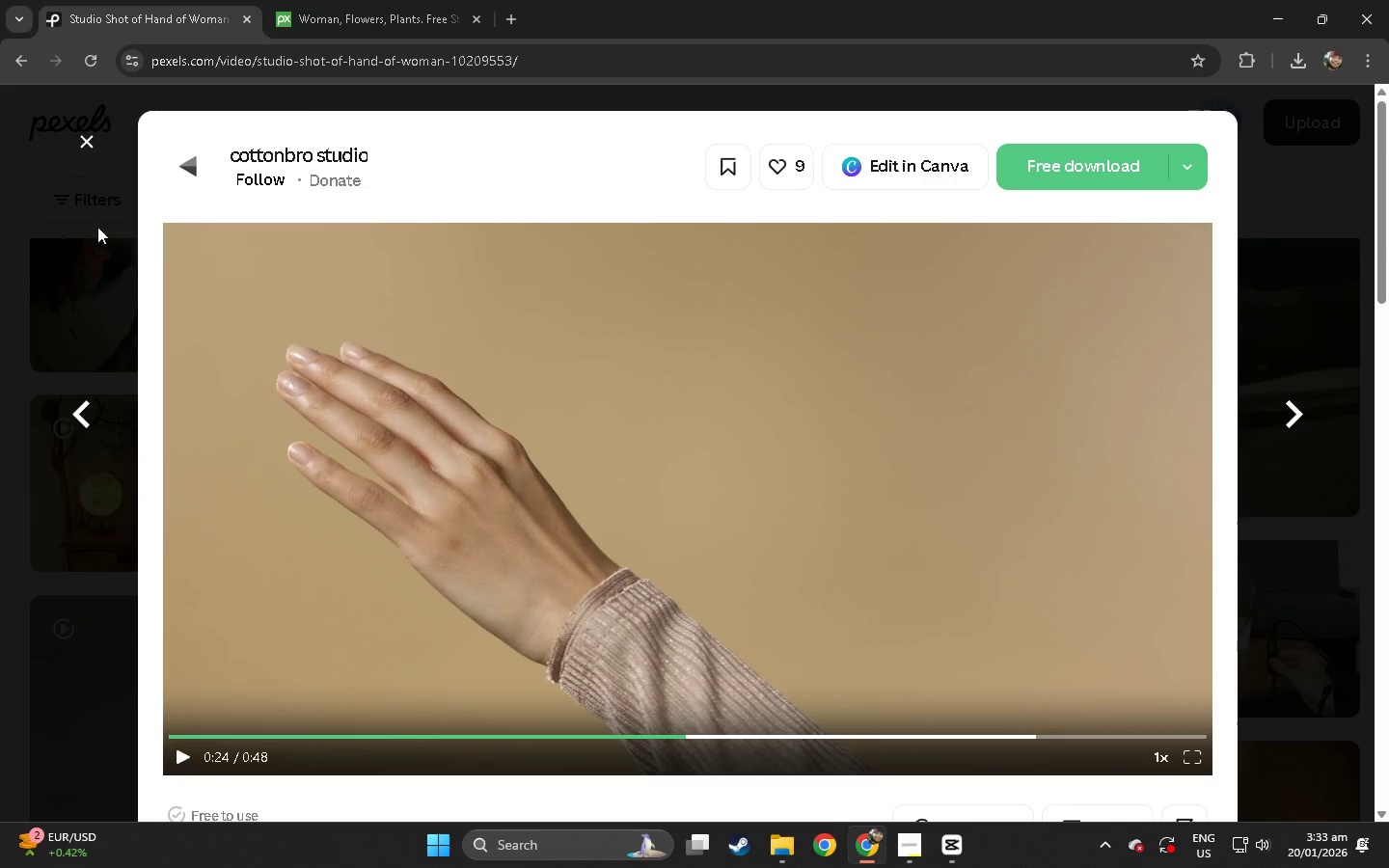 
left_click([58, 228])
 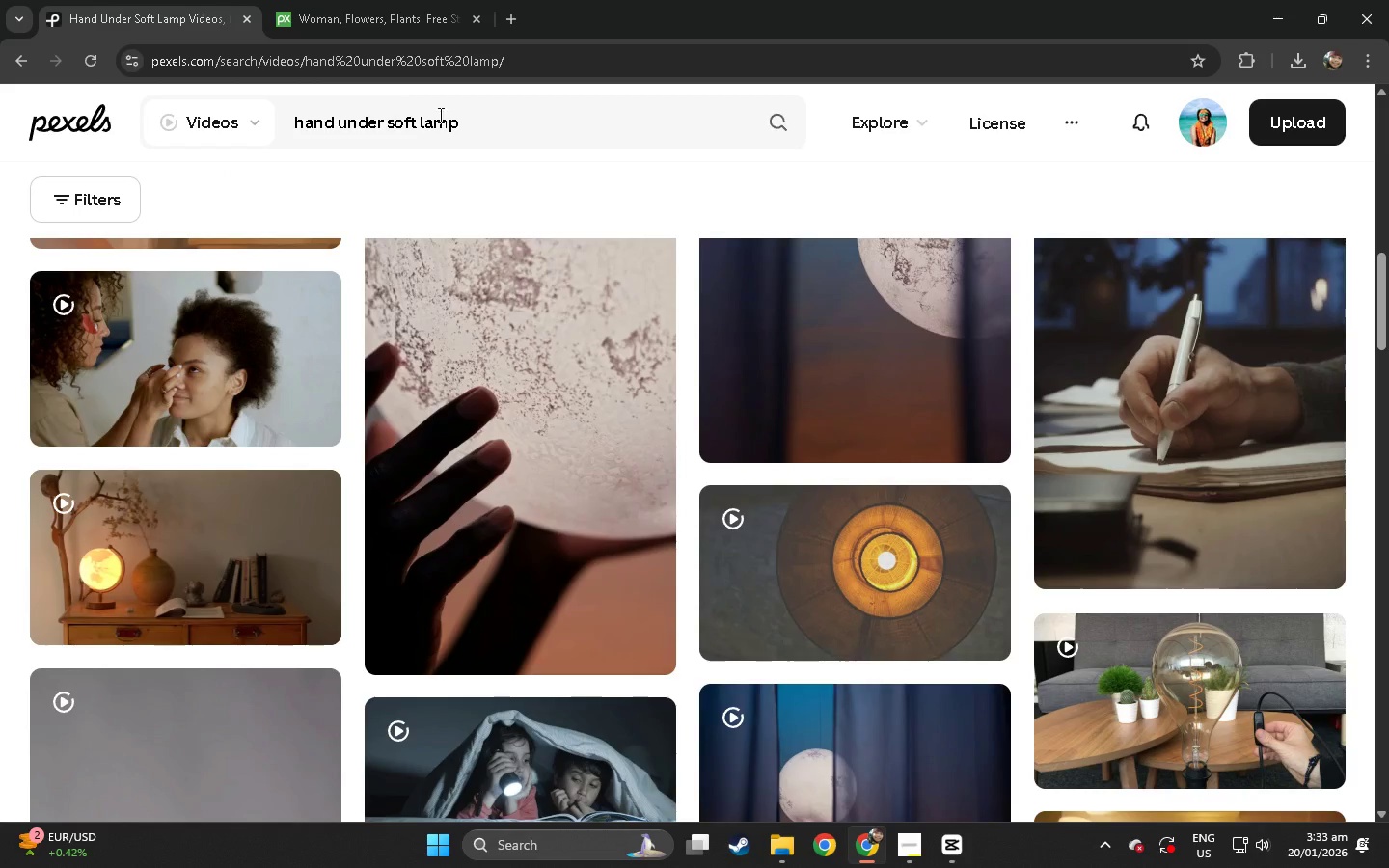 
left_click_drag(start_coordinate=[522, 131], to_coordinate=[71, 146])
 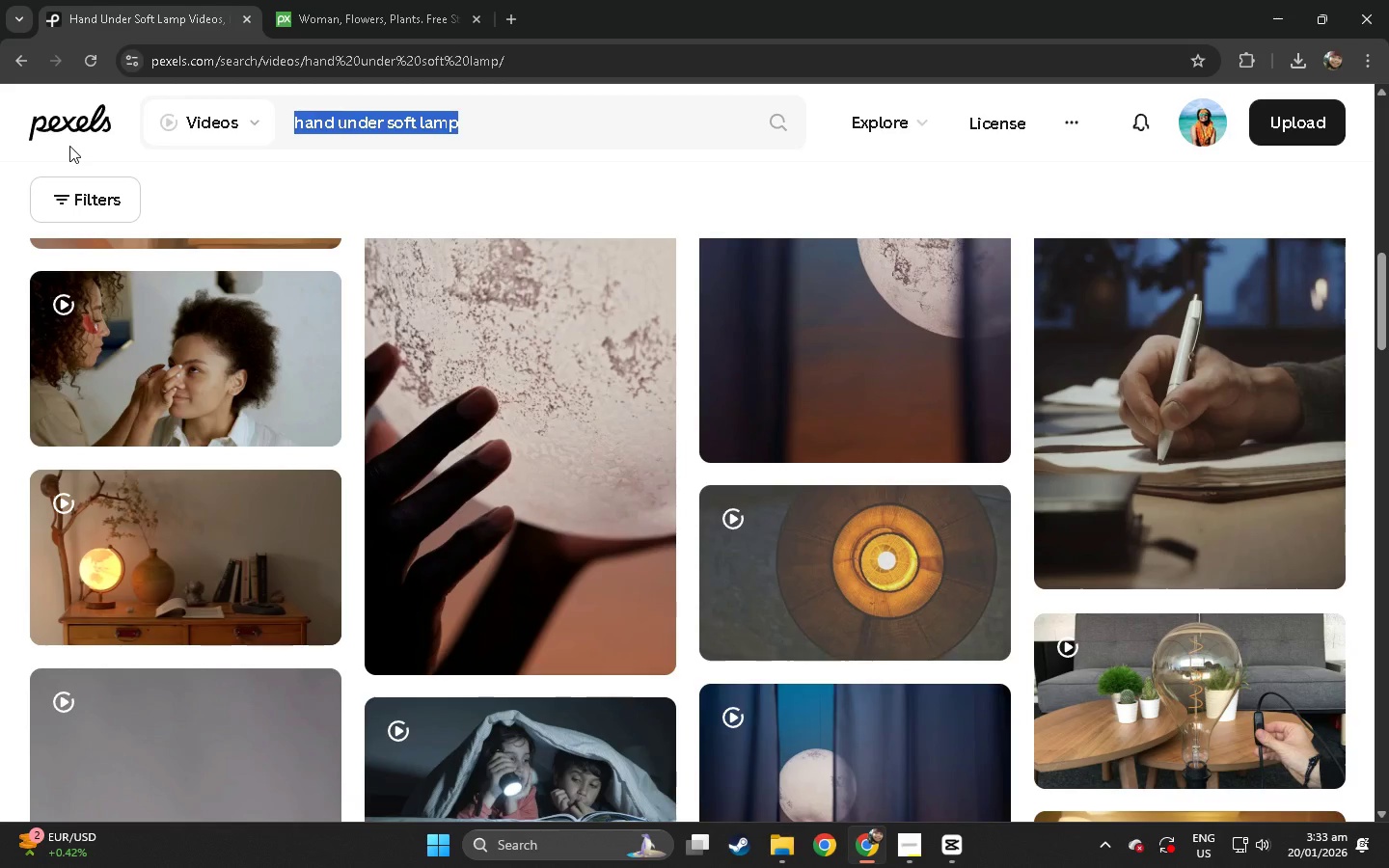 
type(wook )
key(Backspace)
type(c)
key(Backspace)
type(wro)
key(Backspace)
key(Backspace)
key(Backspace)
type(worjk)
key(Backspace)
type(u bg)
key(Backspace)
key(Backspace)
key(Backspace)
key(Backspace)
type(ing)
 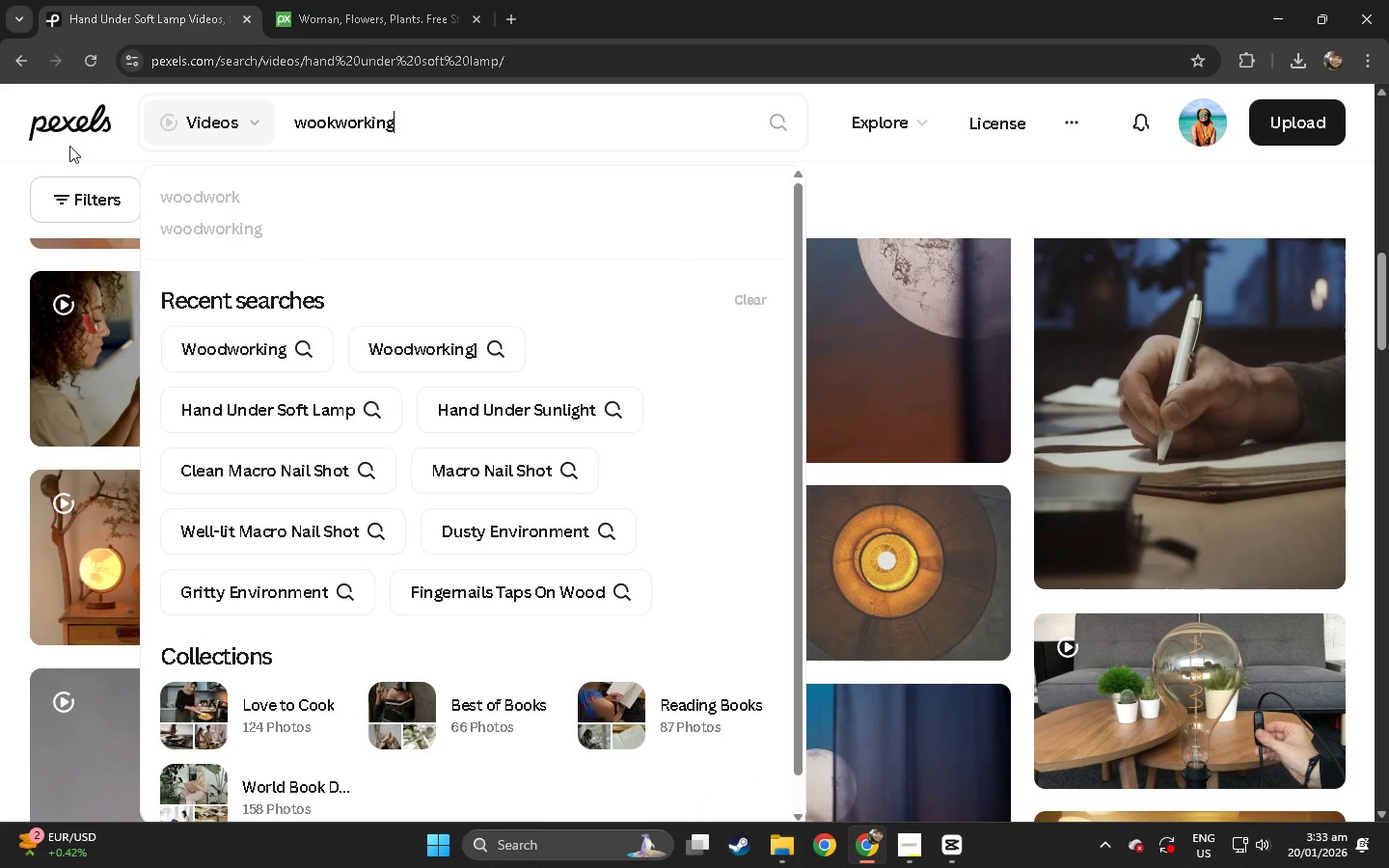 
key(Enter)
 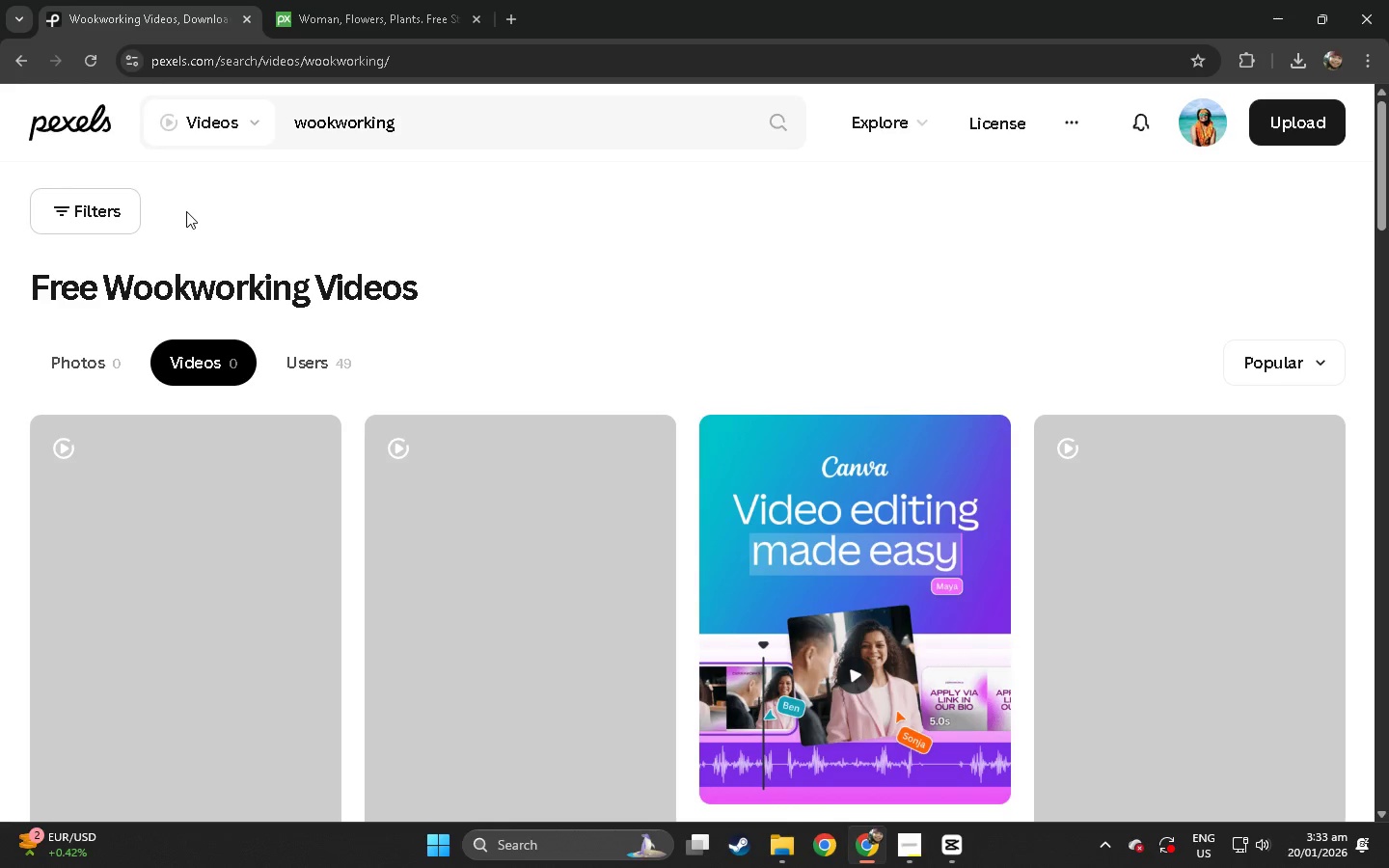 
scroll: coordinate [486, 346], scroll_direction: down, amount: 22.0
 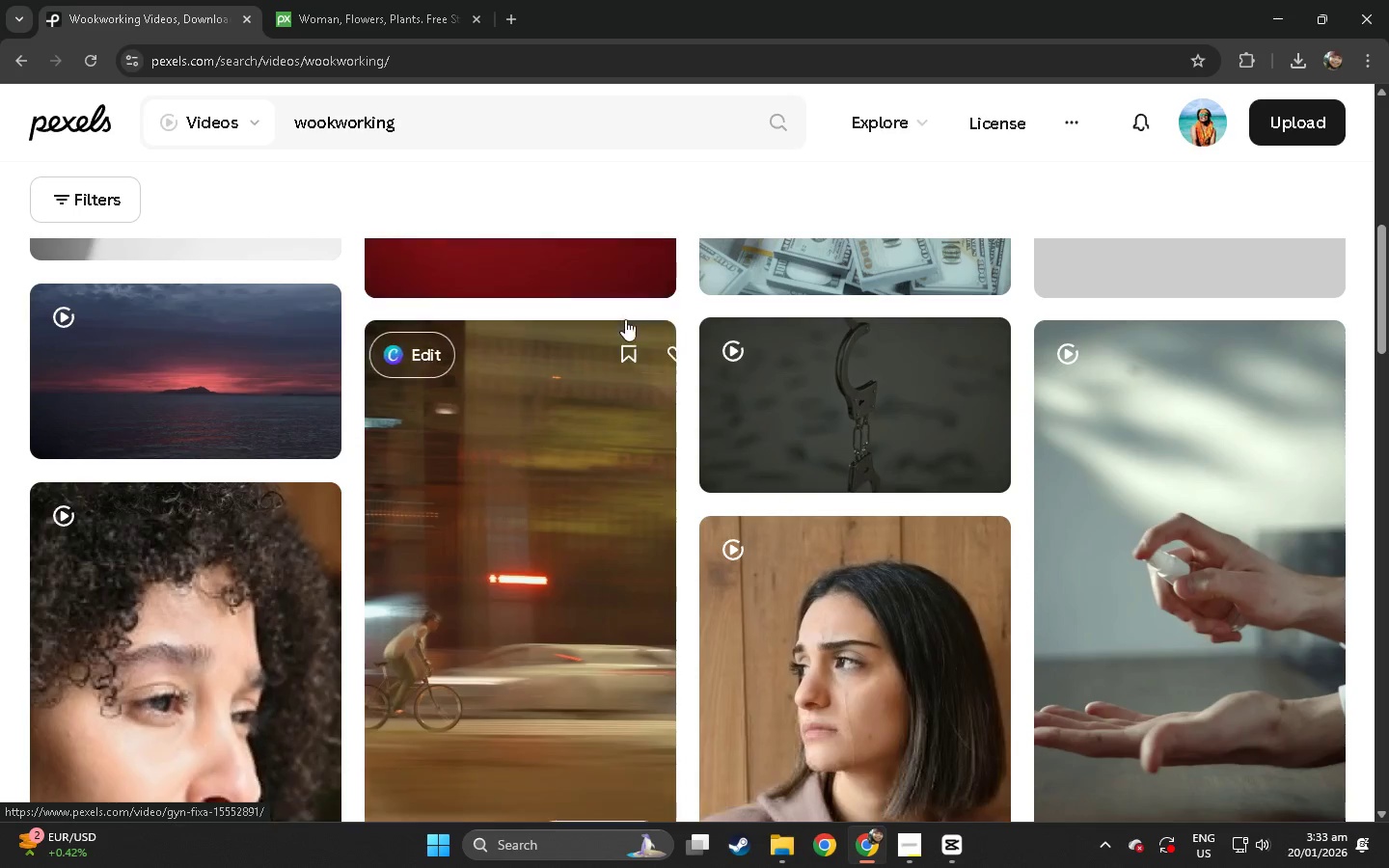 
key(Alt+AltLeft)
 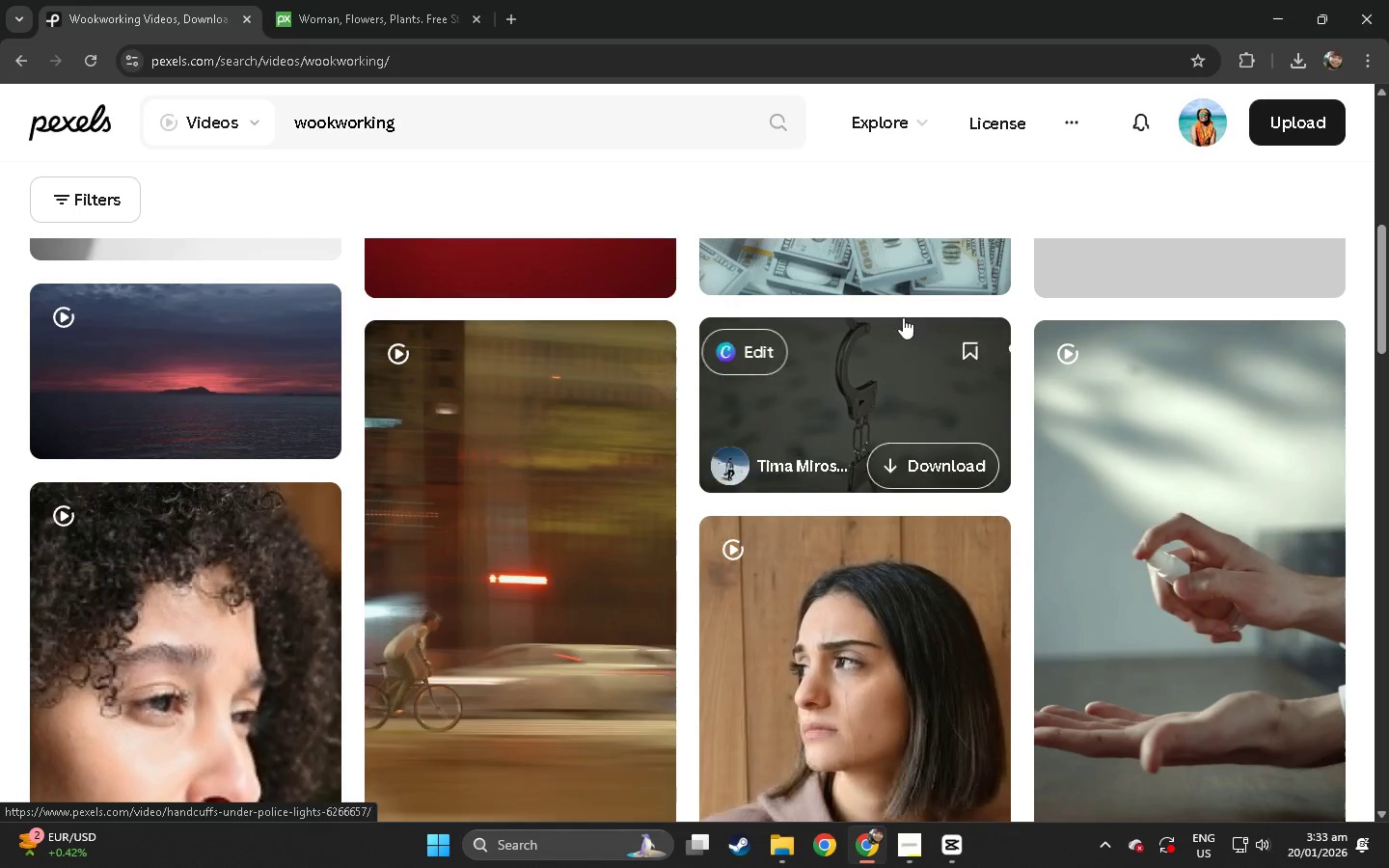 
key(Alt+Tab)
 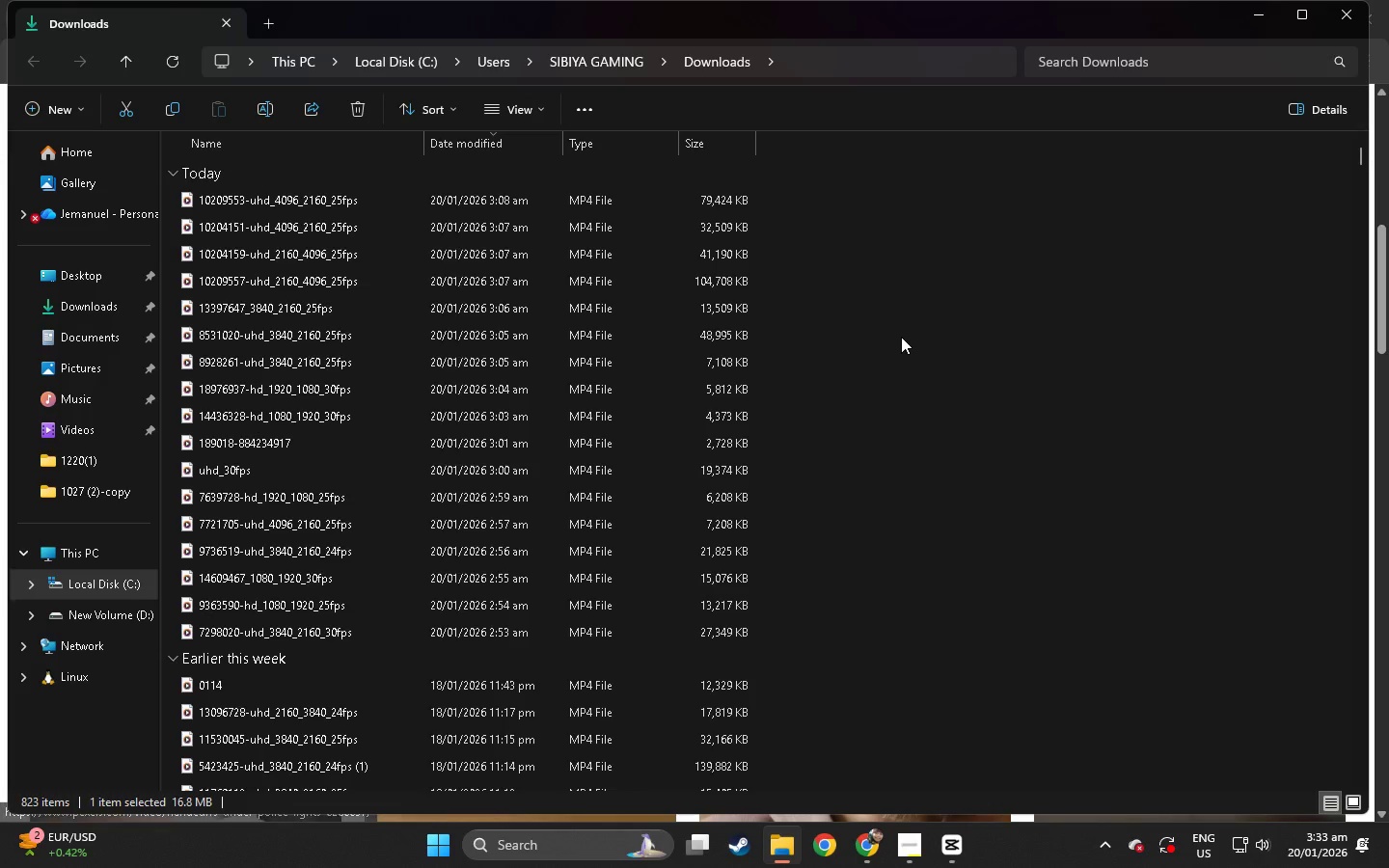 
key(Alt+Tab)
 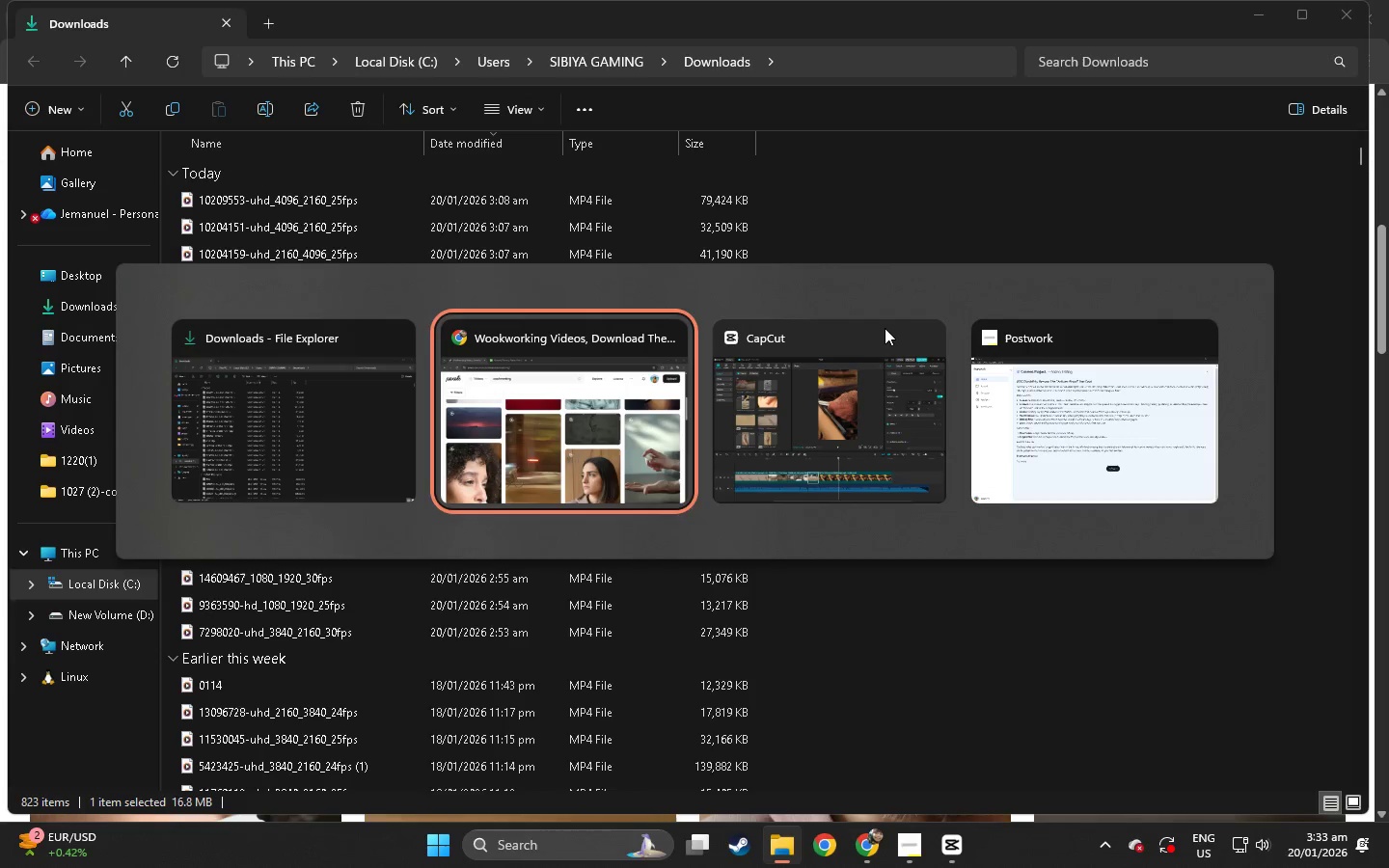 
key(Alt+Tab)
 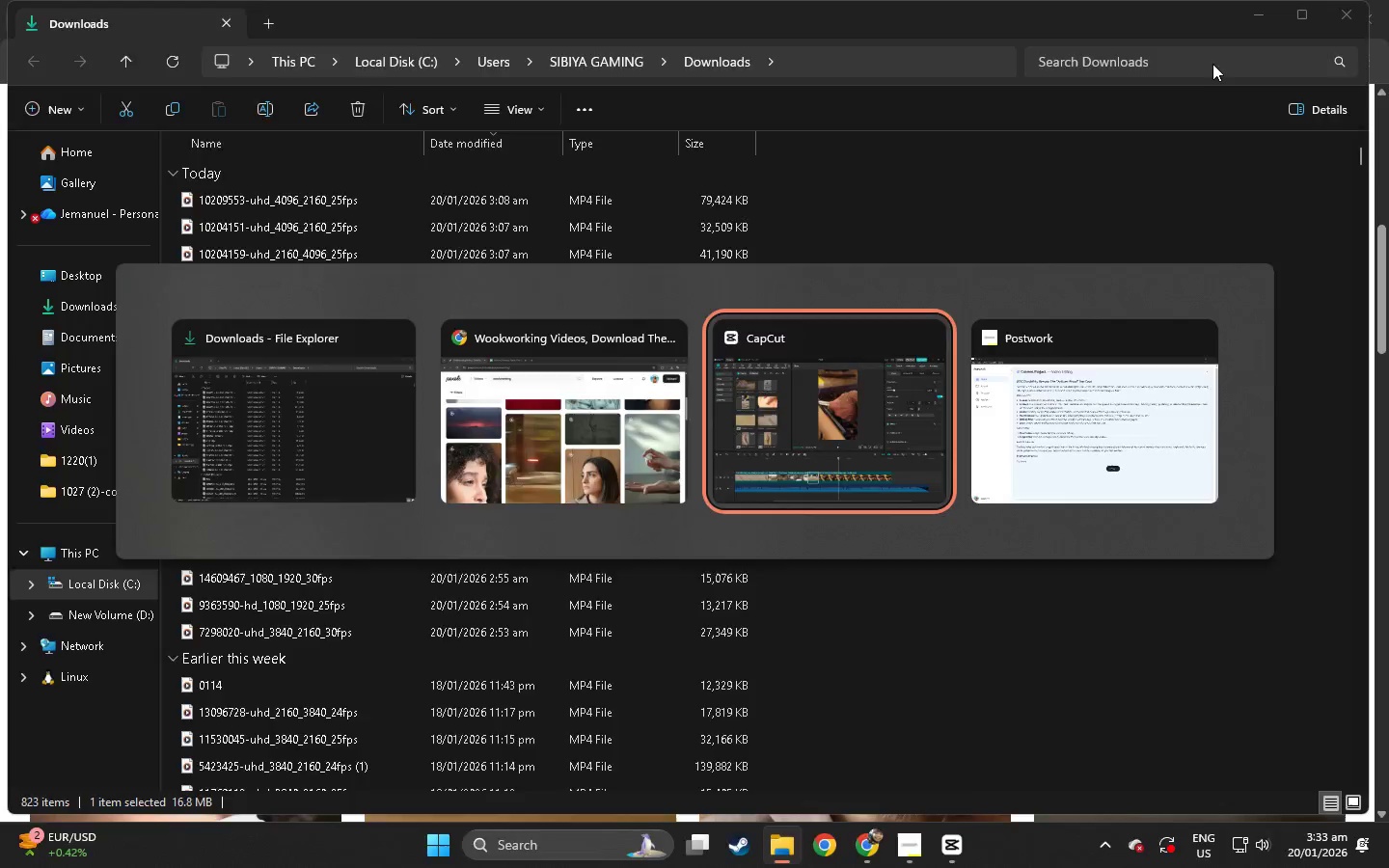 
key(Alt+AltLeft)
 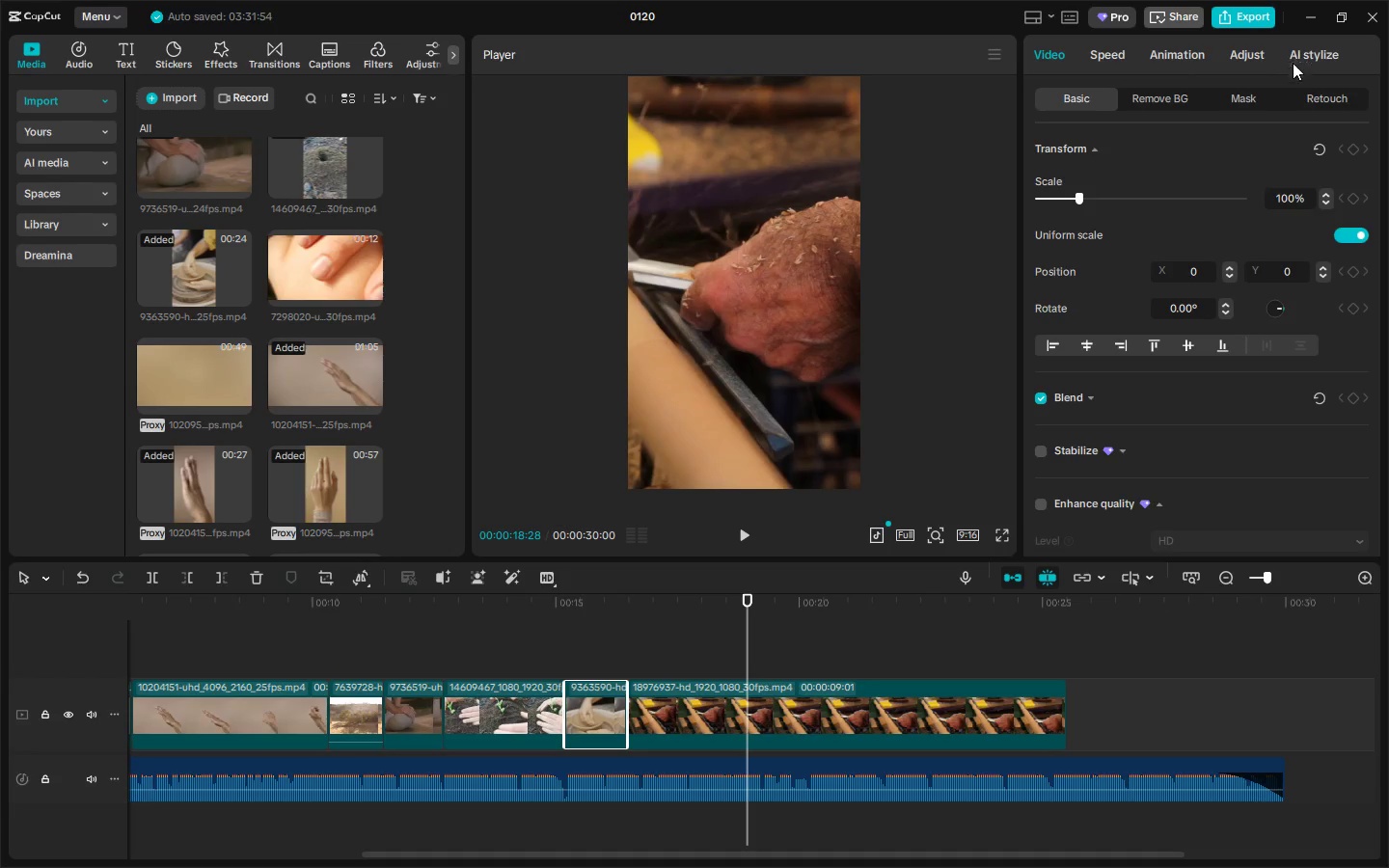 
key(Alt+Tab)
 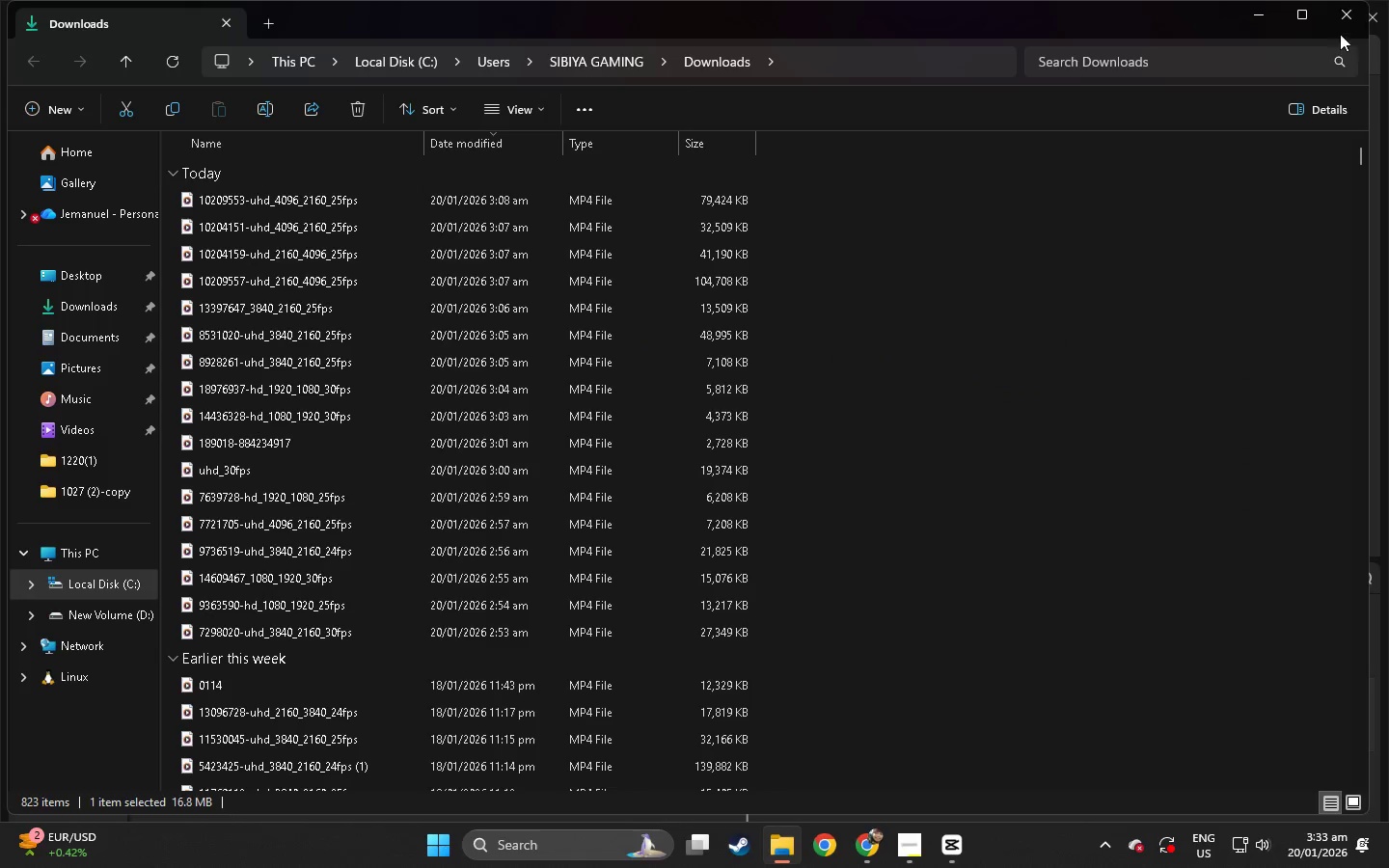 
left_click([1338, 23])
 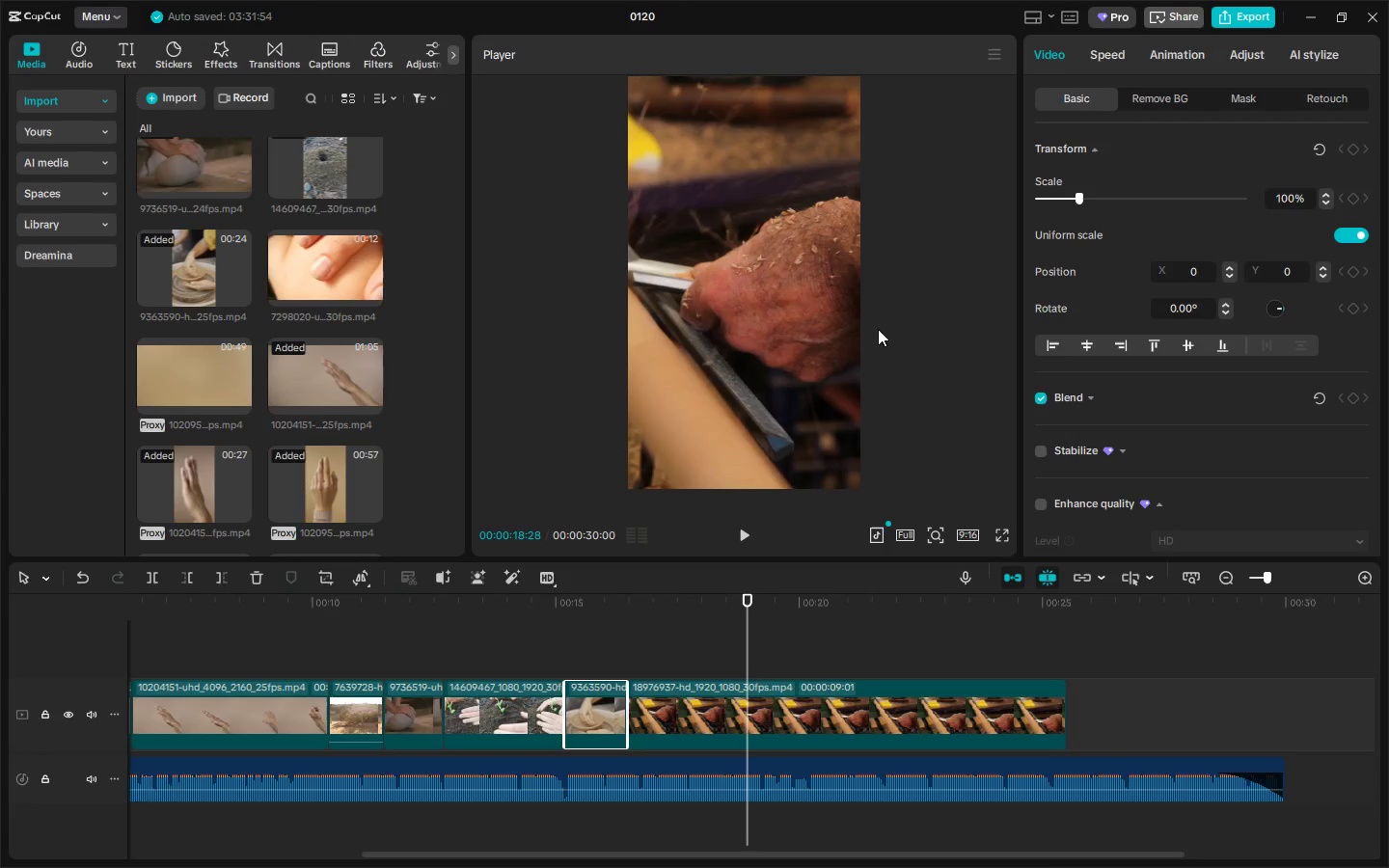 
key(Alt+Tab)
 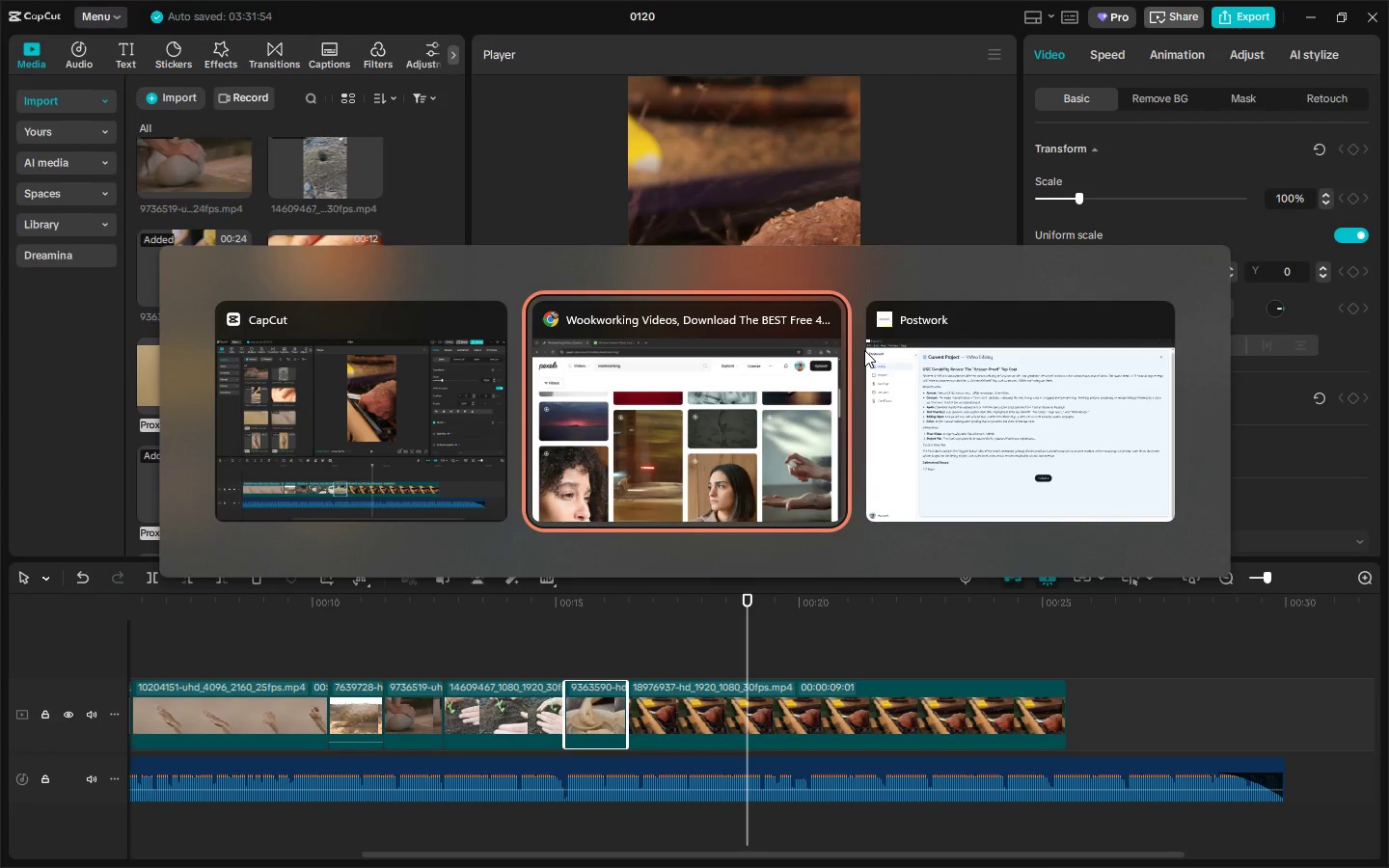 
key(Alt+Tab)